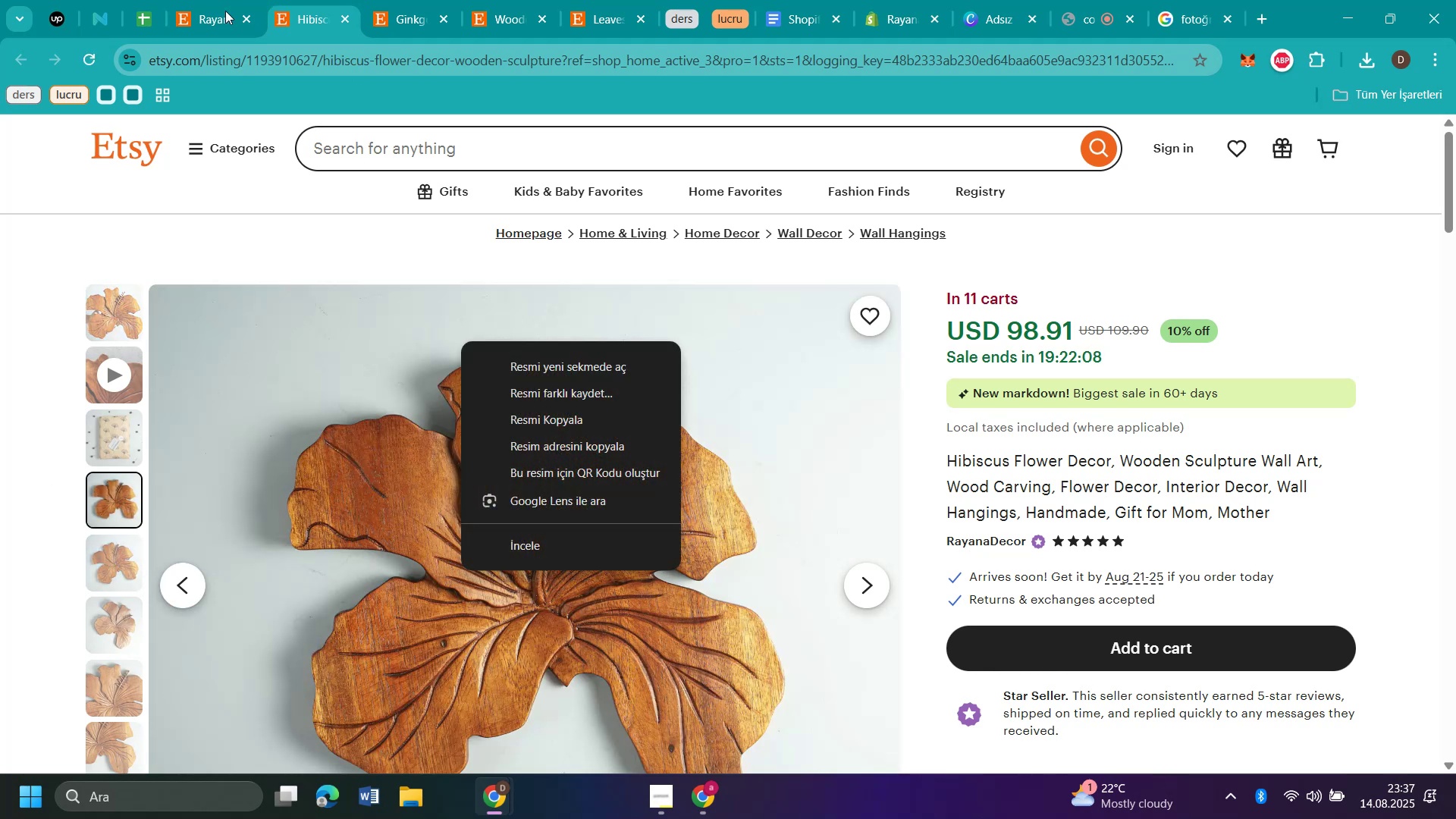 
left_click([202, 21])
 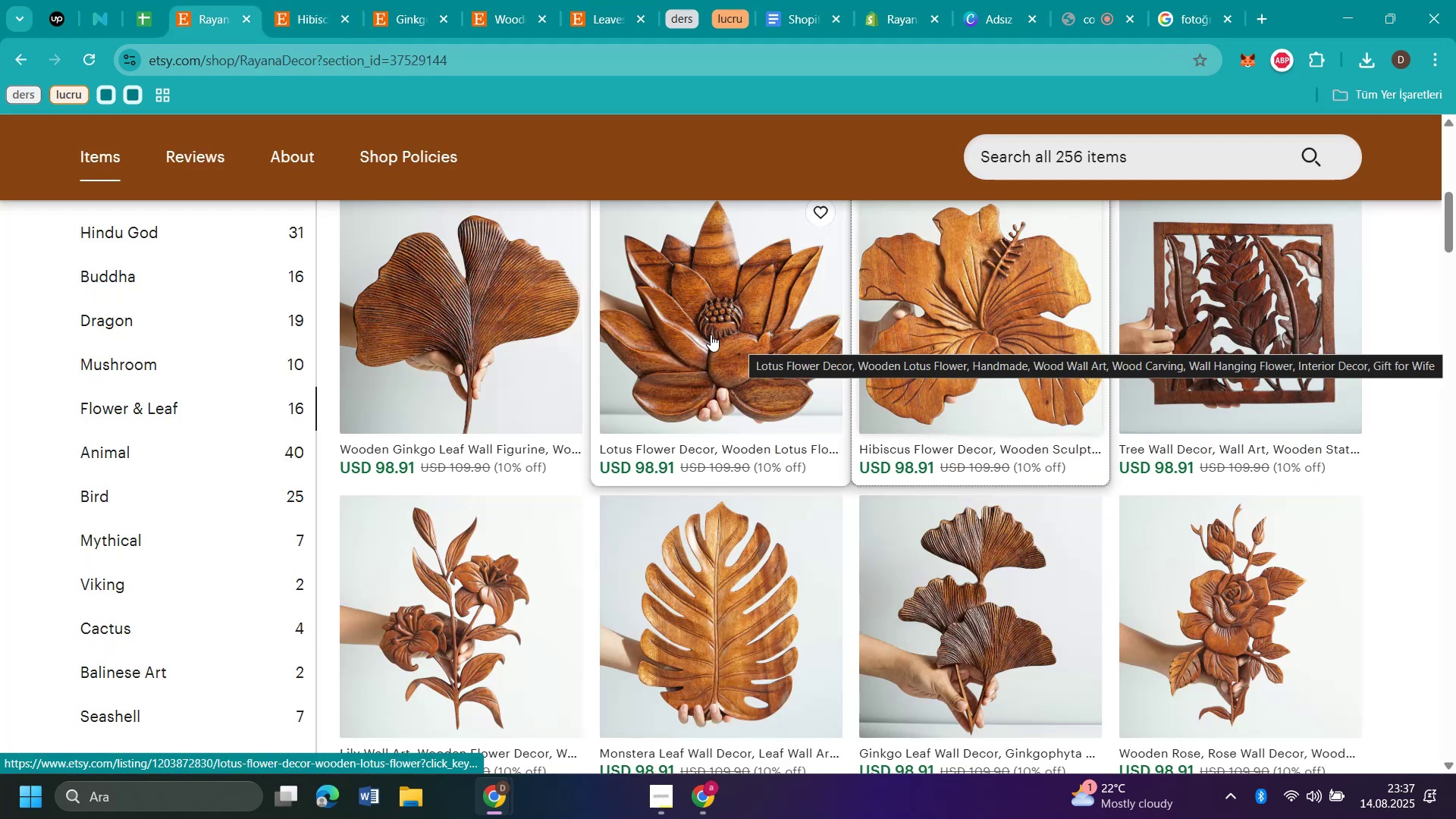 
left_click([479, 315])
 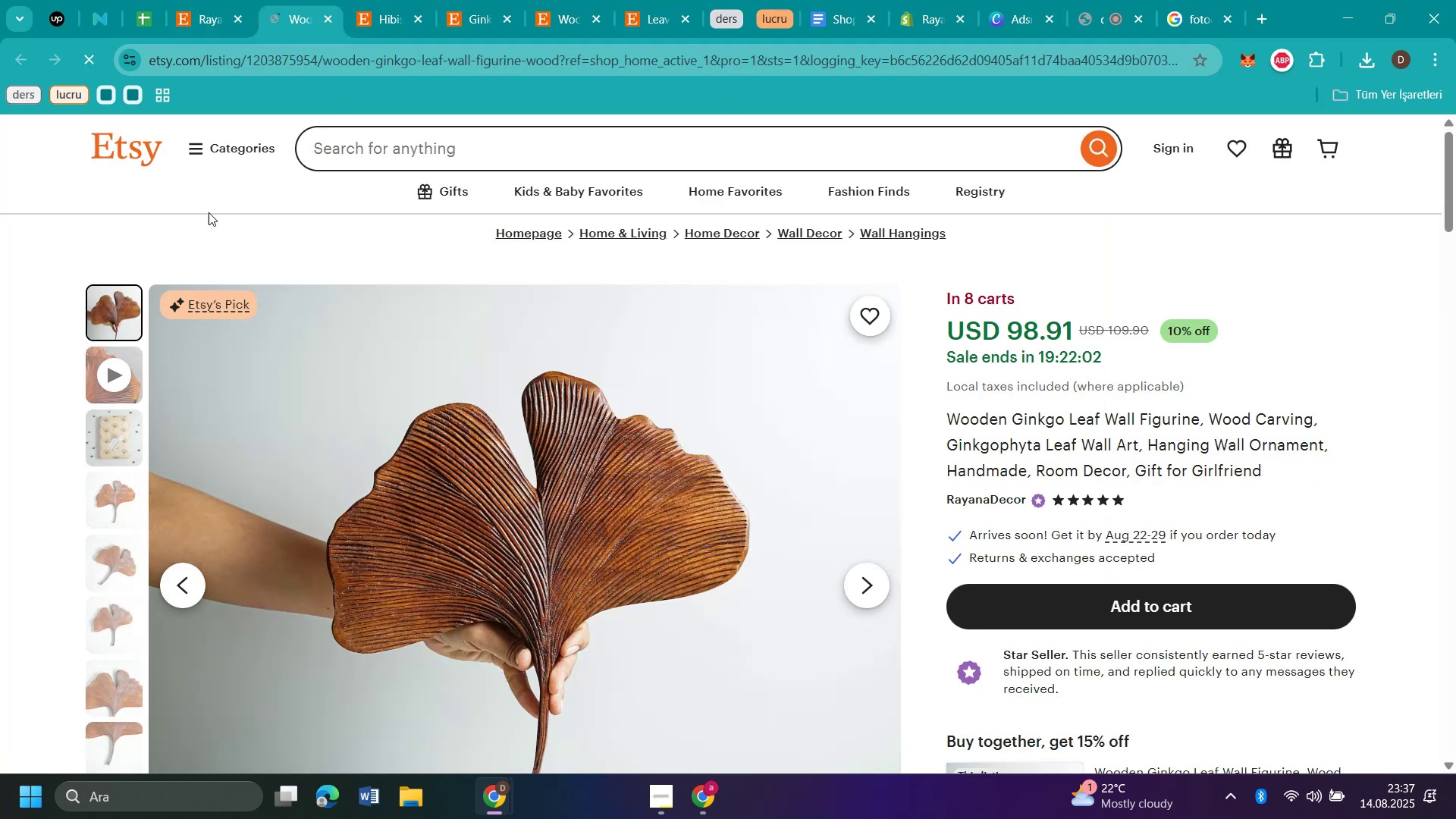 
left_click([212, 14])
 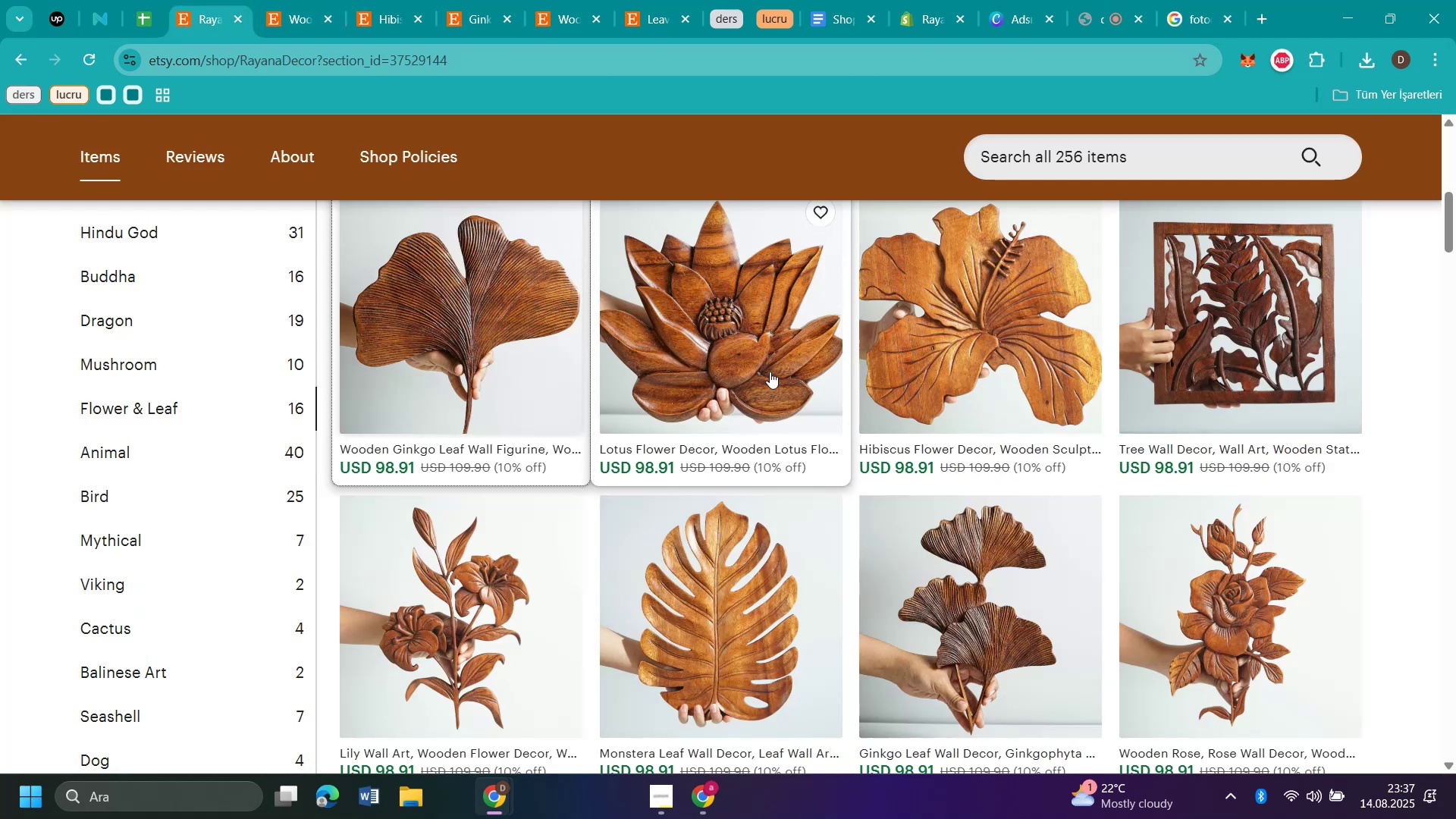 
left_click([770, 372])
 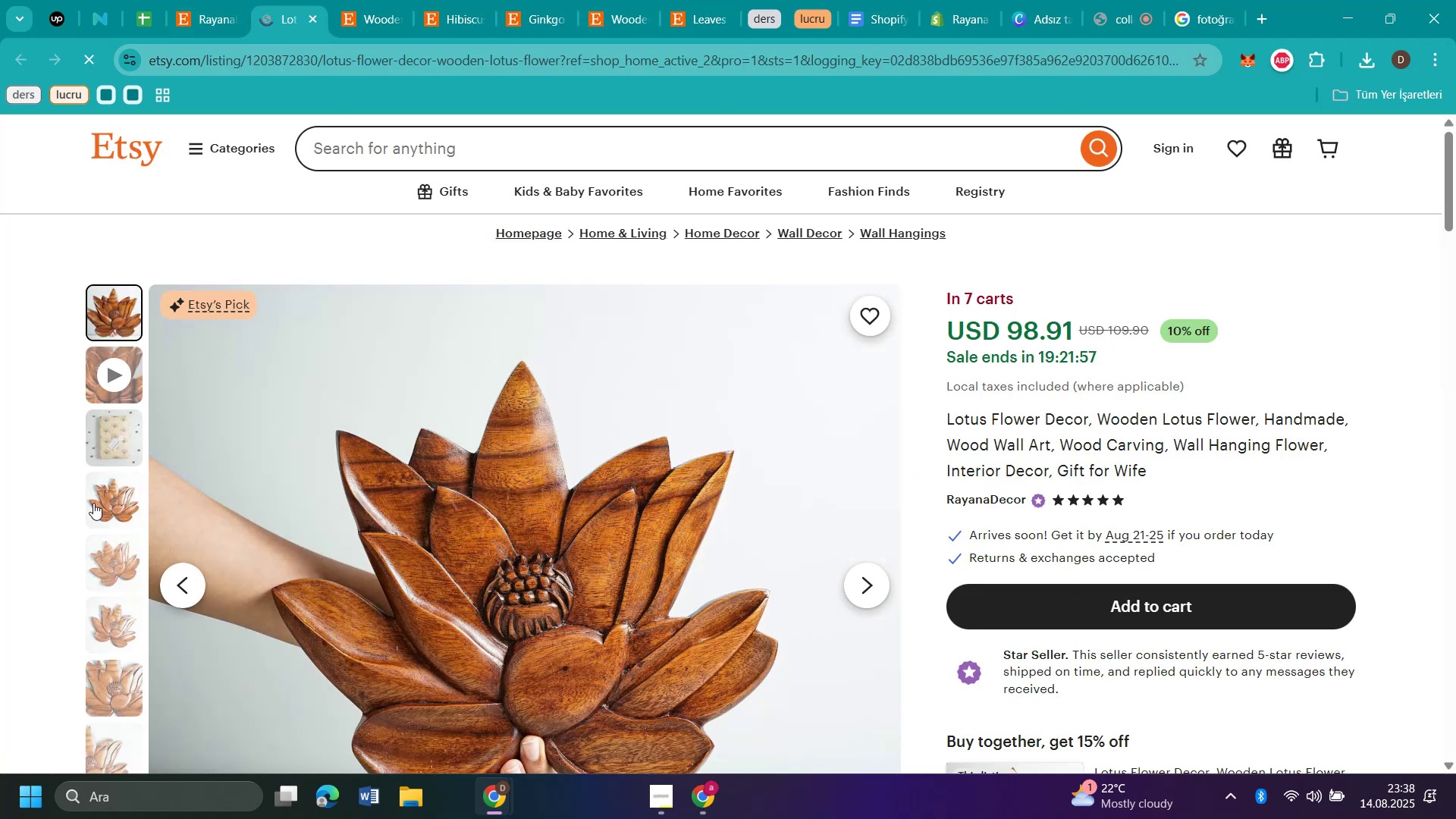 
left_click([93, 503])
 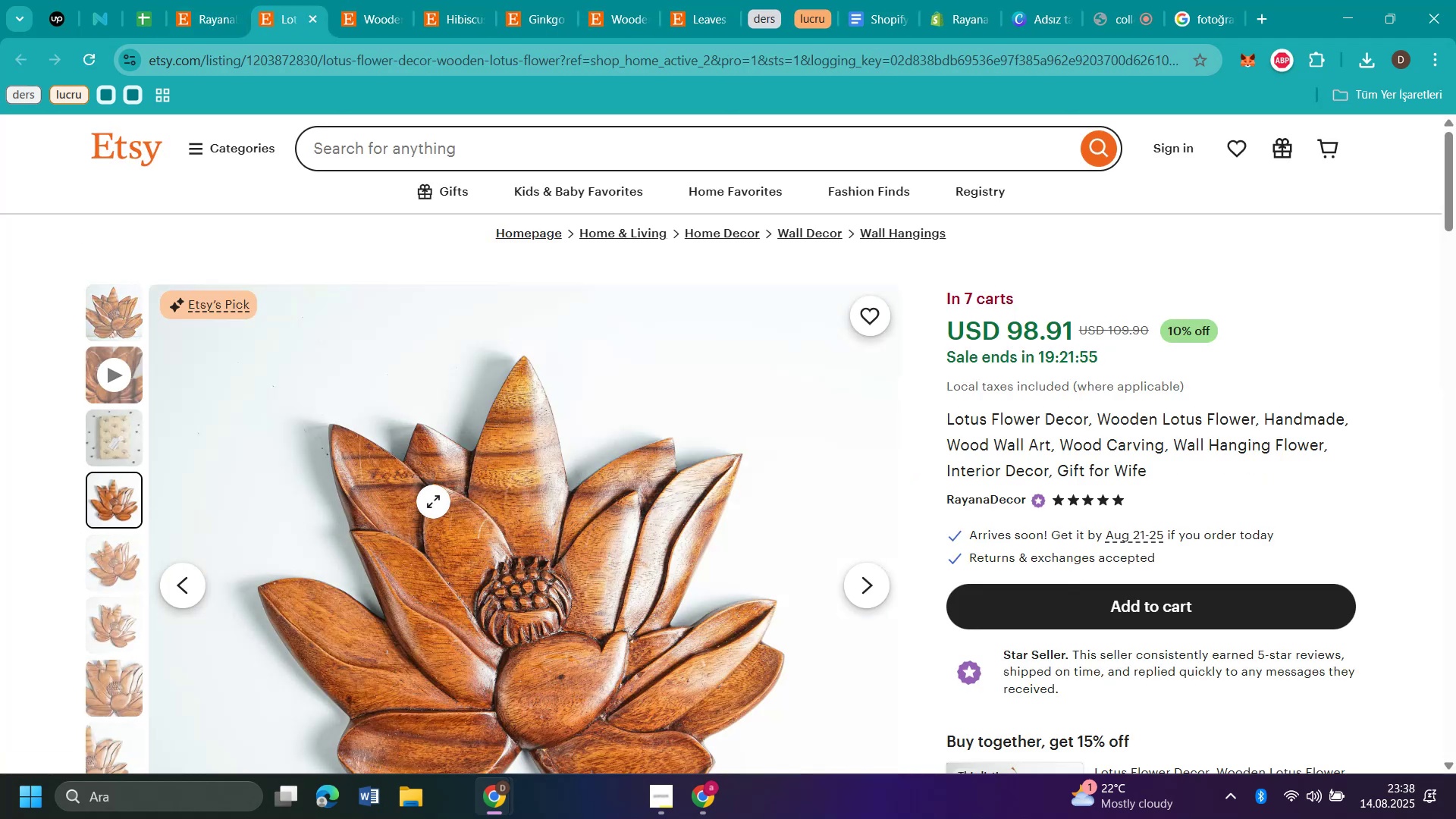 
scroll: coordinate [463, 557], scroll_direction: down, amount: 1.0
 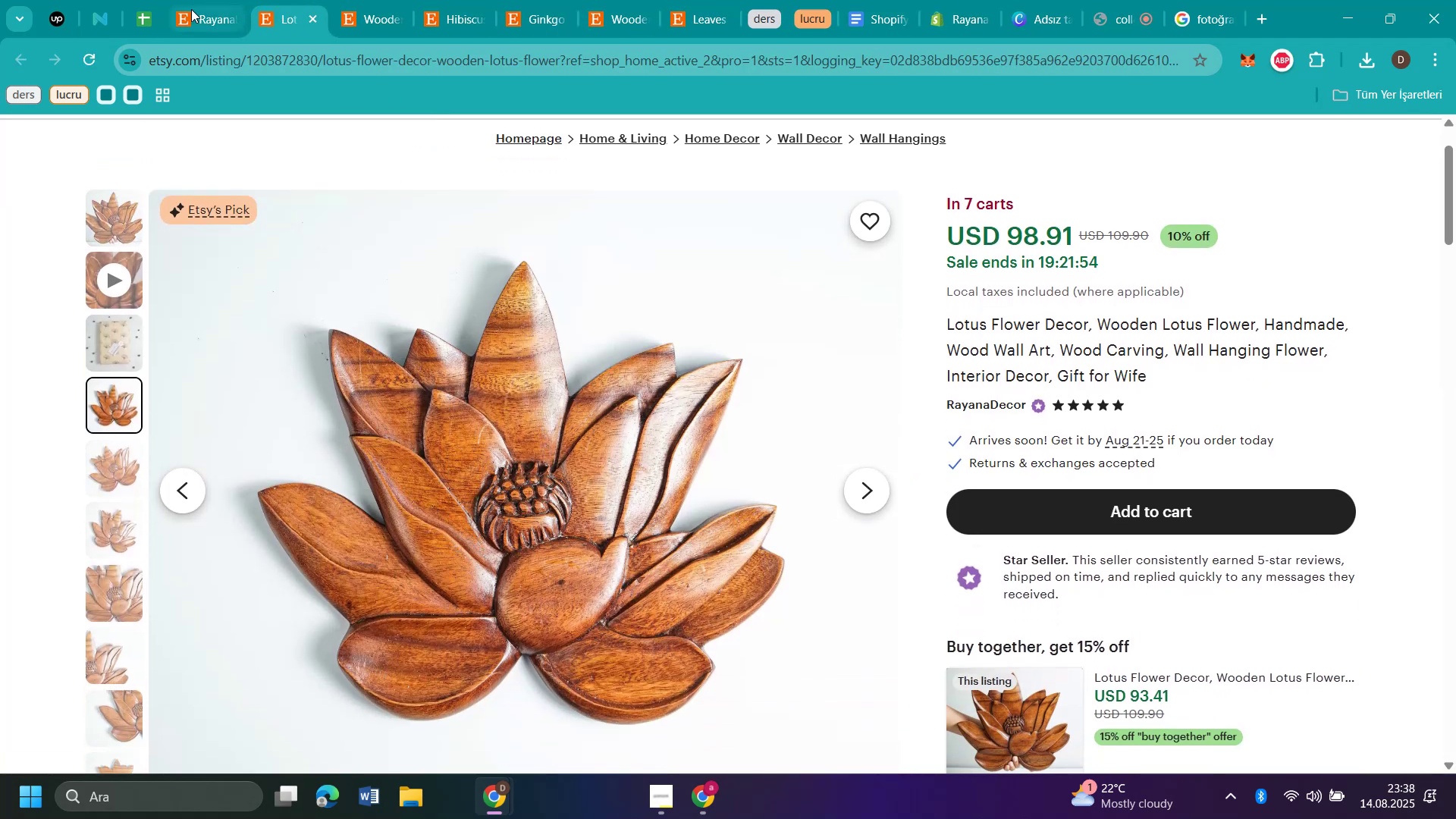 
left_click([192, 16])
 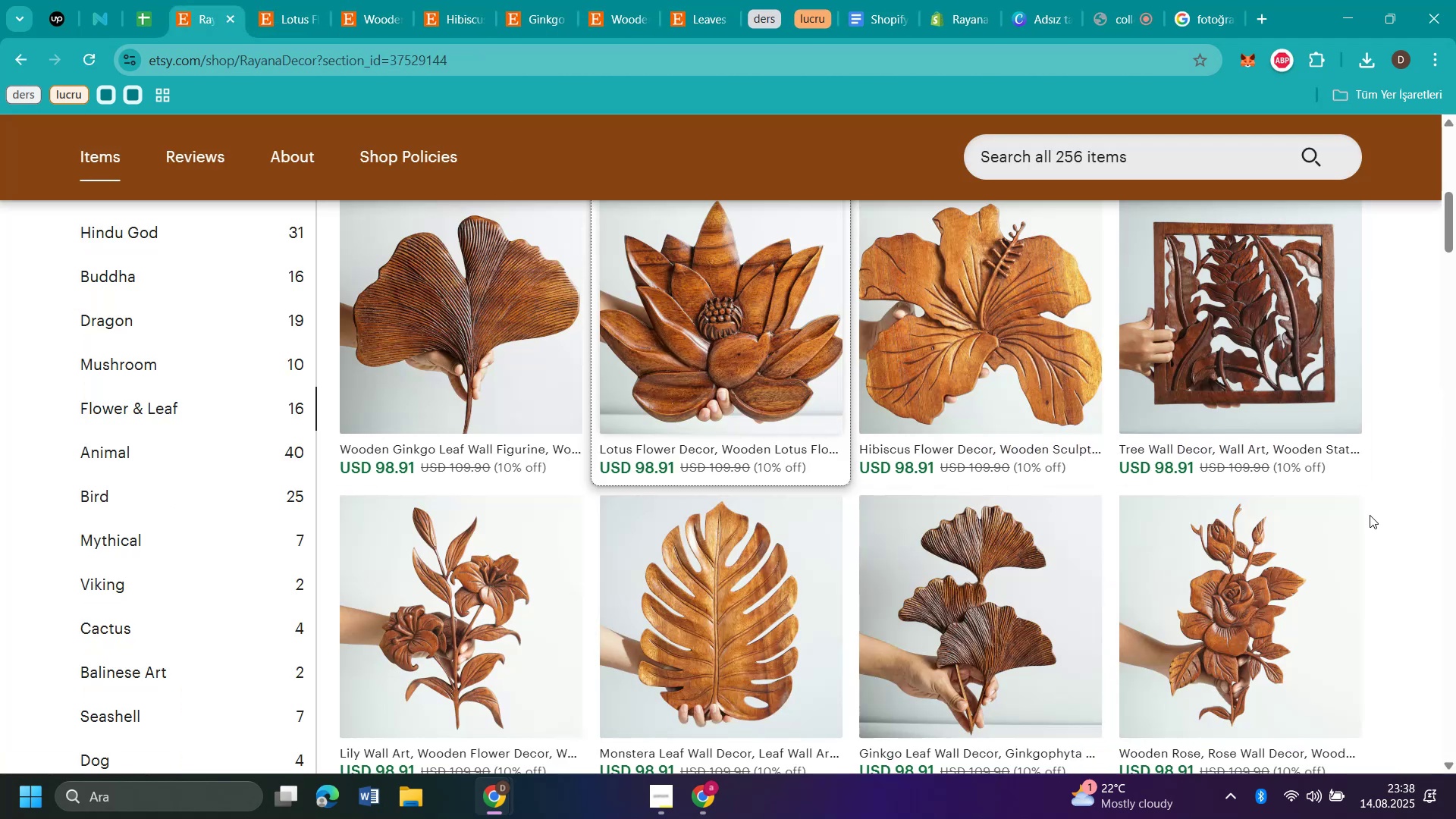 
scroll: coordinate [694, 343], scroll_direction: down, amount: 5.0
 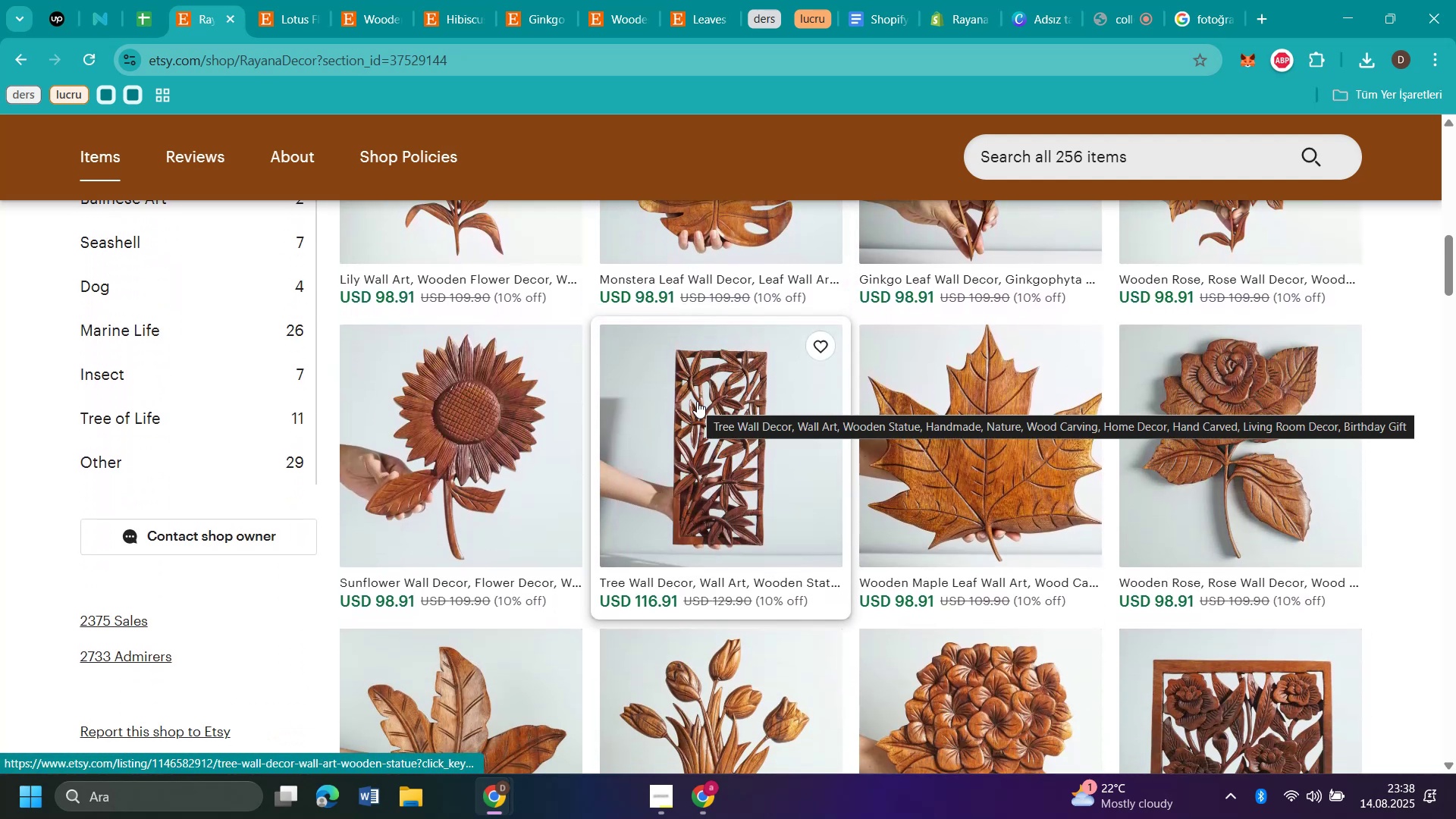 
left_click([697, 402])
 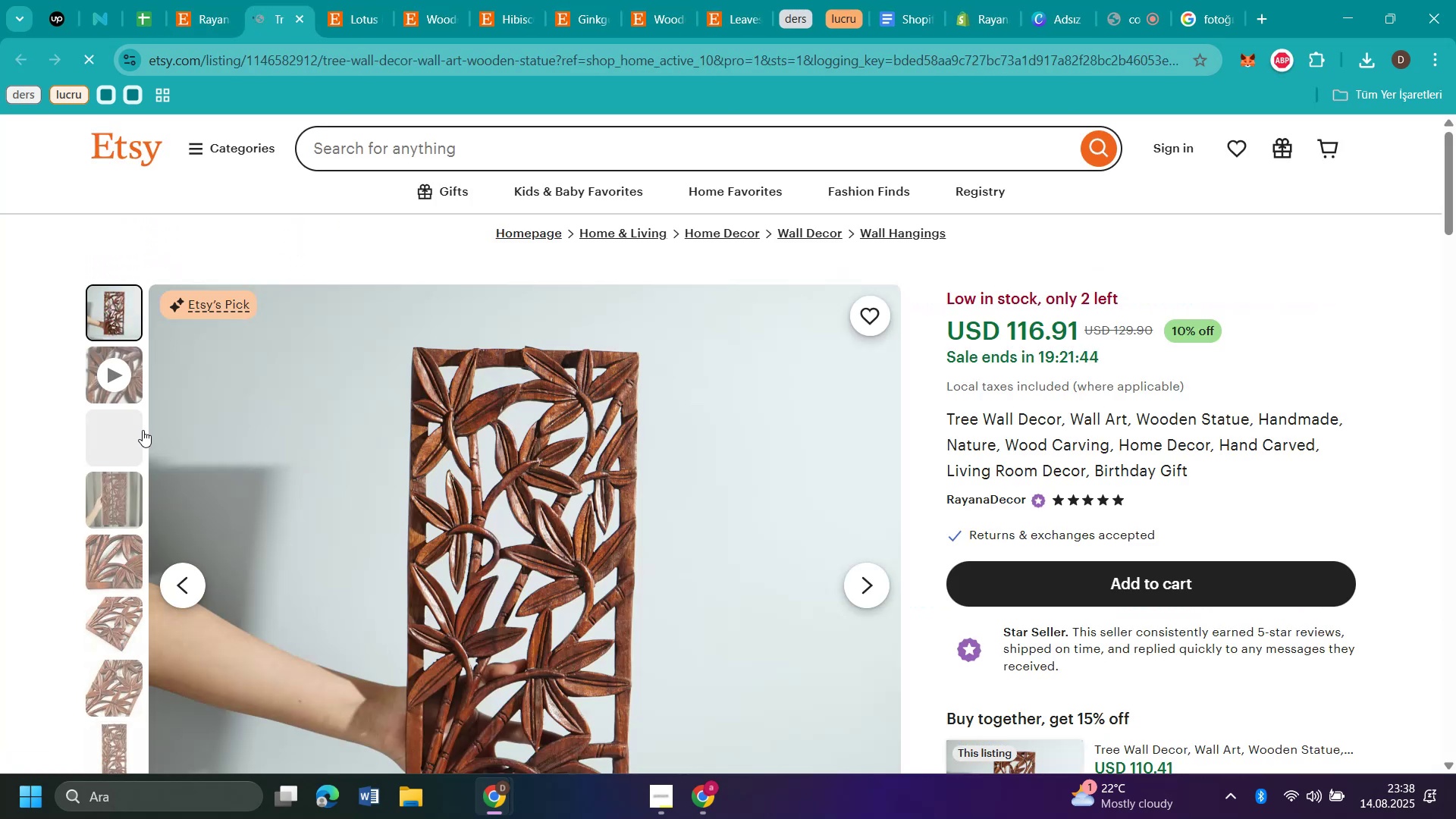 
wait(5.63)
 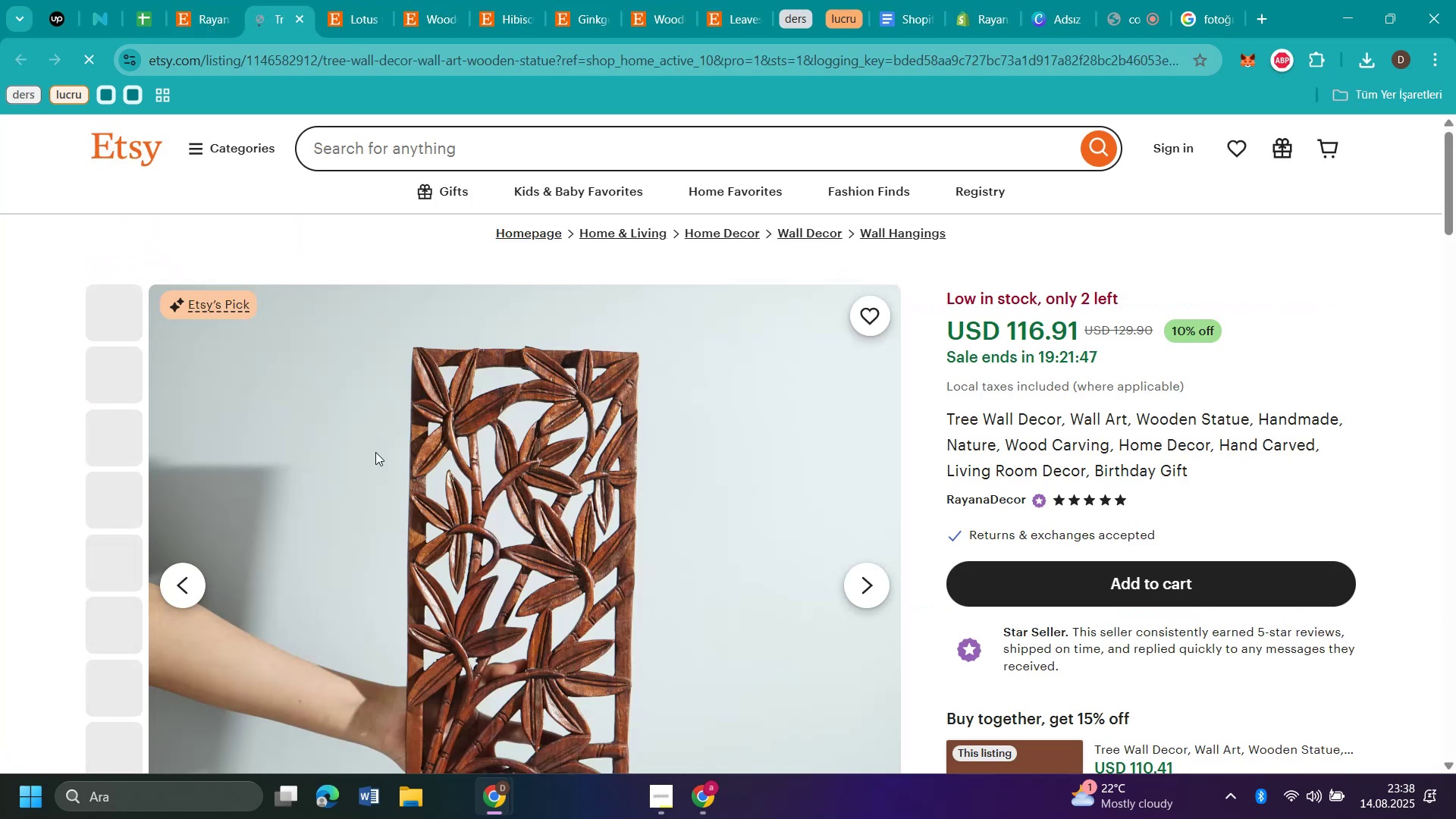 
left_click([121, 312])
 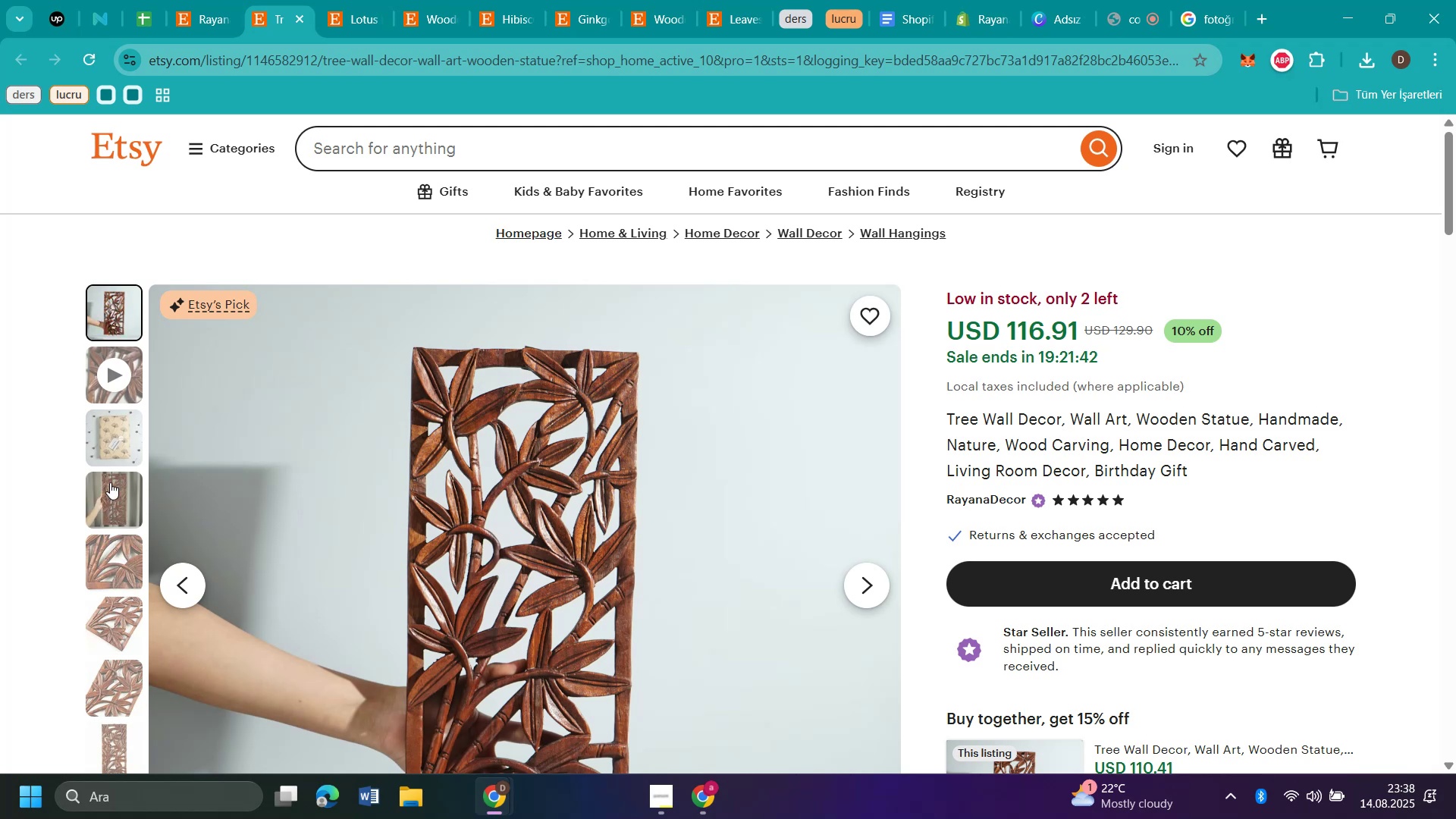 
scroll: coordinate [373, 469], scroll_direction: down, amount: 2.0
 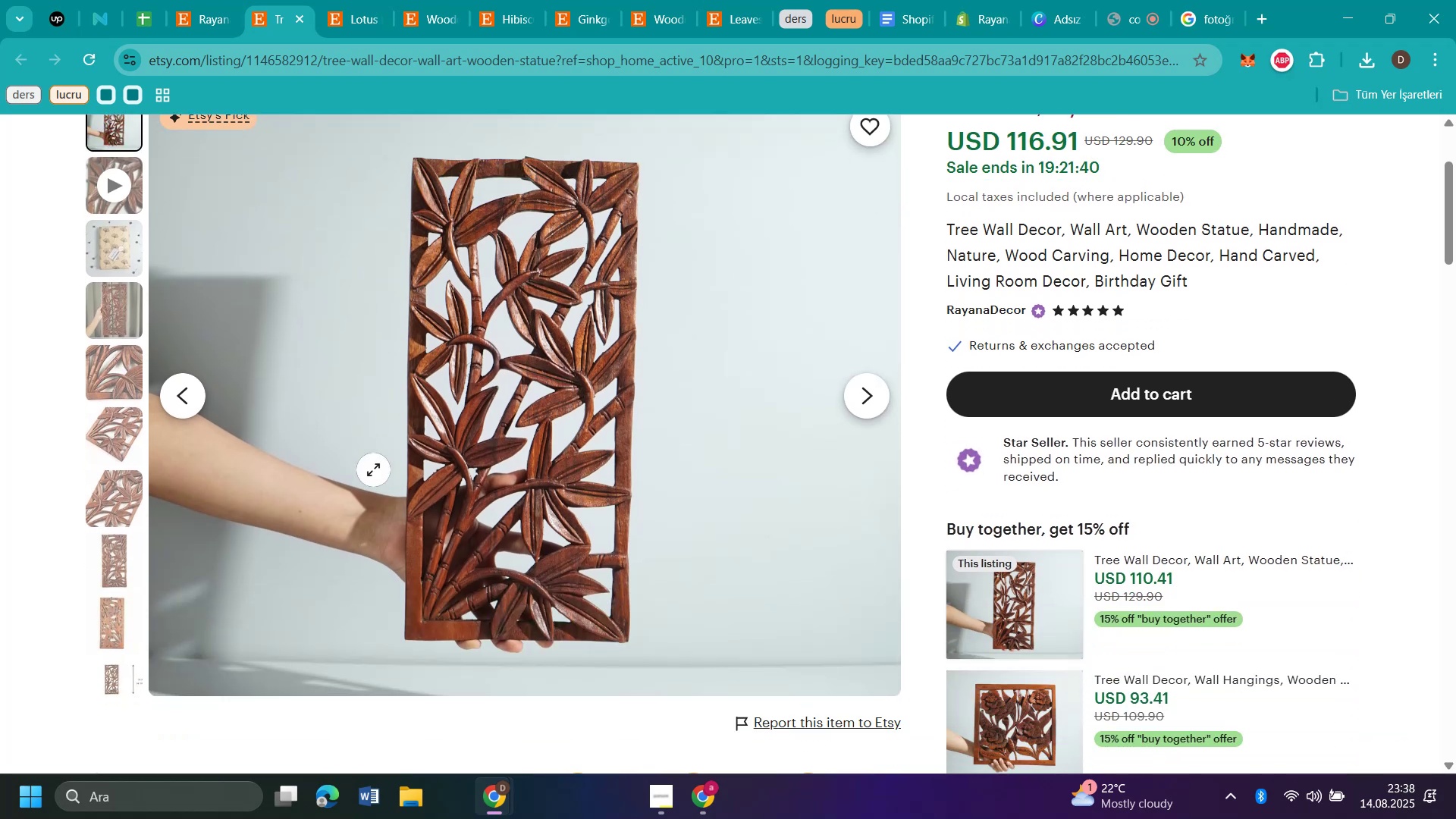 
scroll: coordinate [363, 460], scroll_direction: up, amount: 1.0
 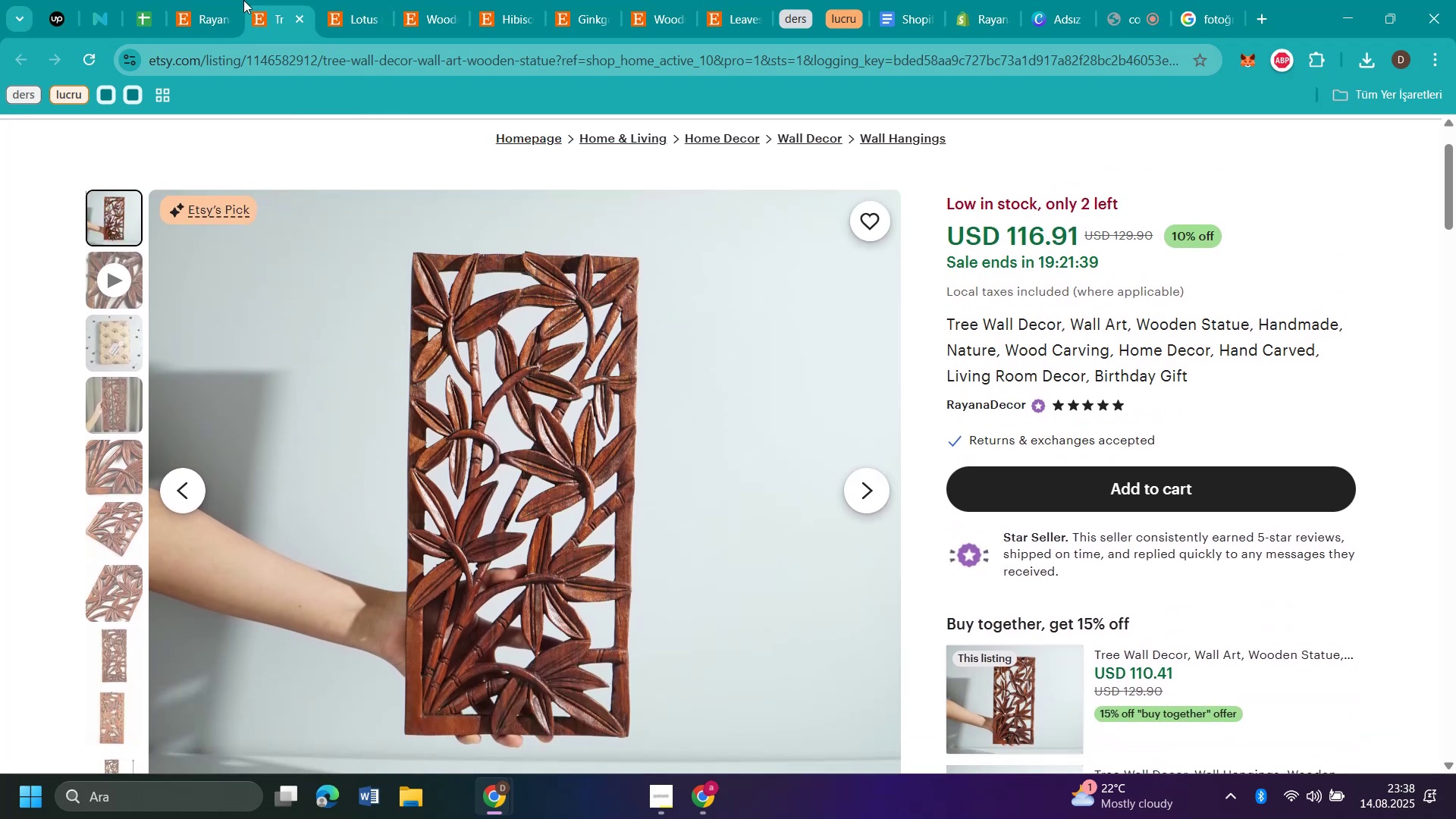 
left_click([215, 16])
 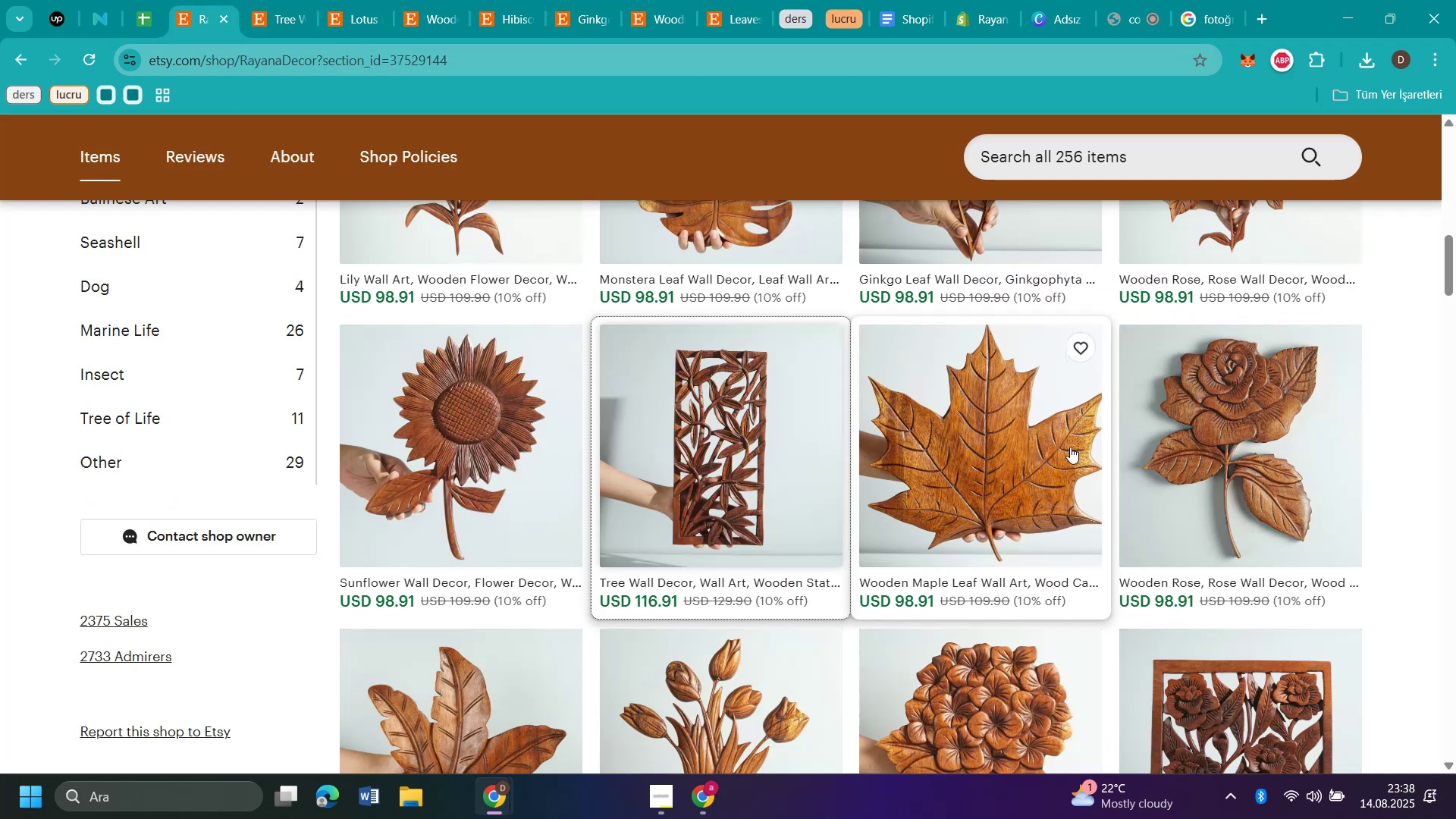 
scroll: coordinate [1169, 462], scroll_direction: down, amount: 3.0
 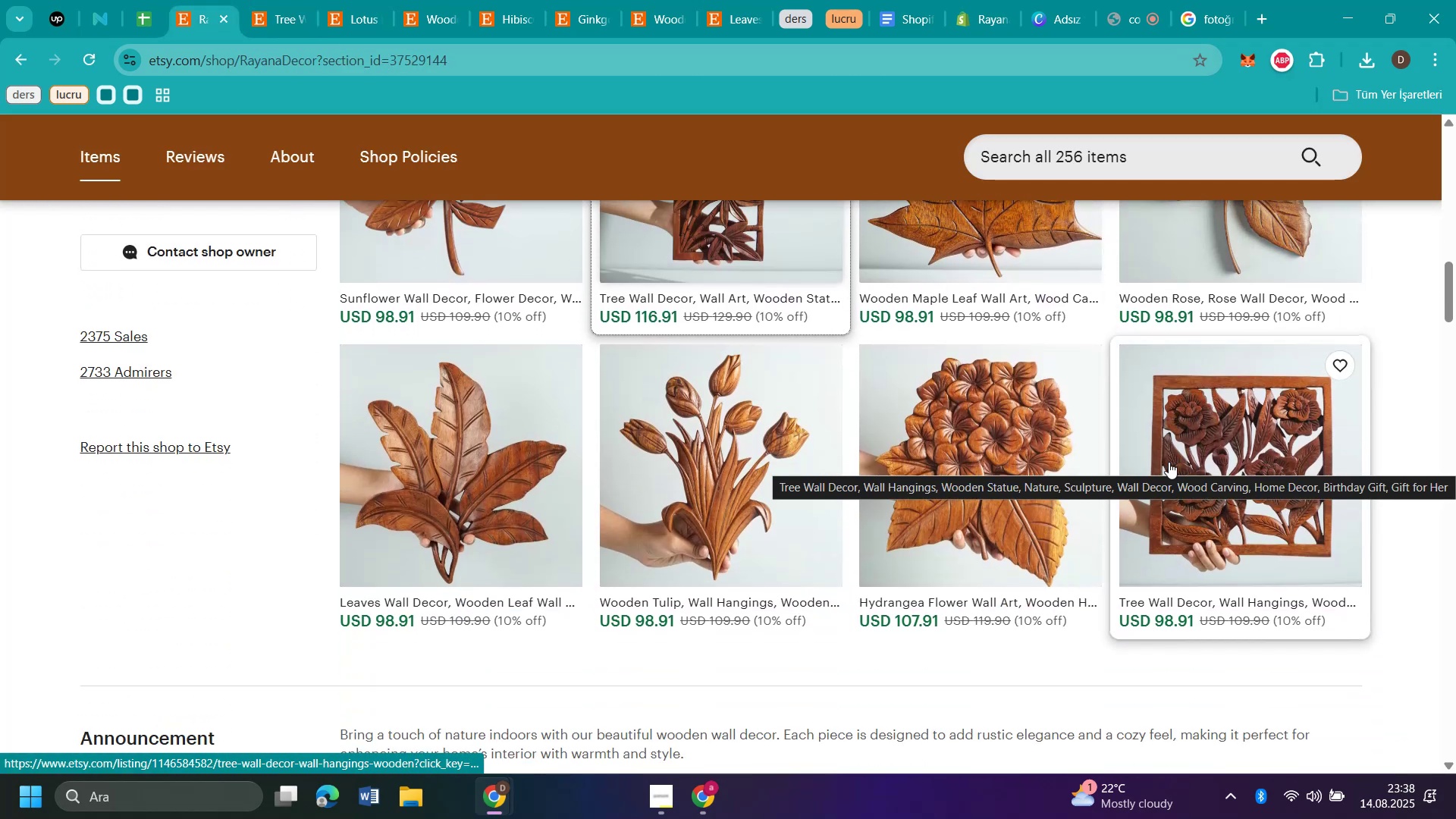 
left_click([1169, 462])
 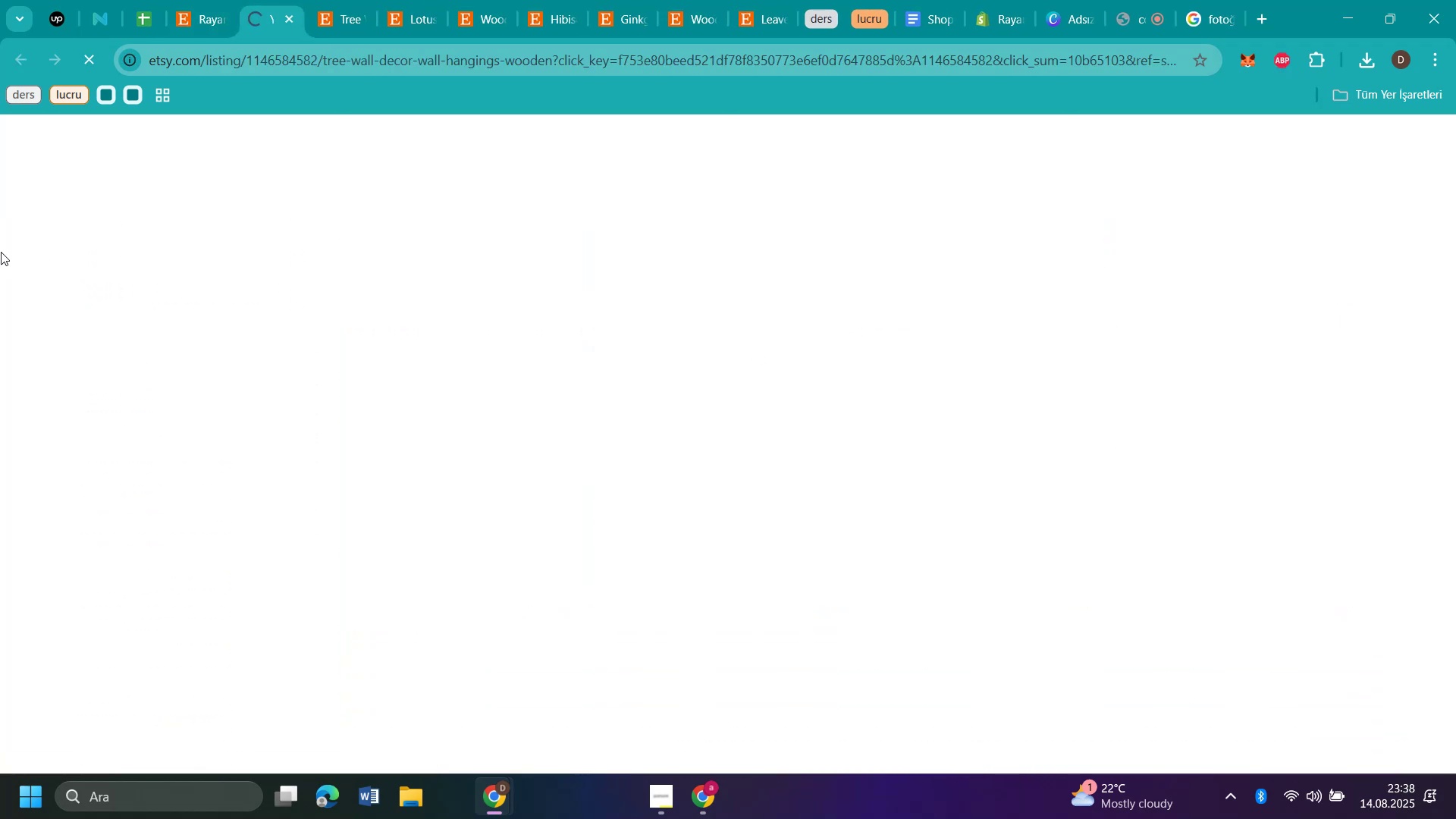 
mouse_move([242, 35])
 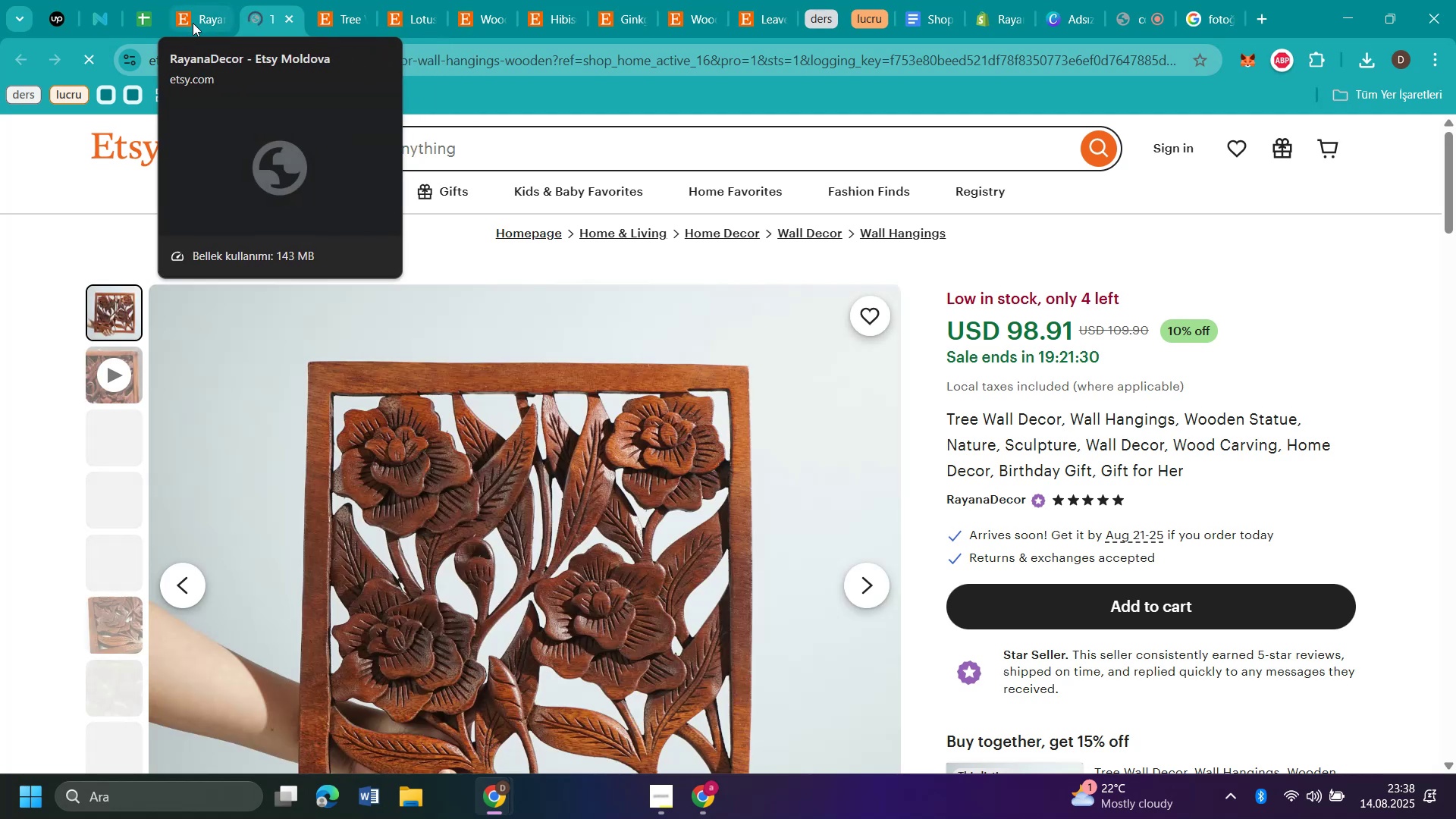 
left_click([193, 23])
 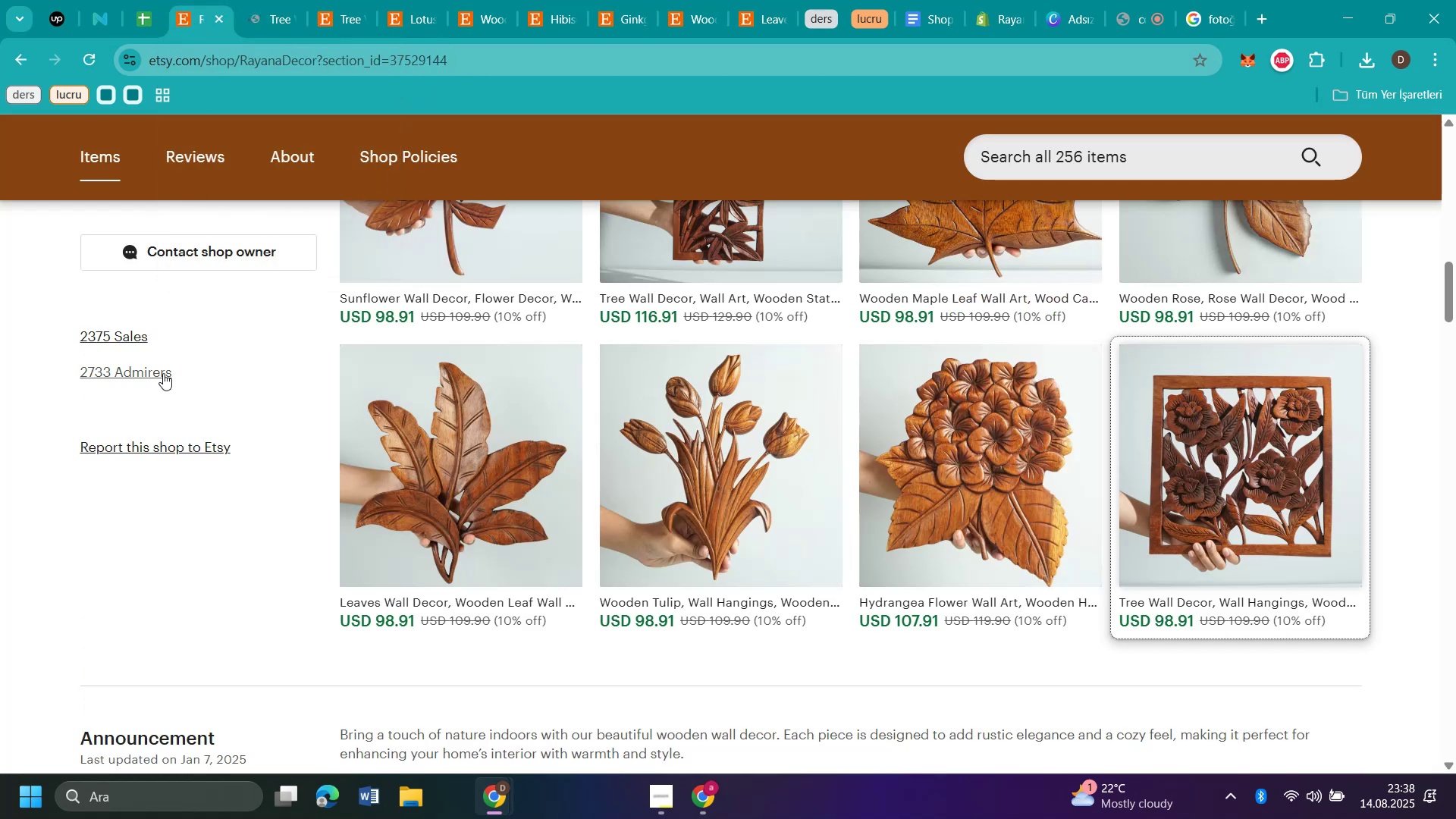 
scroll: coordinate [161, 363], scroll_direction: up, amount: 7.0
 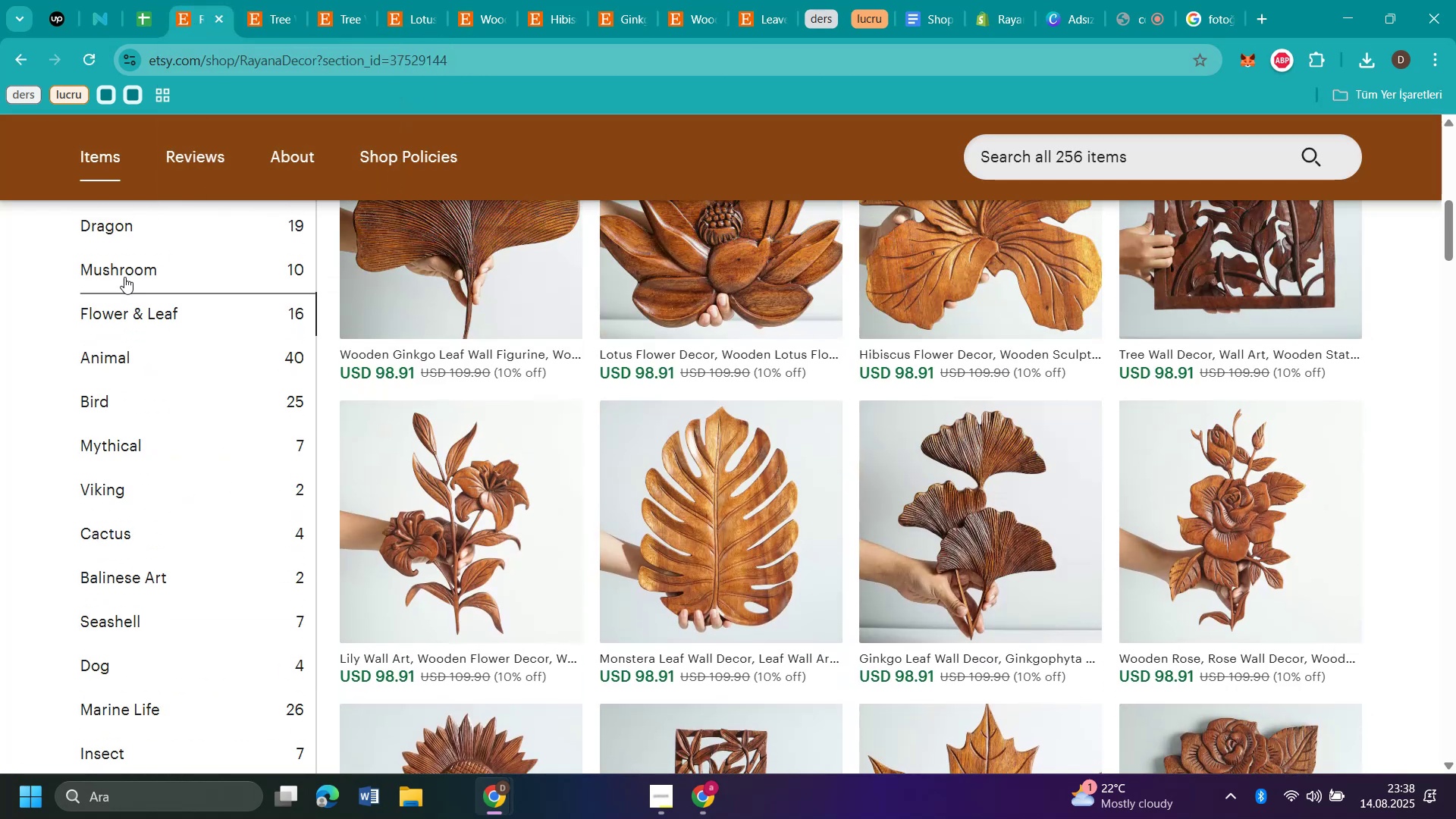 
left_click([118, 251])
 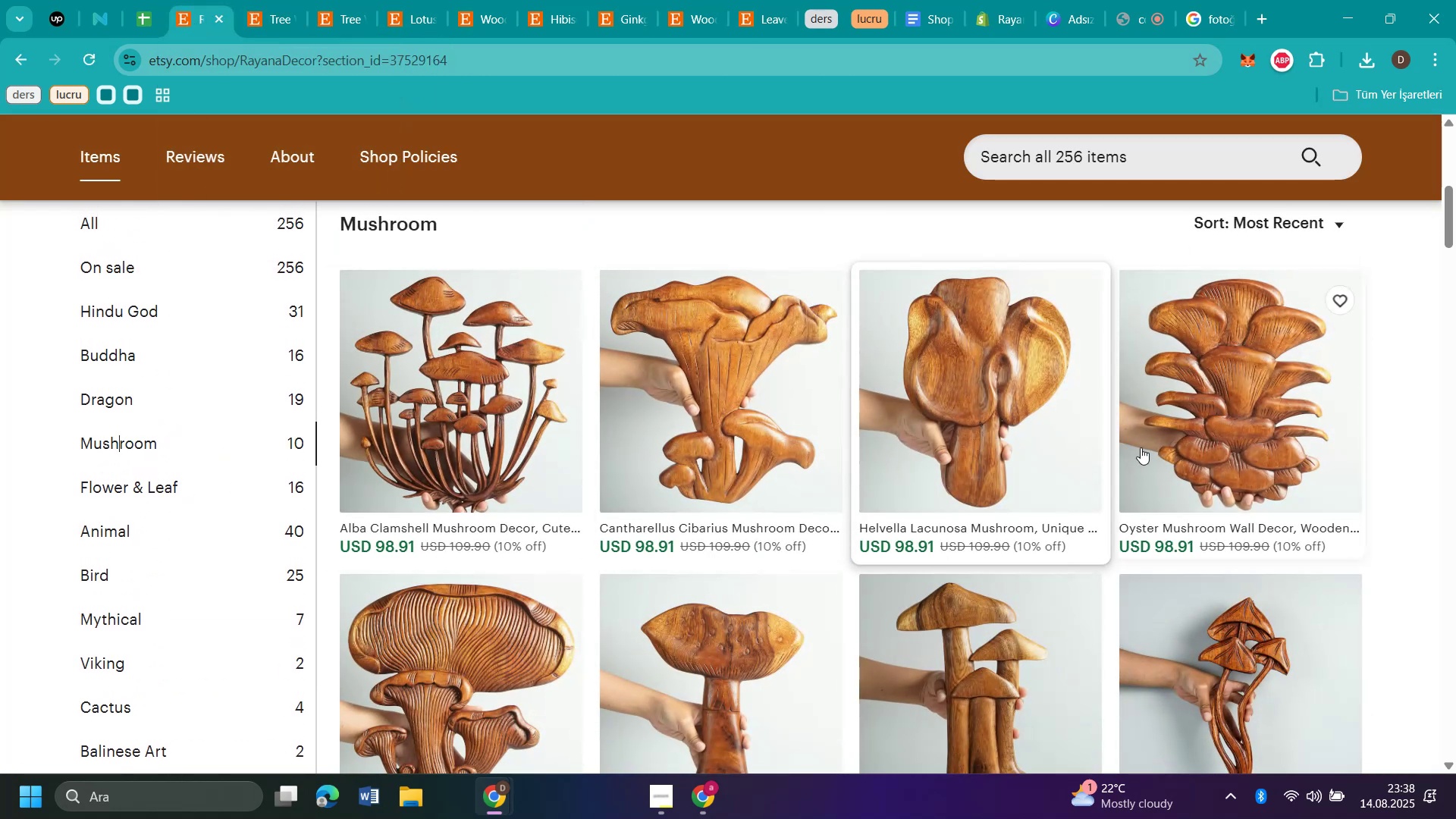 
scroll: coordinate [1280, 462], scroll_direction: down, amount: 2.0
 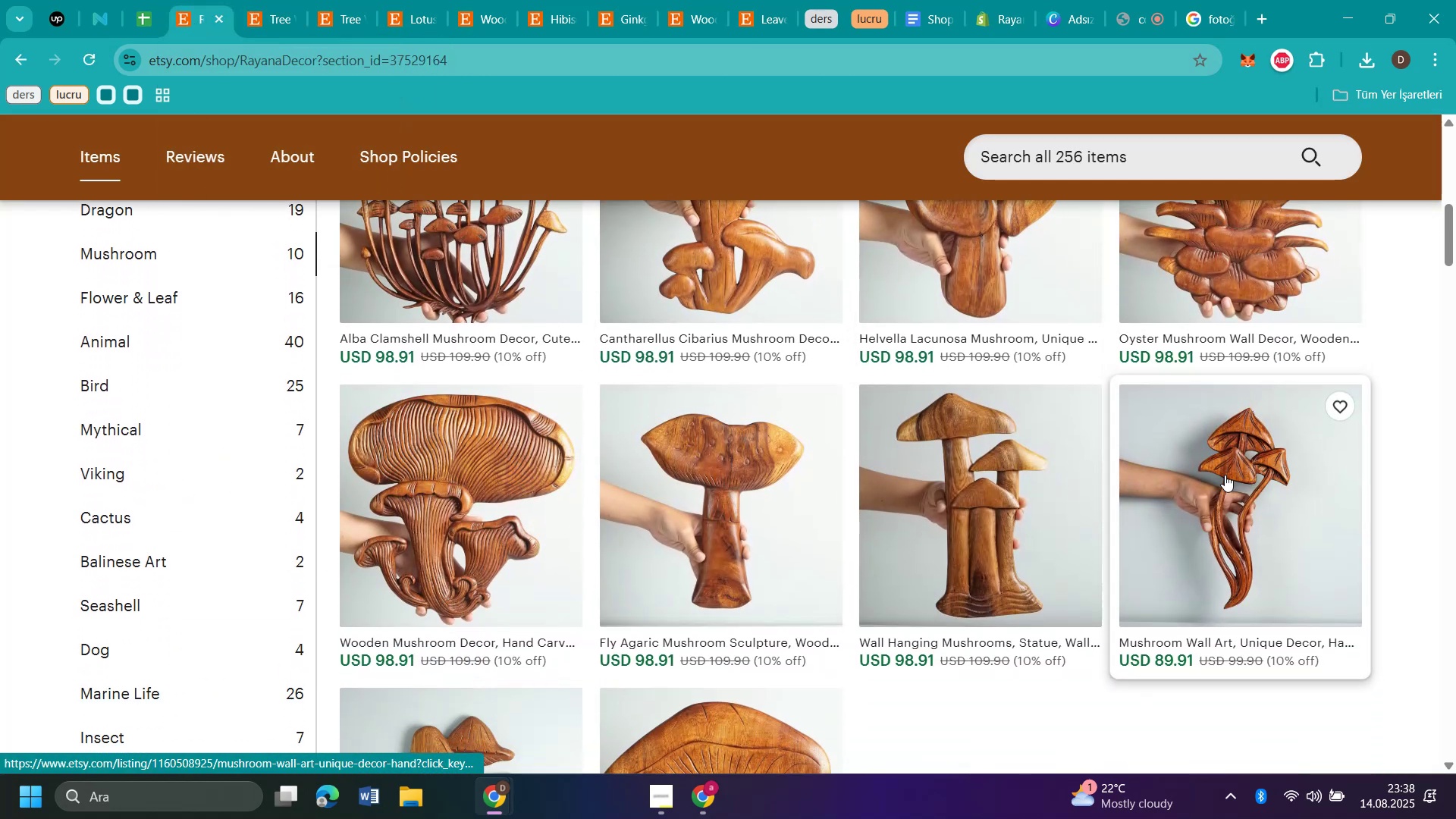 
left_click([1225, 475])
 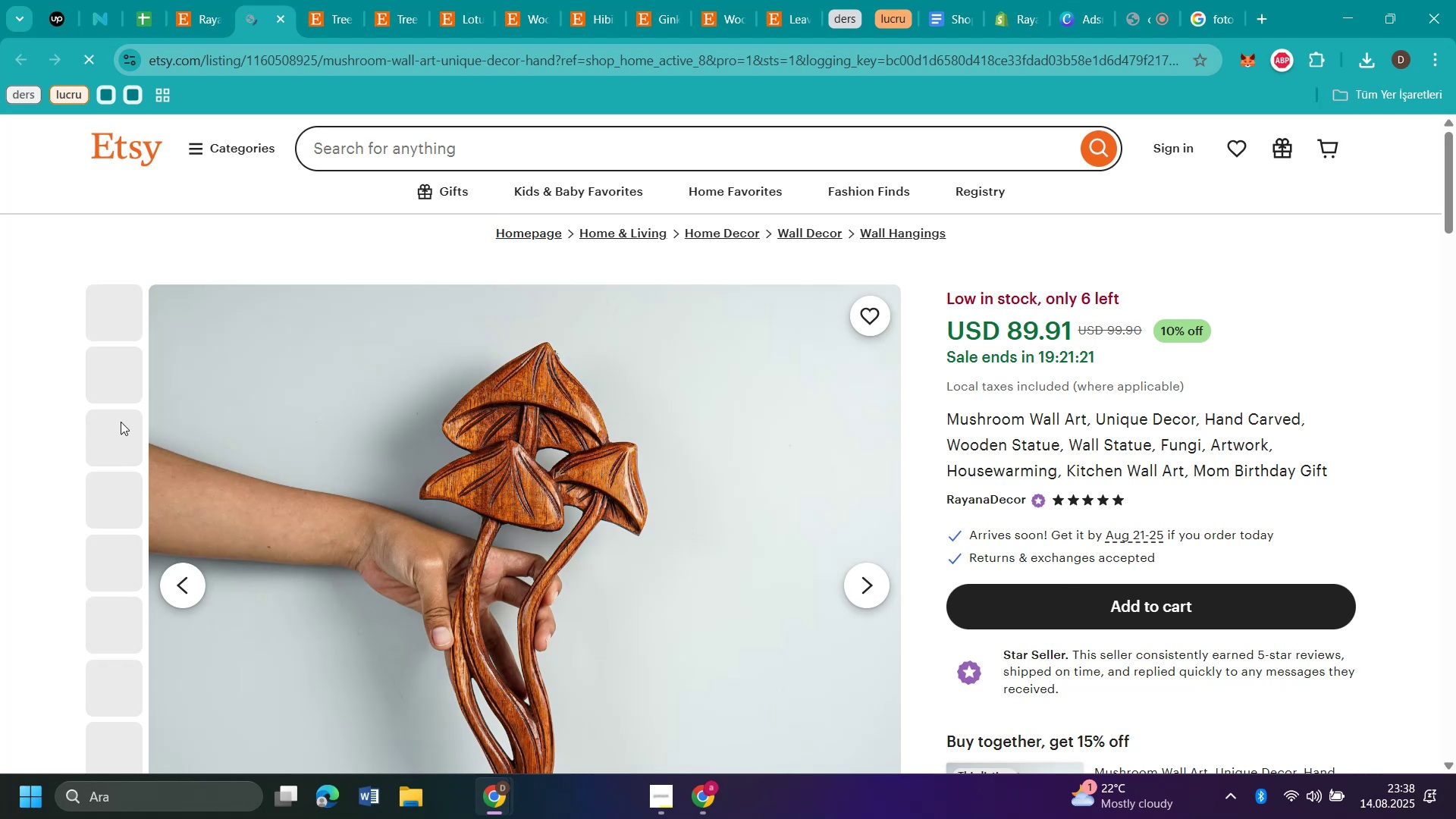 
mouse_move([130, 427])
 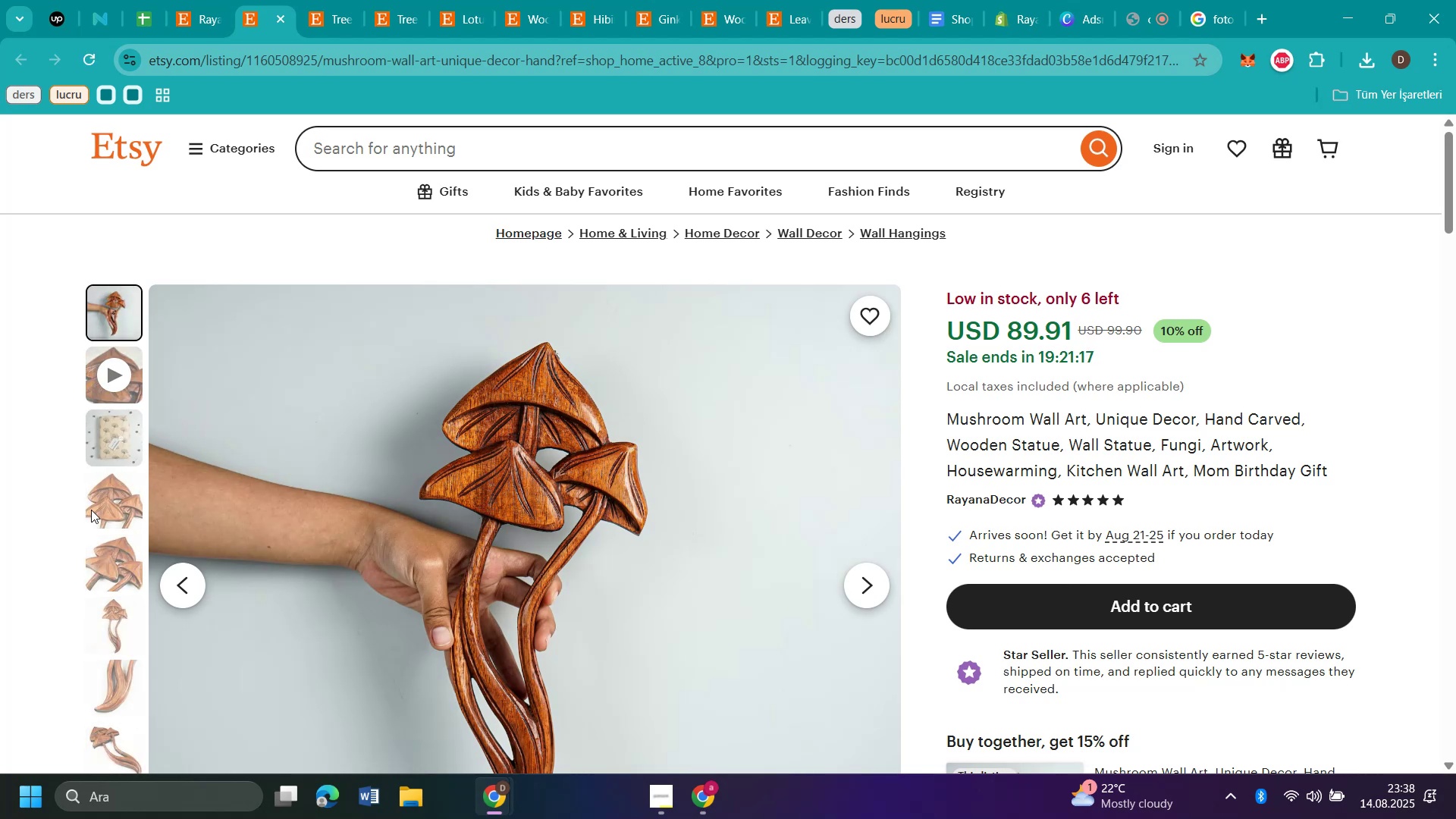 
left_click([117, 502])
 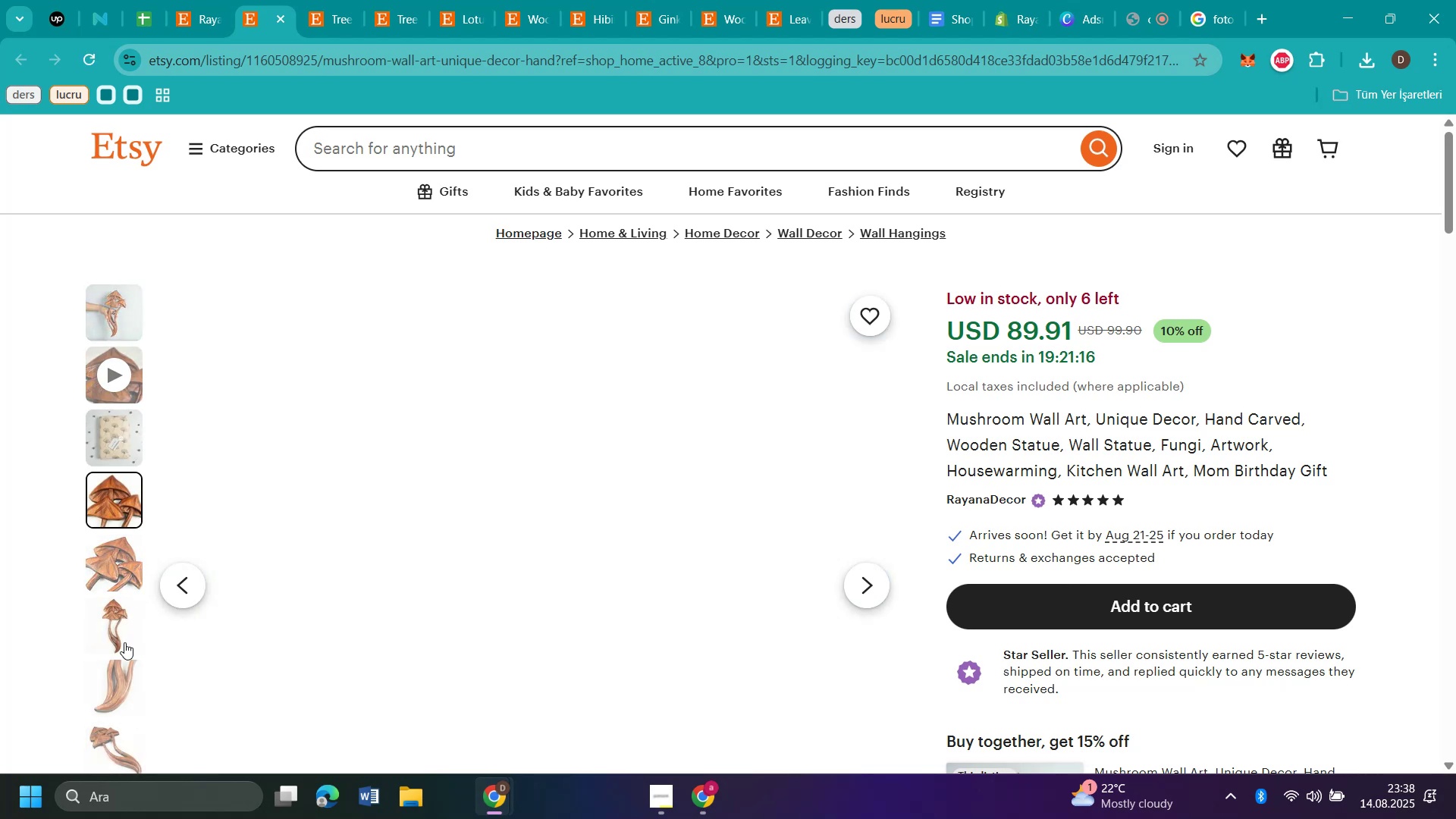 
left_click([110, 632])
 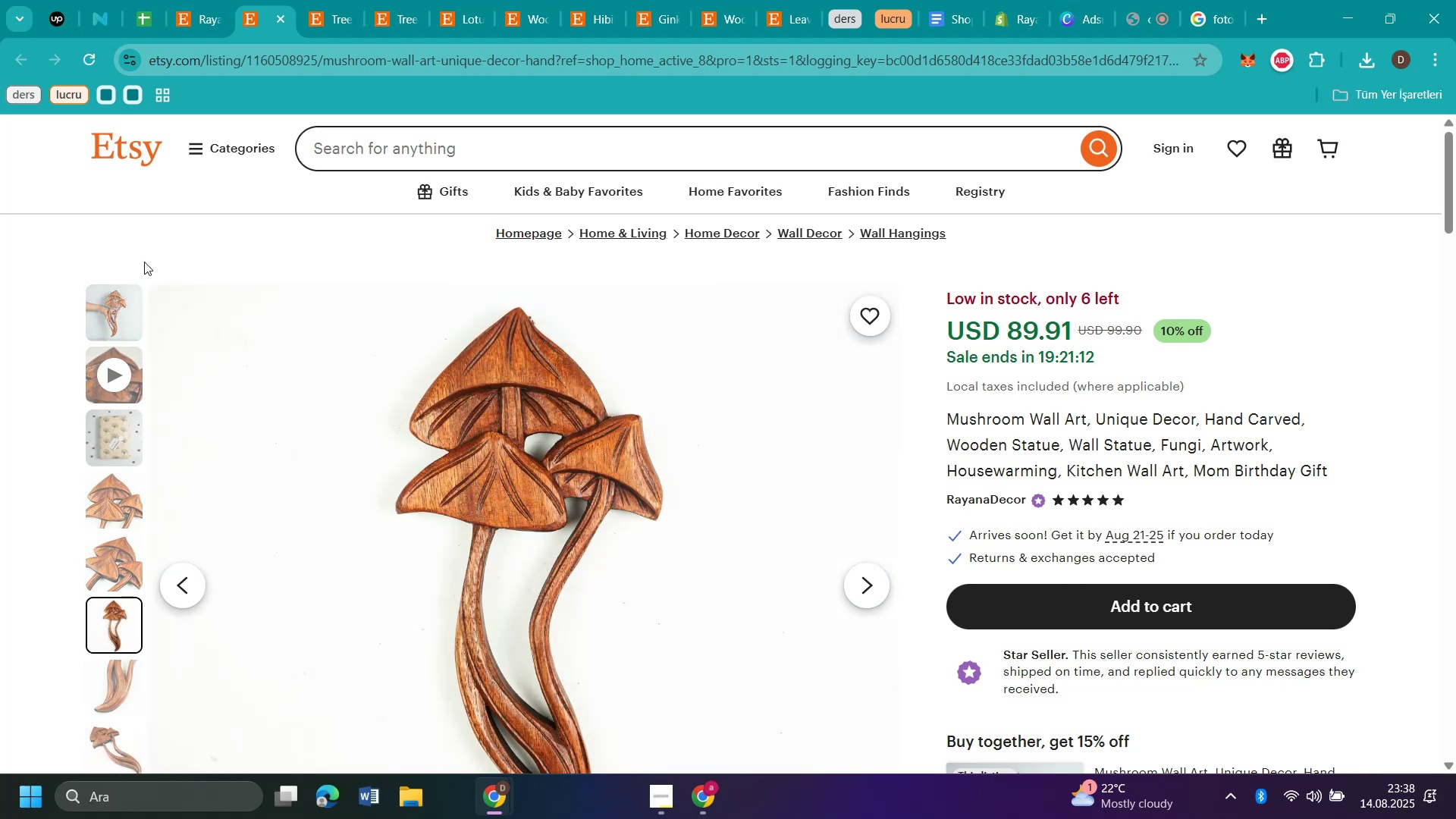 
left_click([198, 24])
 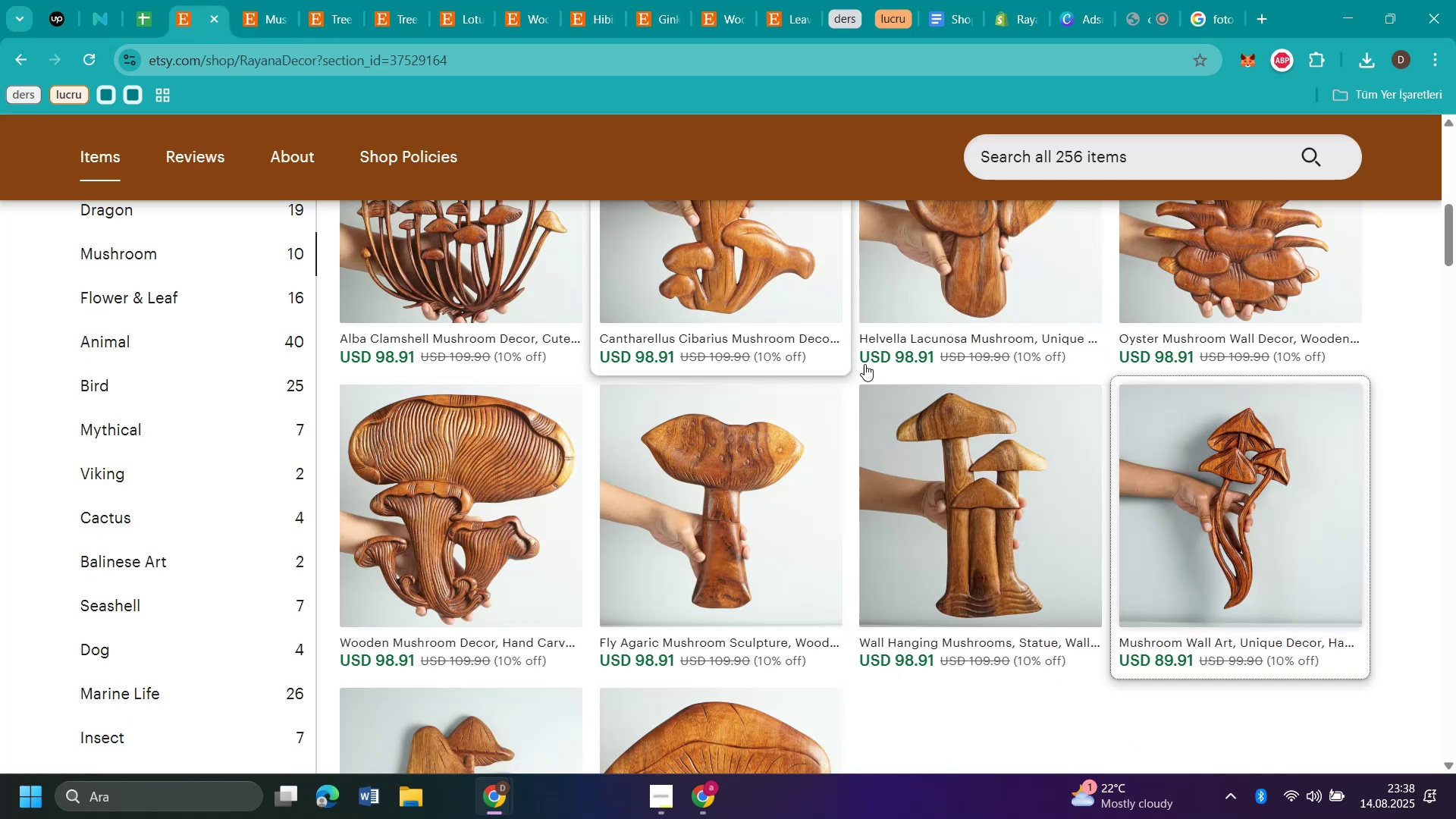 
scroll: coordinate [951, 366], scroll_direction: down, amount: 2.0
 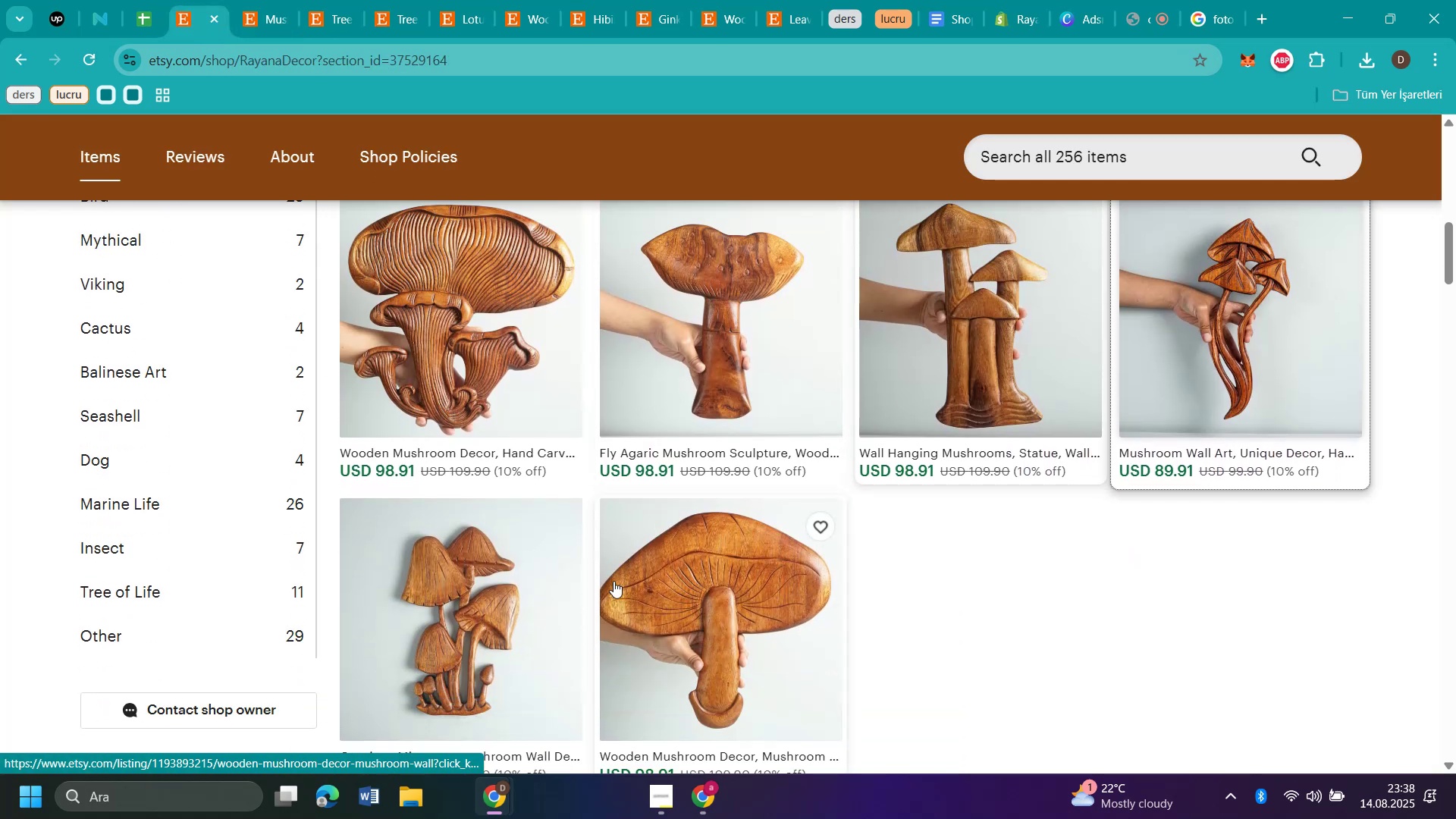 
left_click([494, 643])
 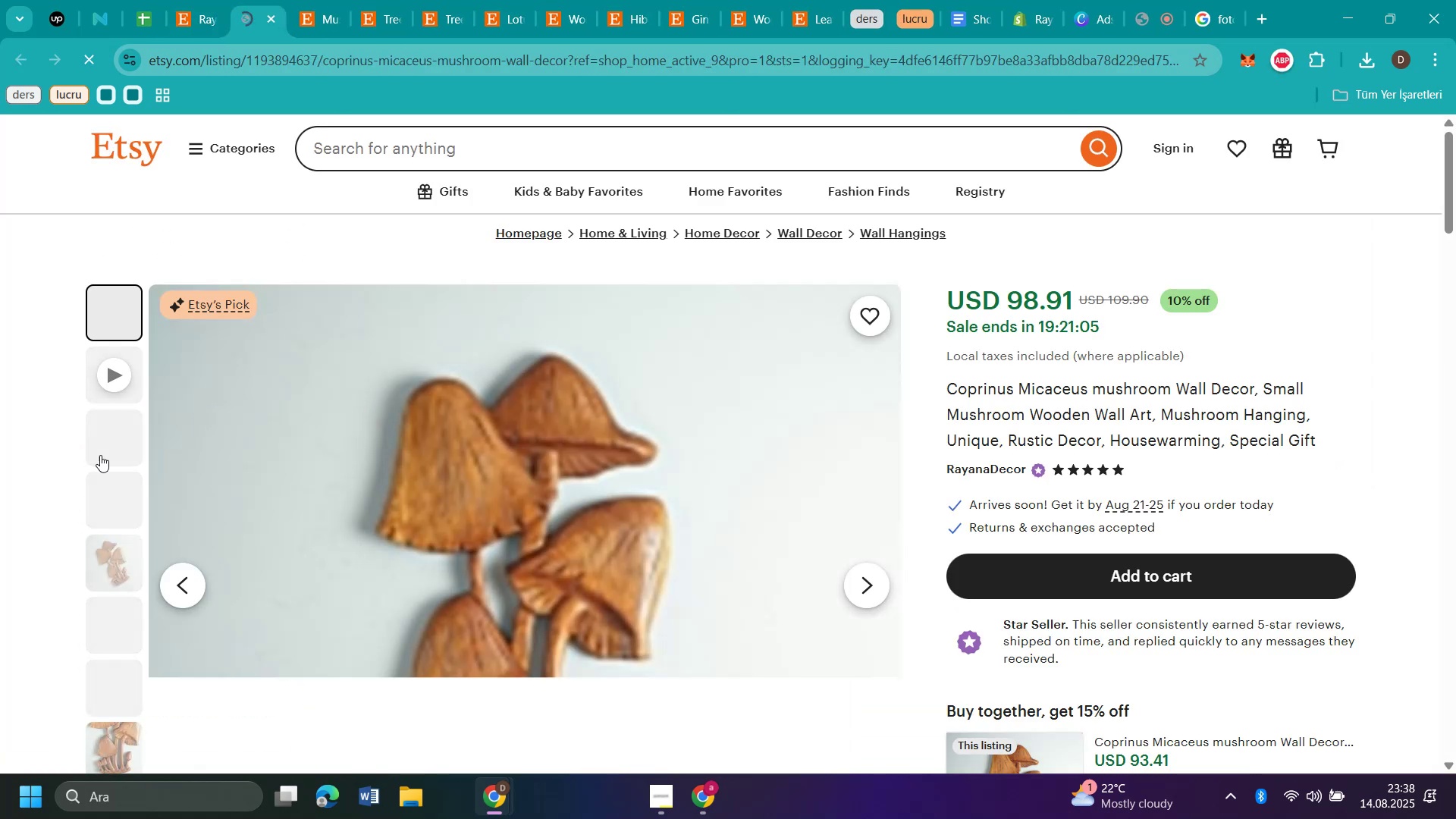 
wait(5.05)
 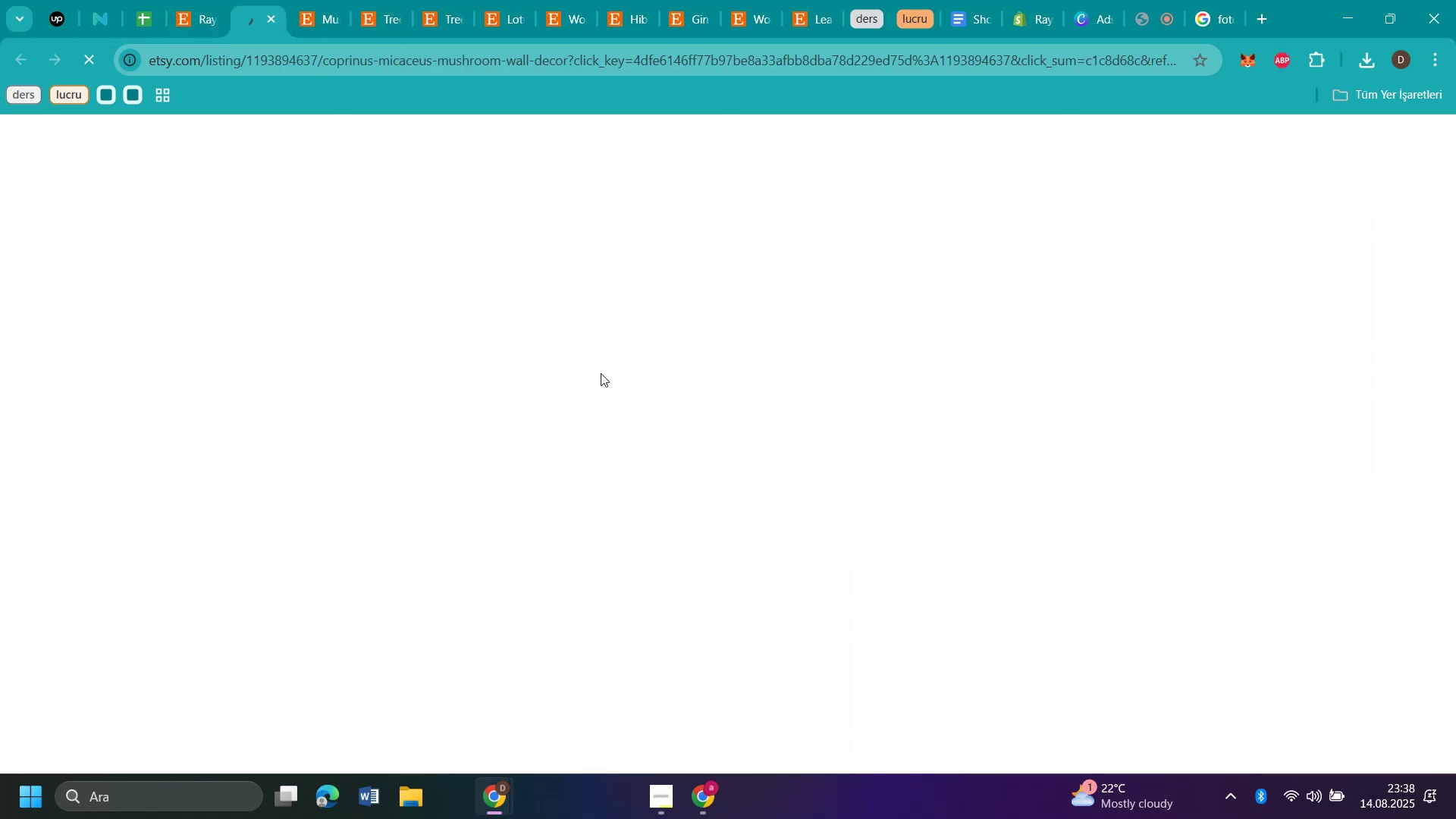 
scroll: coordinate [362, 464], scroll_direction: down, amount: 1.0
 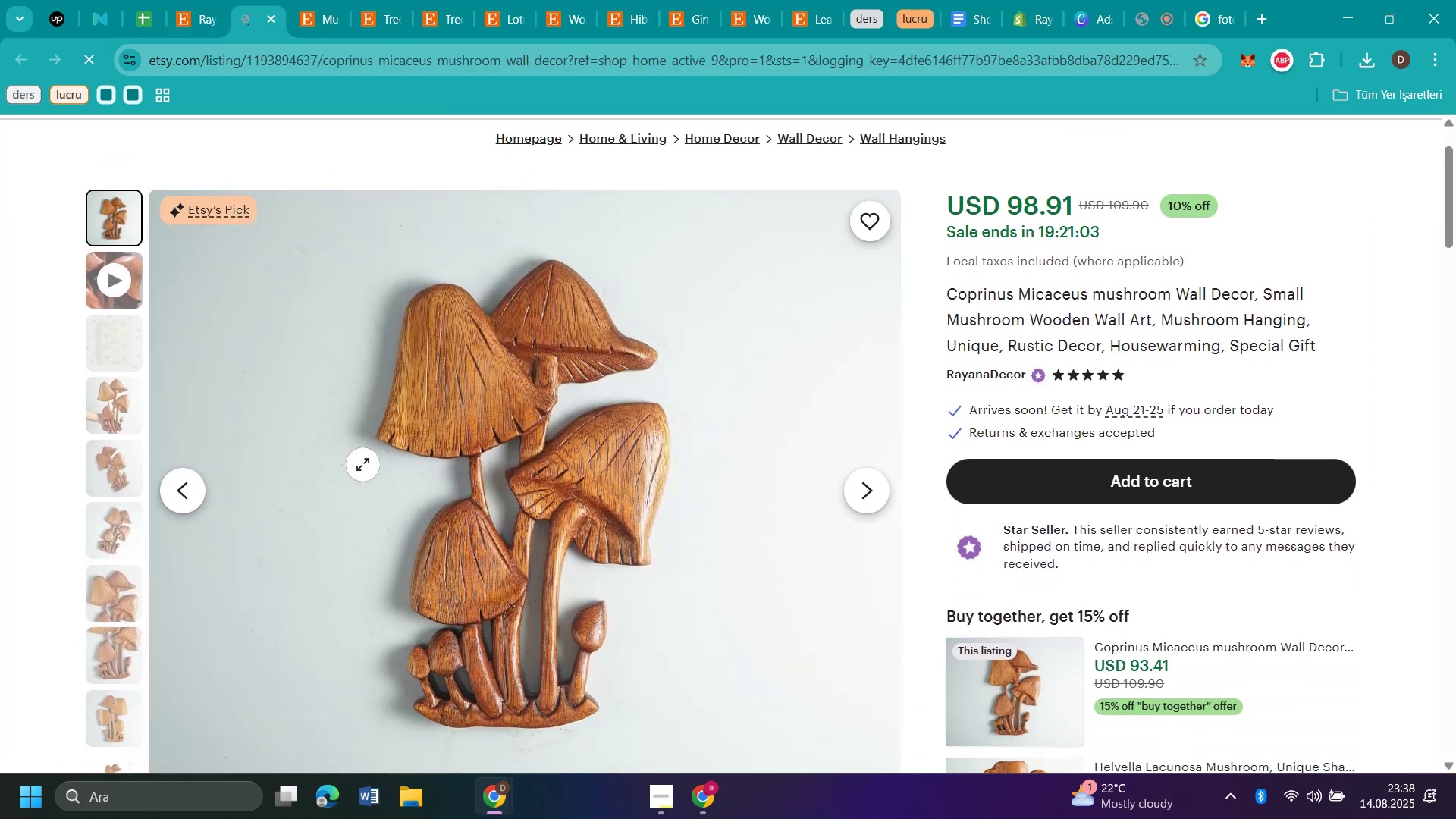 
right_click([362, 464])
 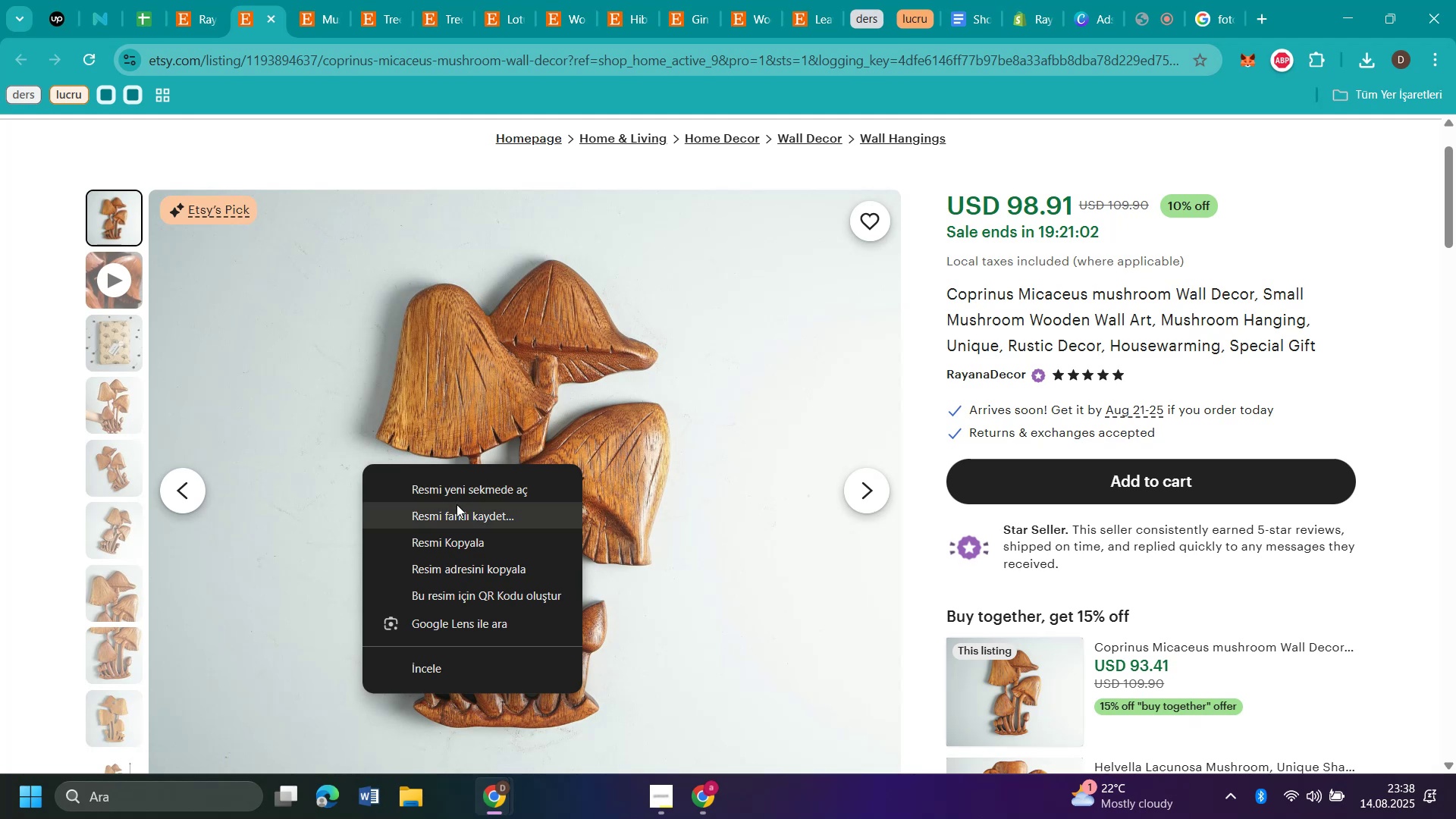 
left_click([462, 518])
 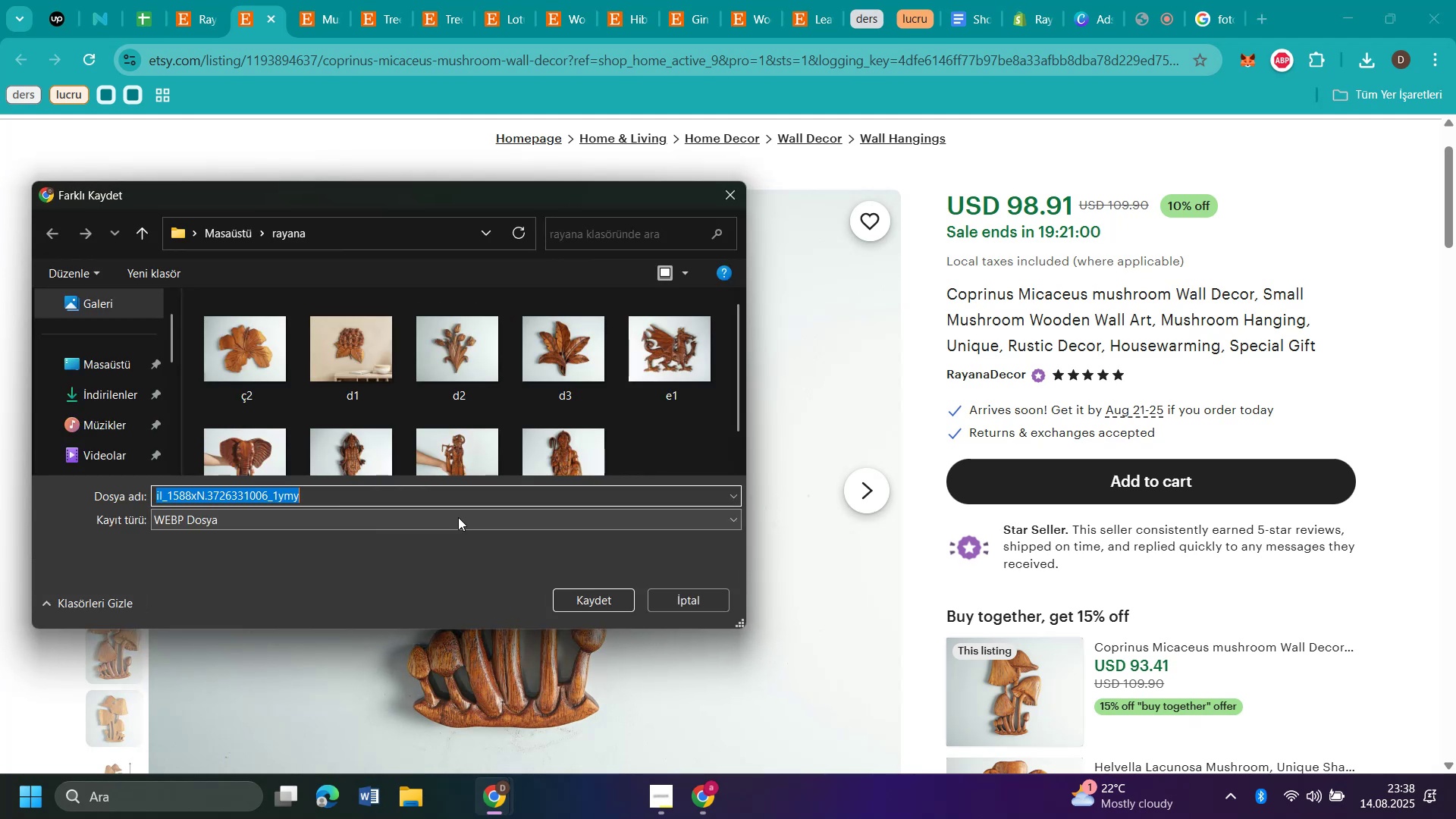 
key(M)
 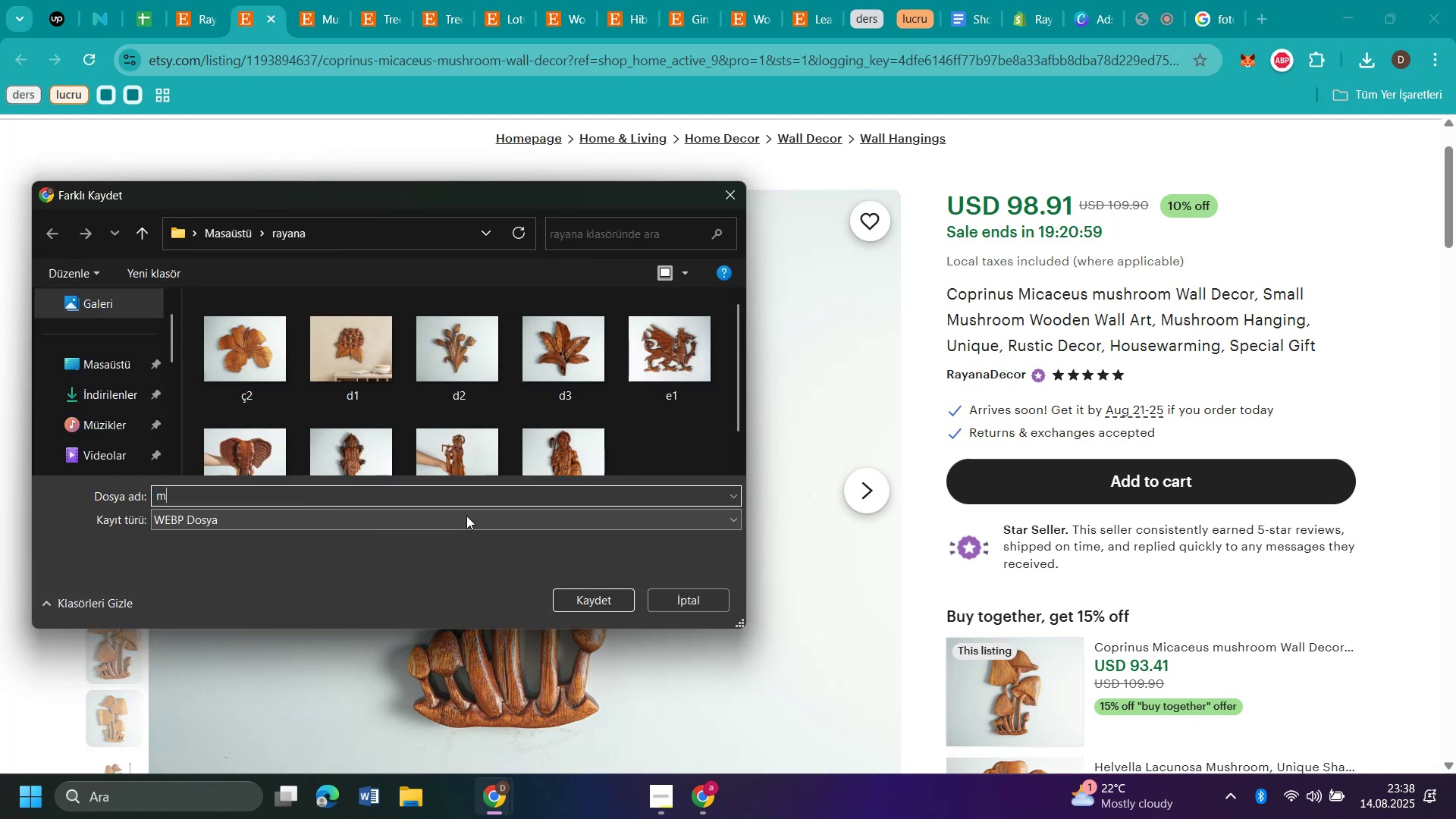 
key(Enter)
 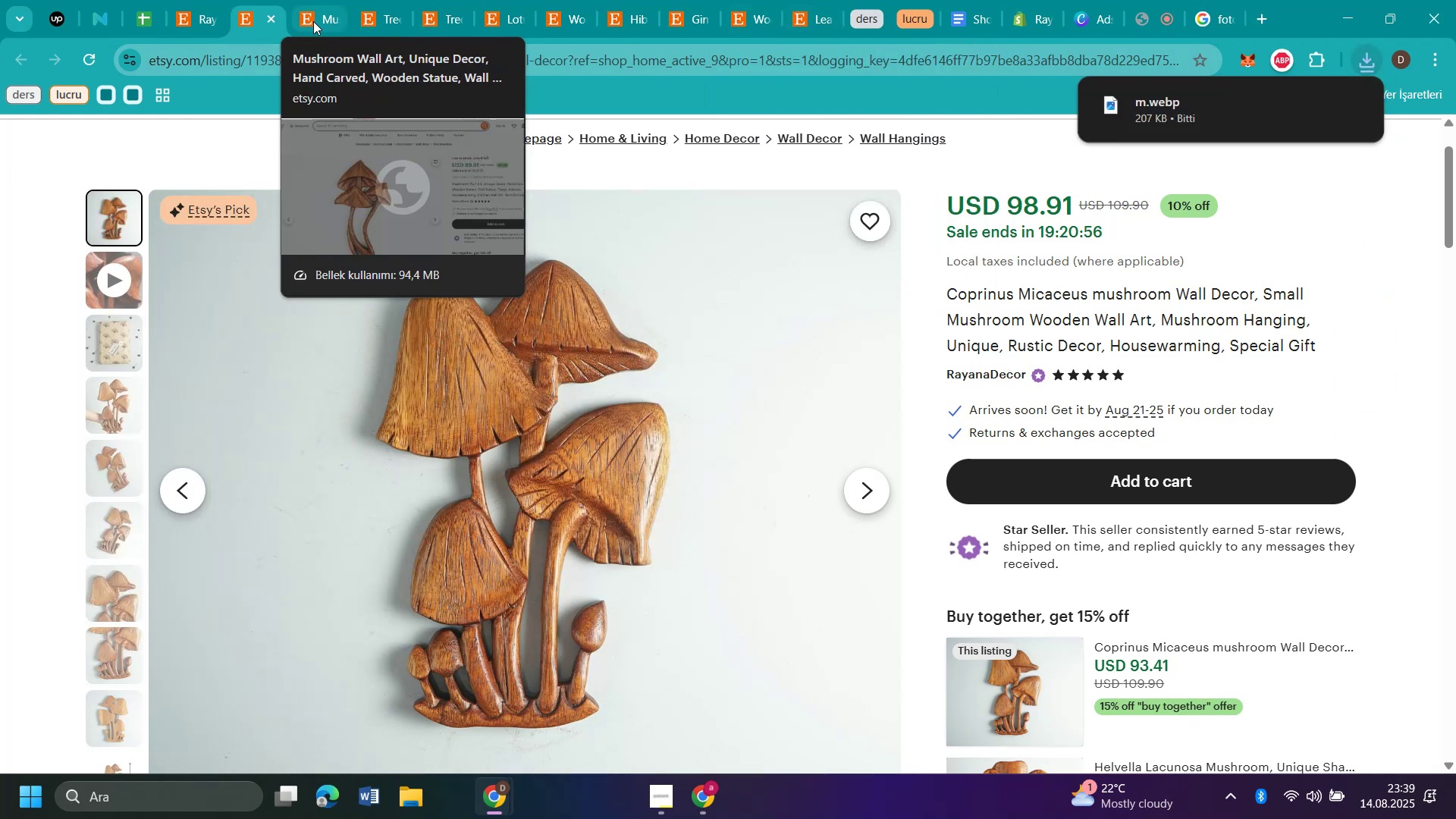 
left_click([276, 12])
 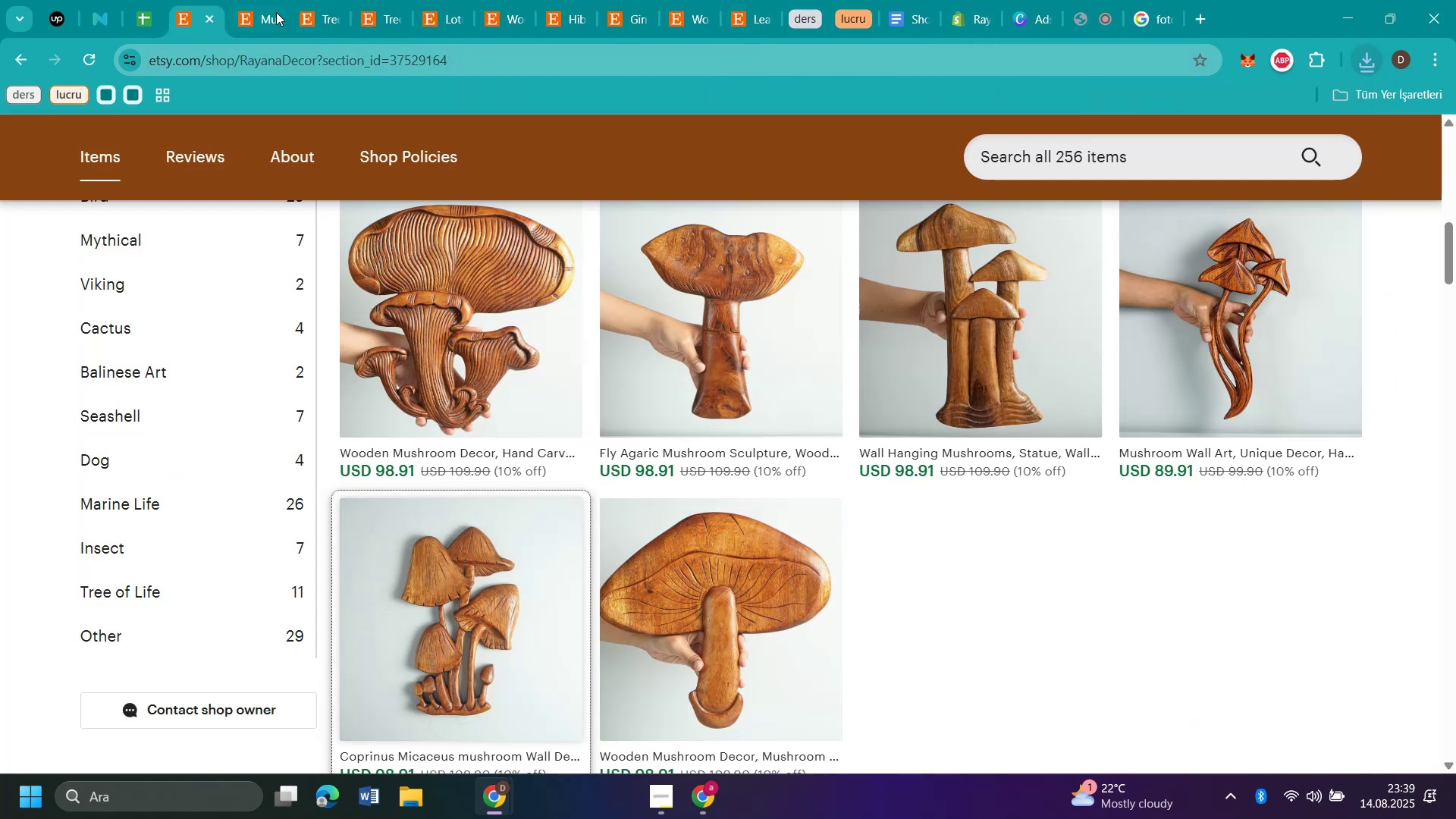 
left_click([276, 12])
 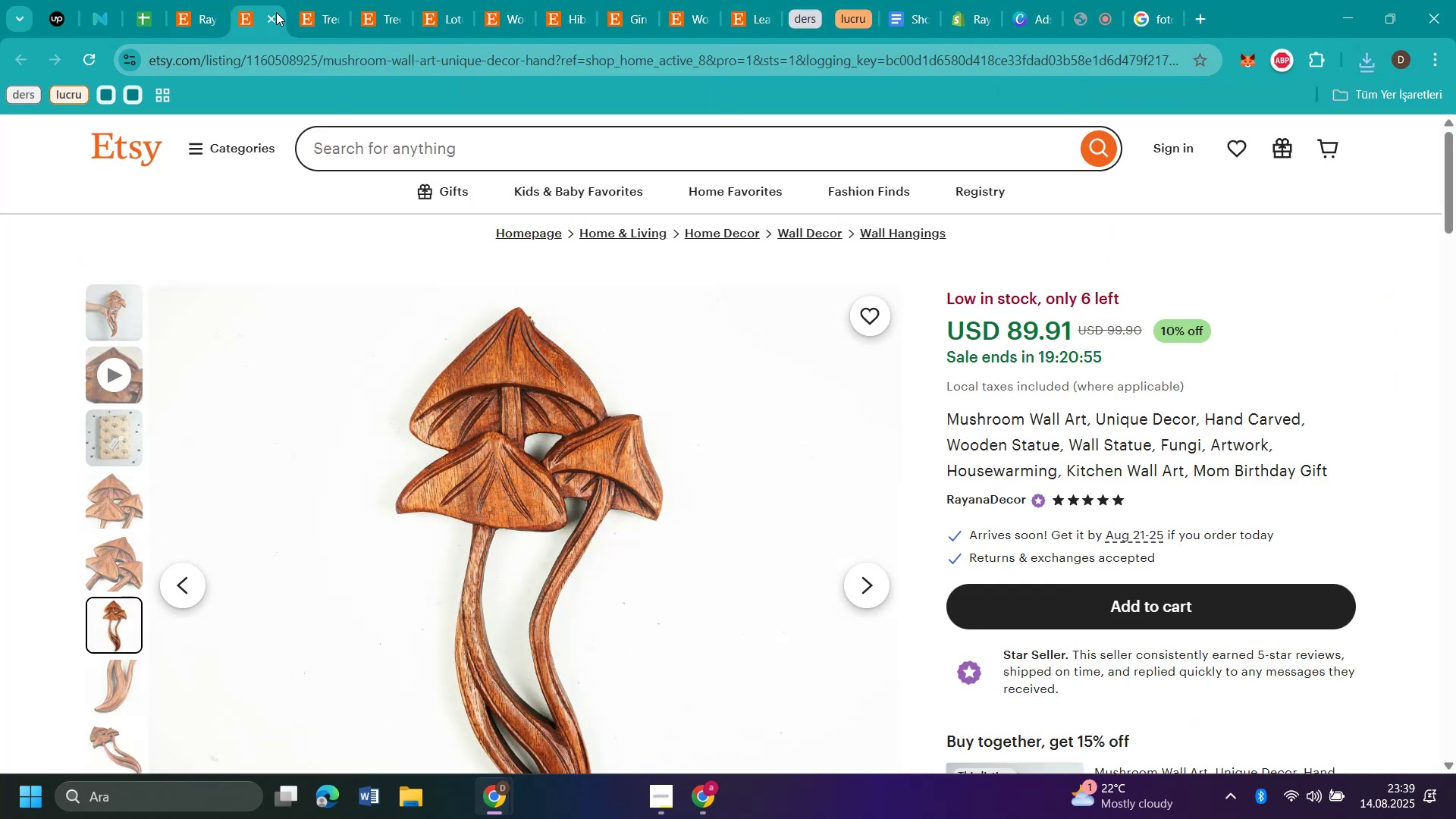 
left_click([276, 12])
 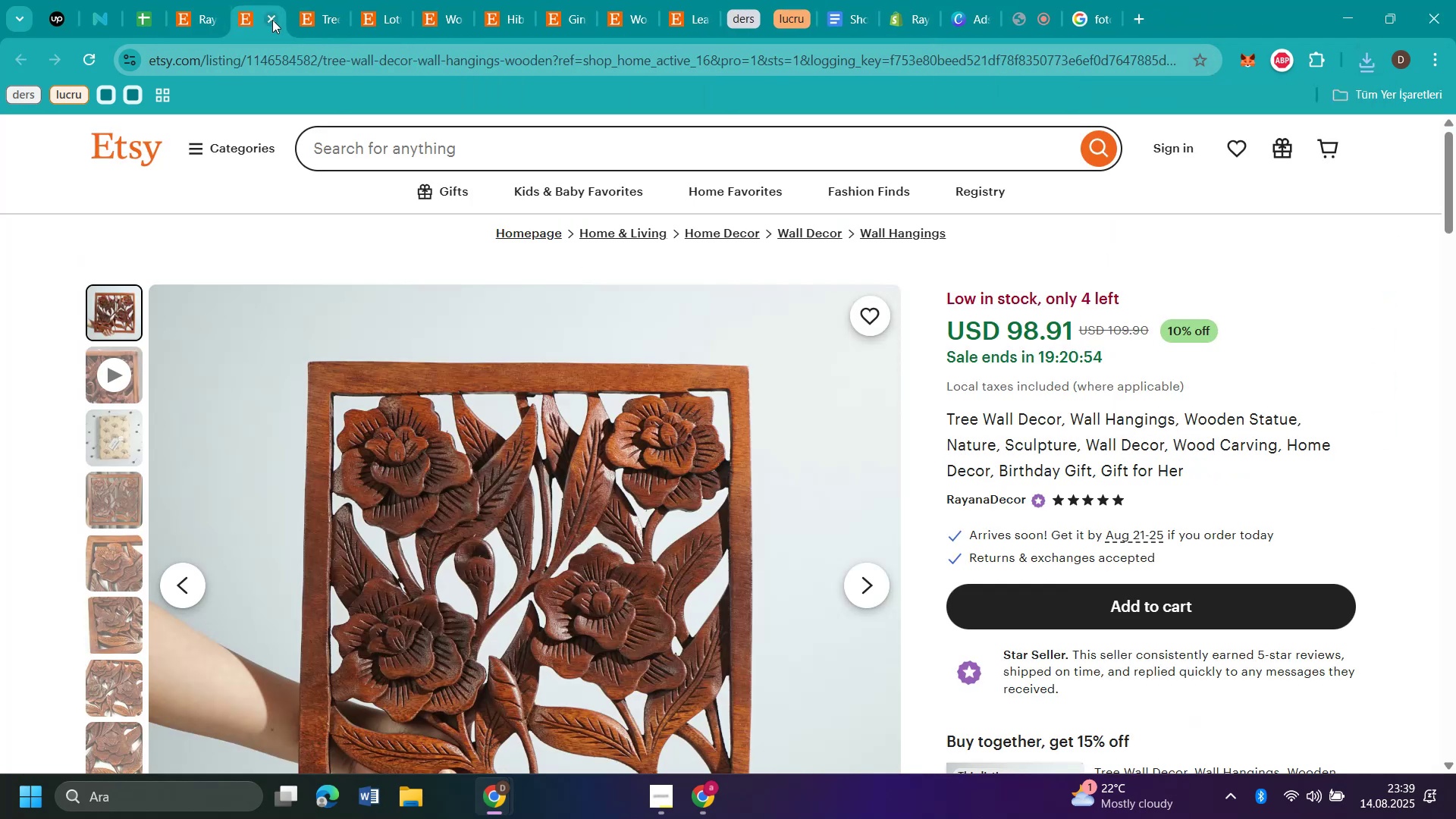 
left_click([272, 20])
 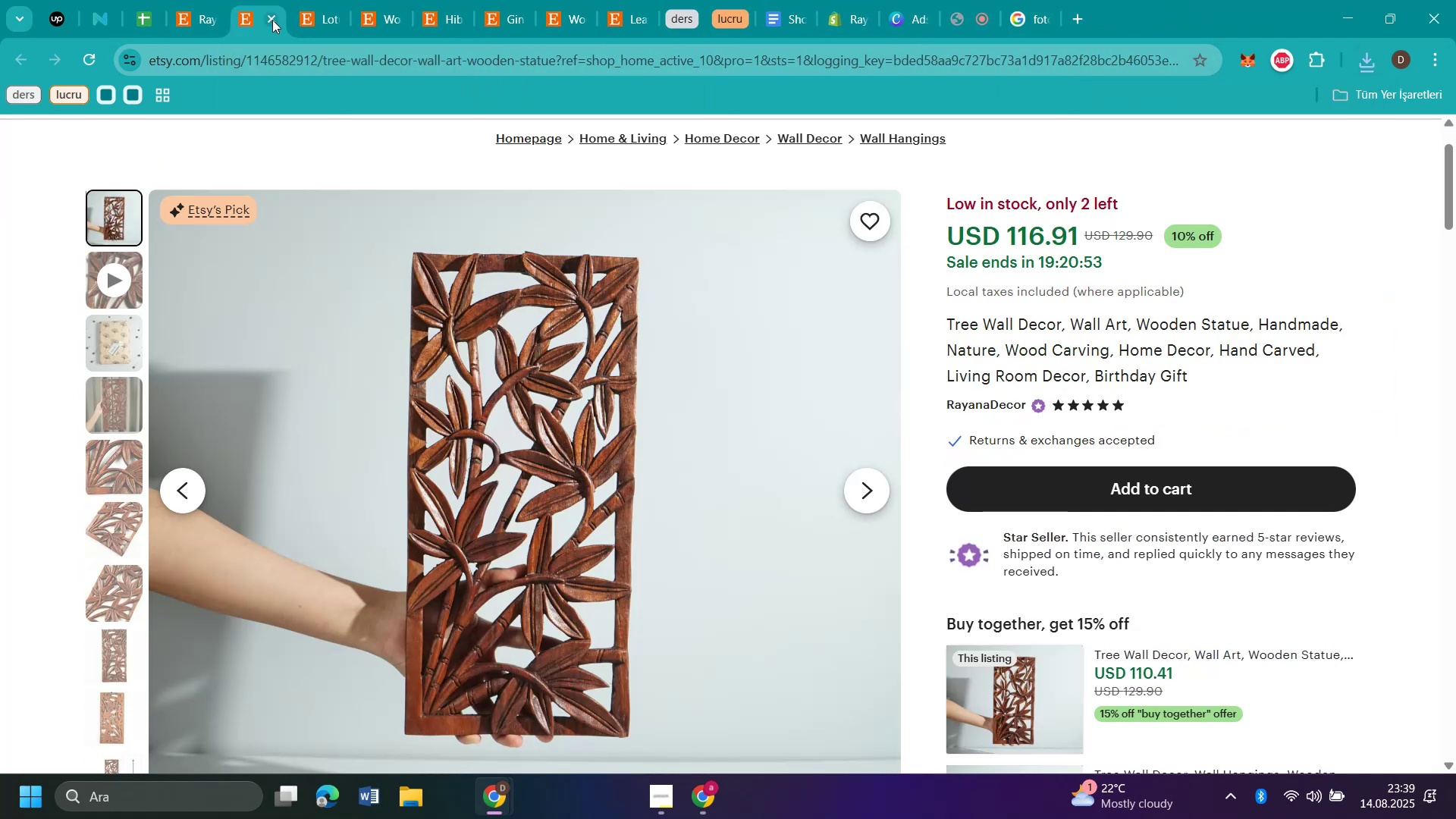 
left_click([272, 20])
 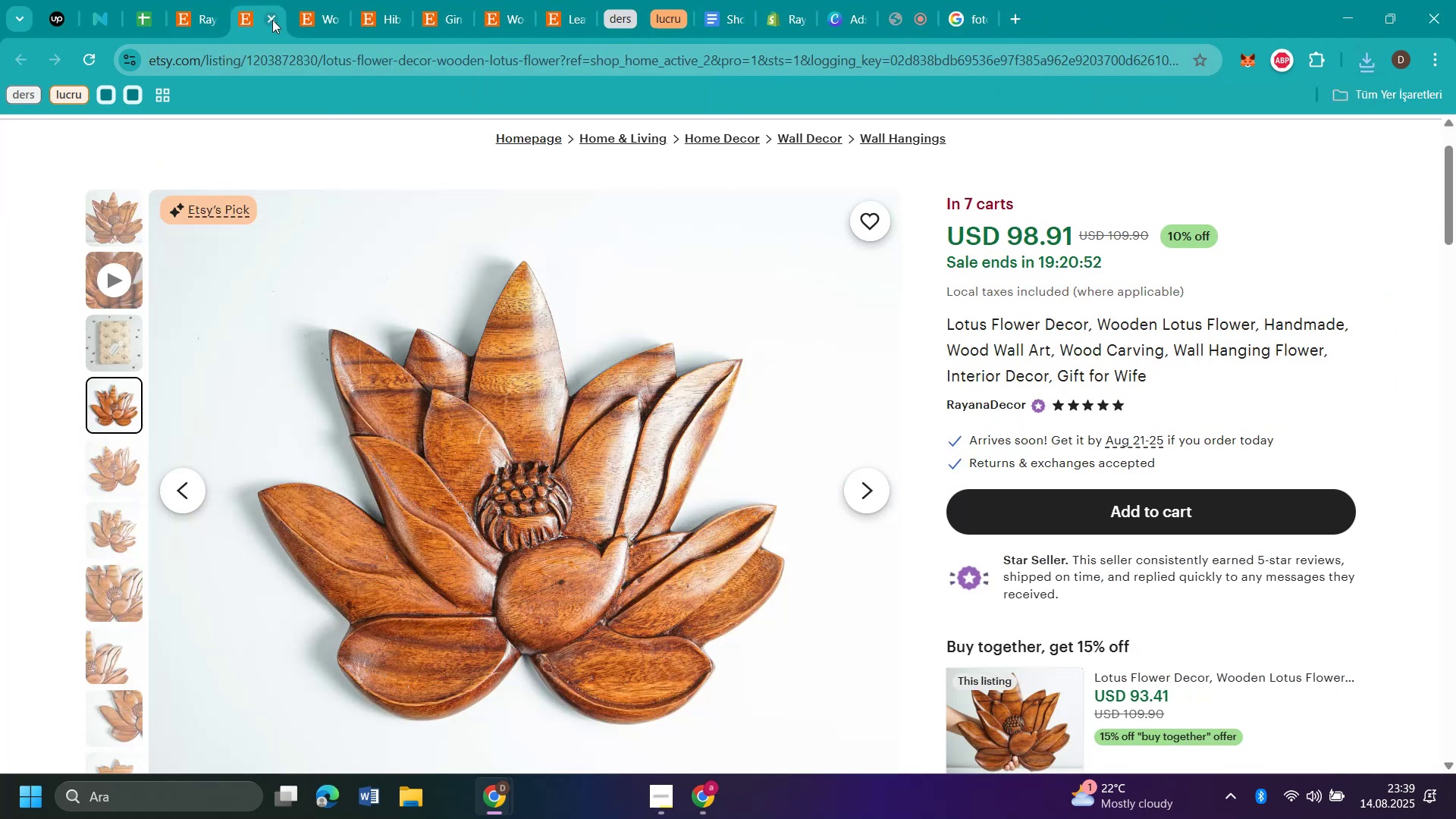 
left_click([272, 20])
 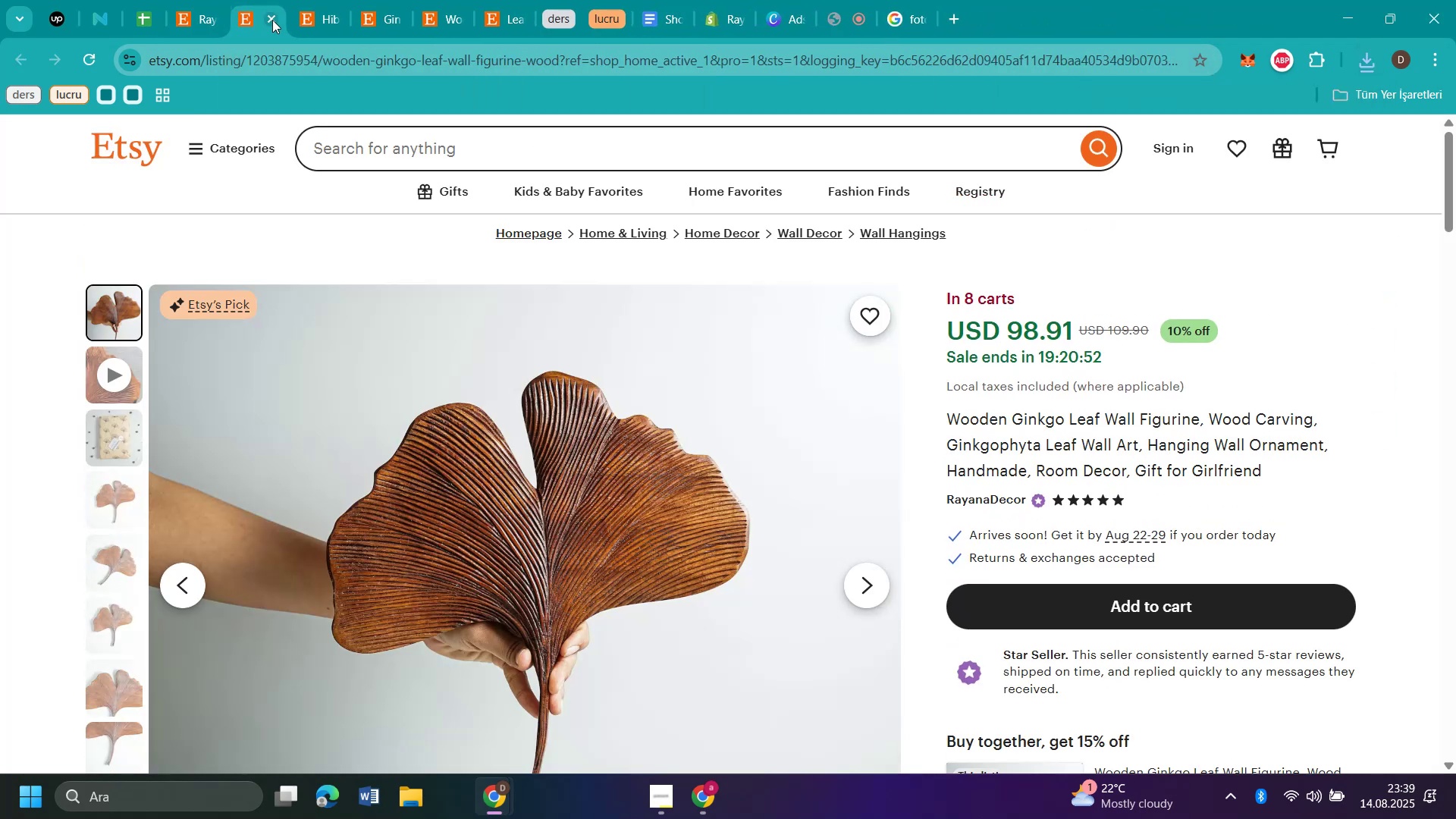 
left_click([272, 20])
 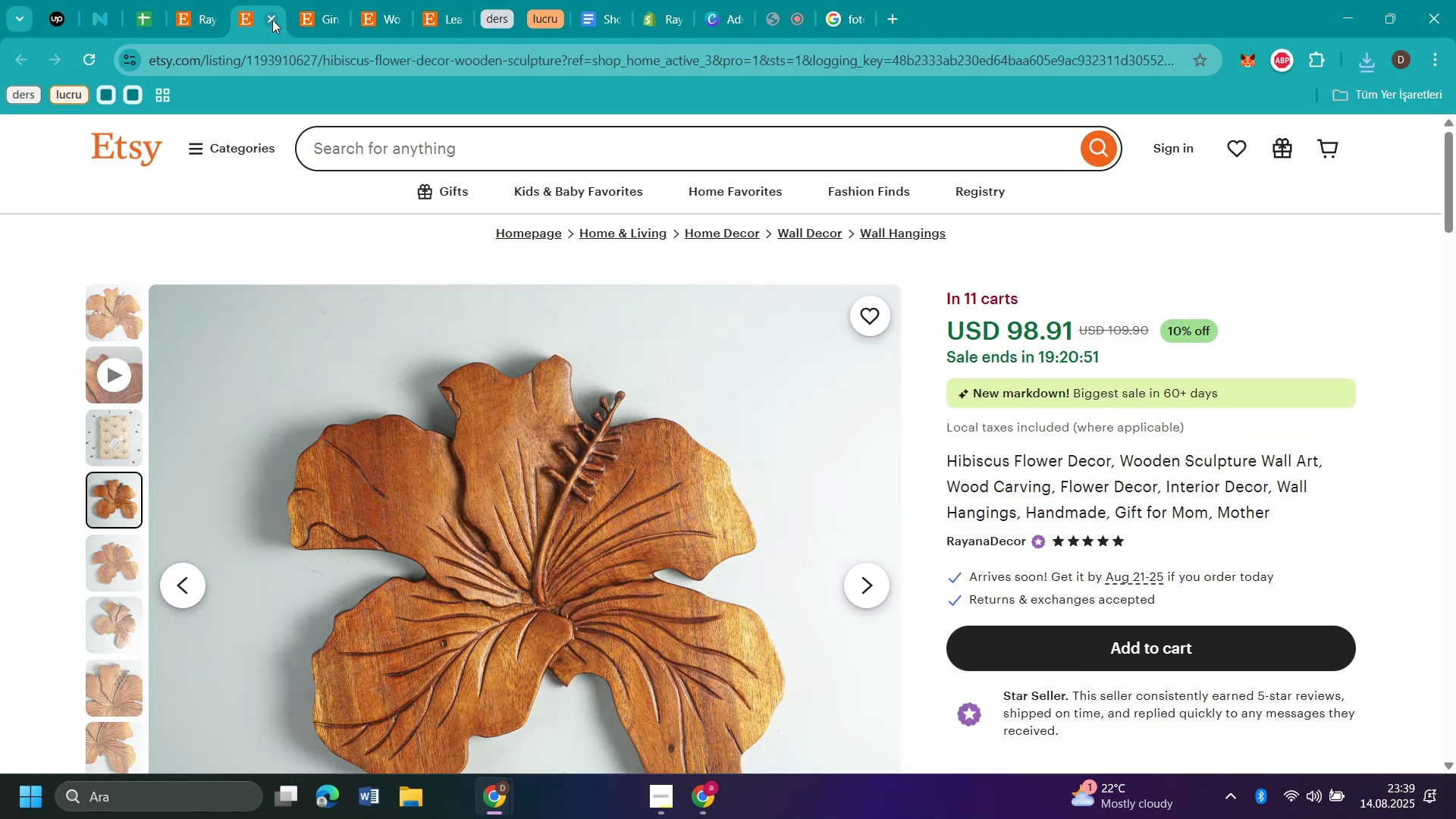 
double_click([272, 20])
 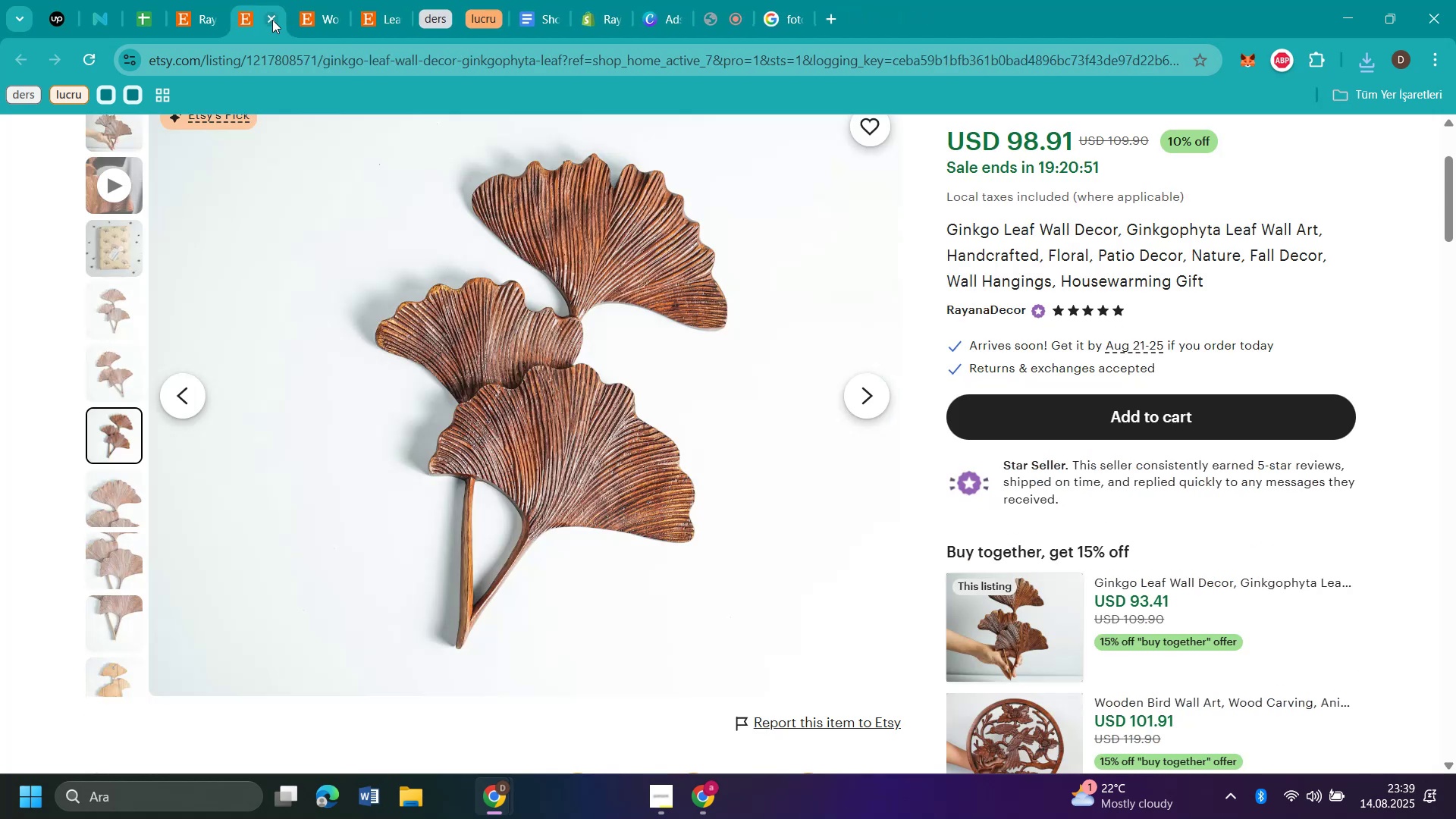 
triple_click([272, 20])
 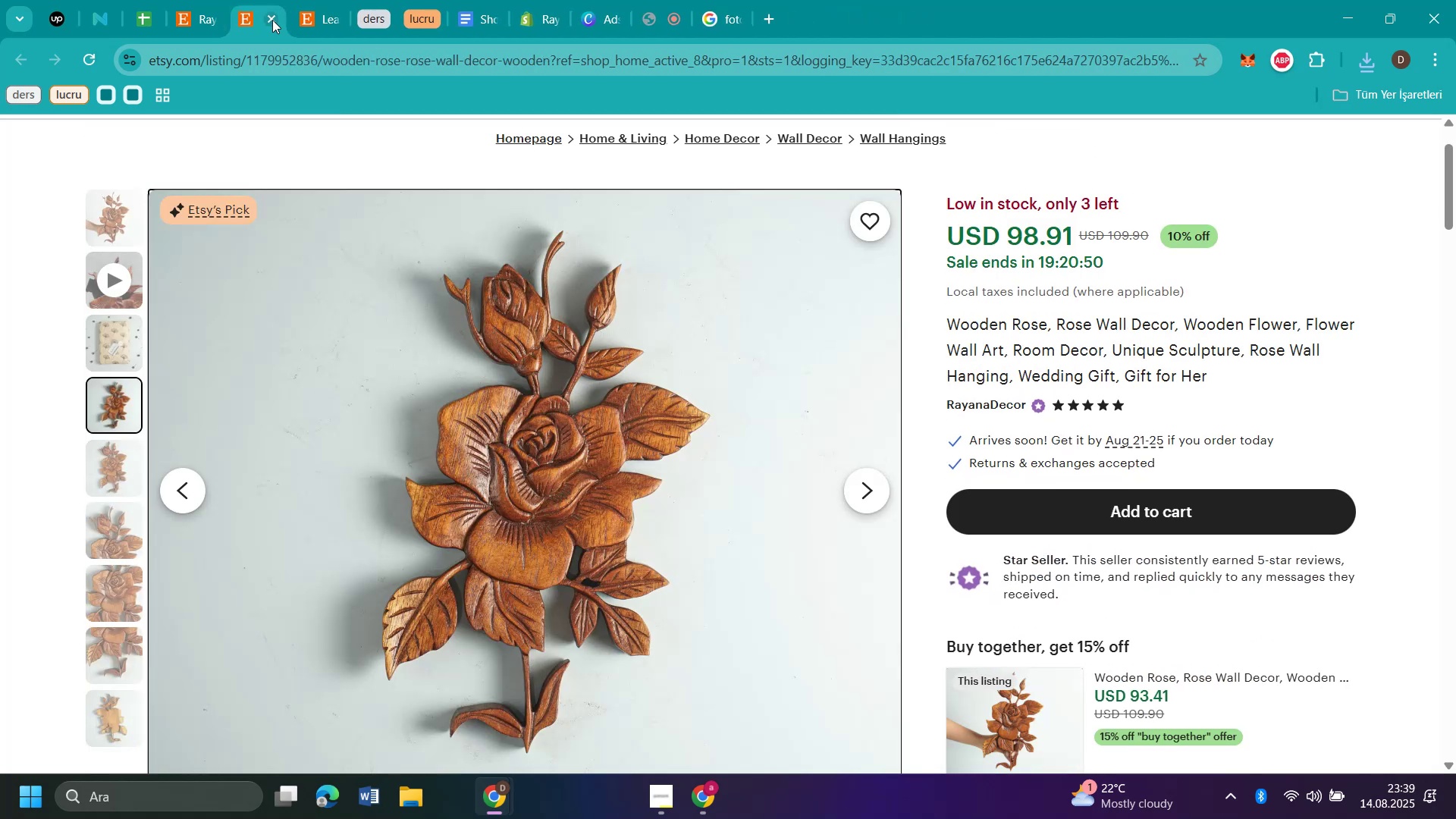 
left_click([272, 20])
 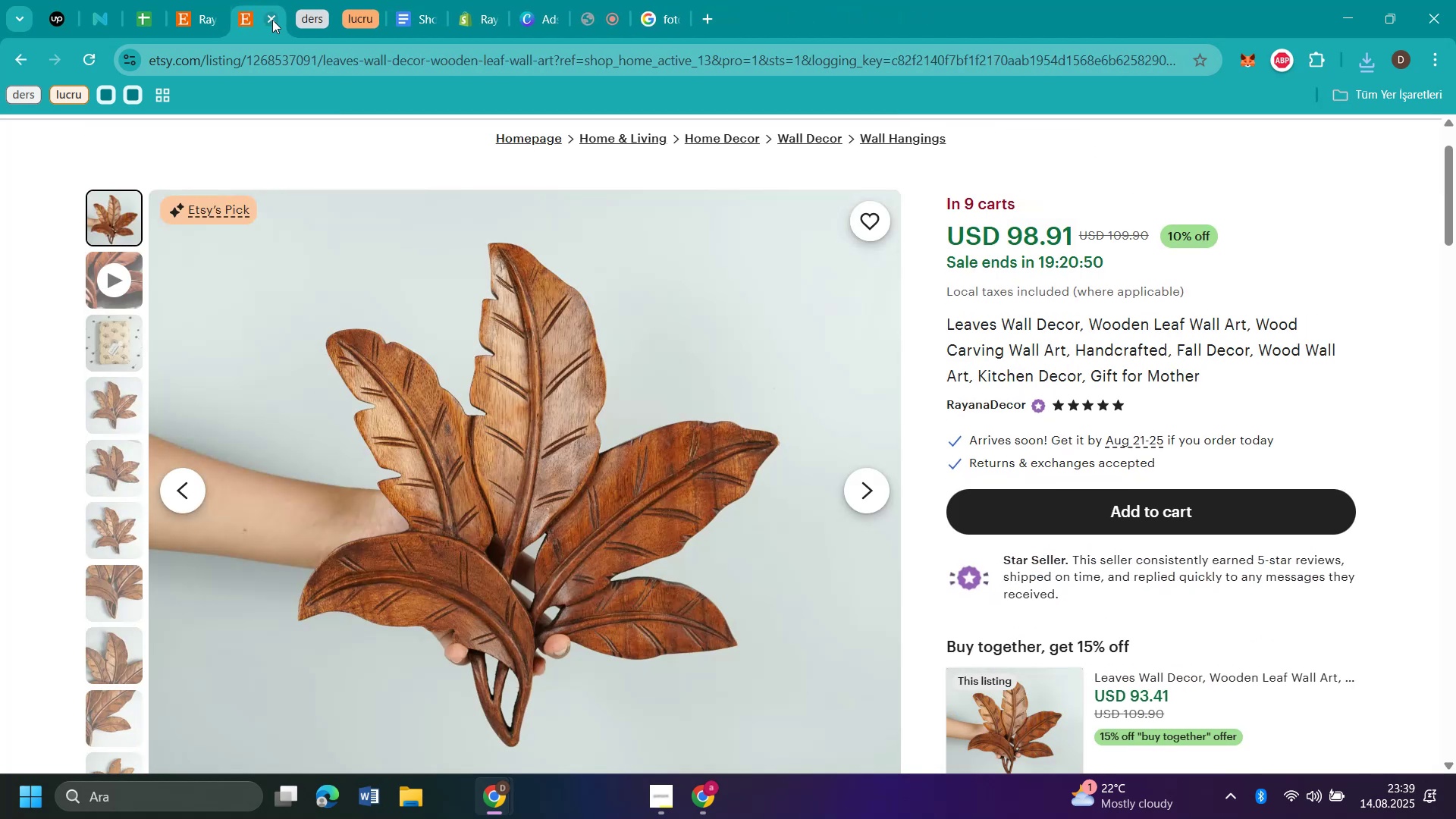 
left_click([272, 20])
 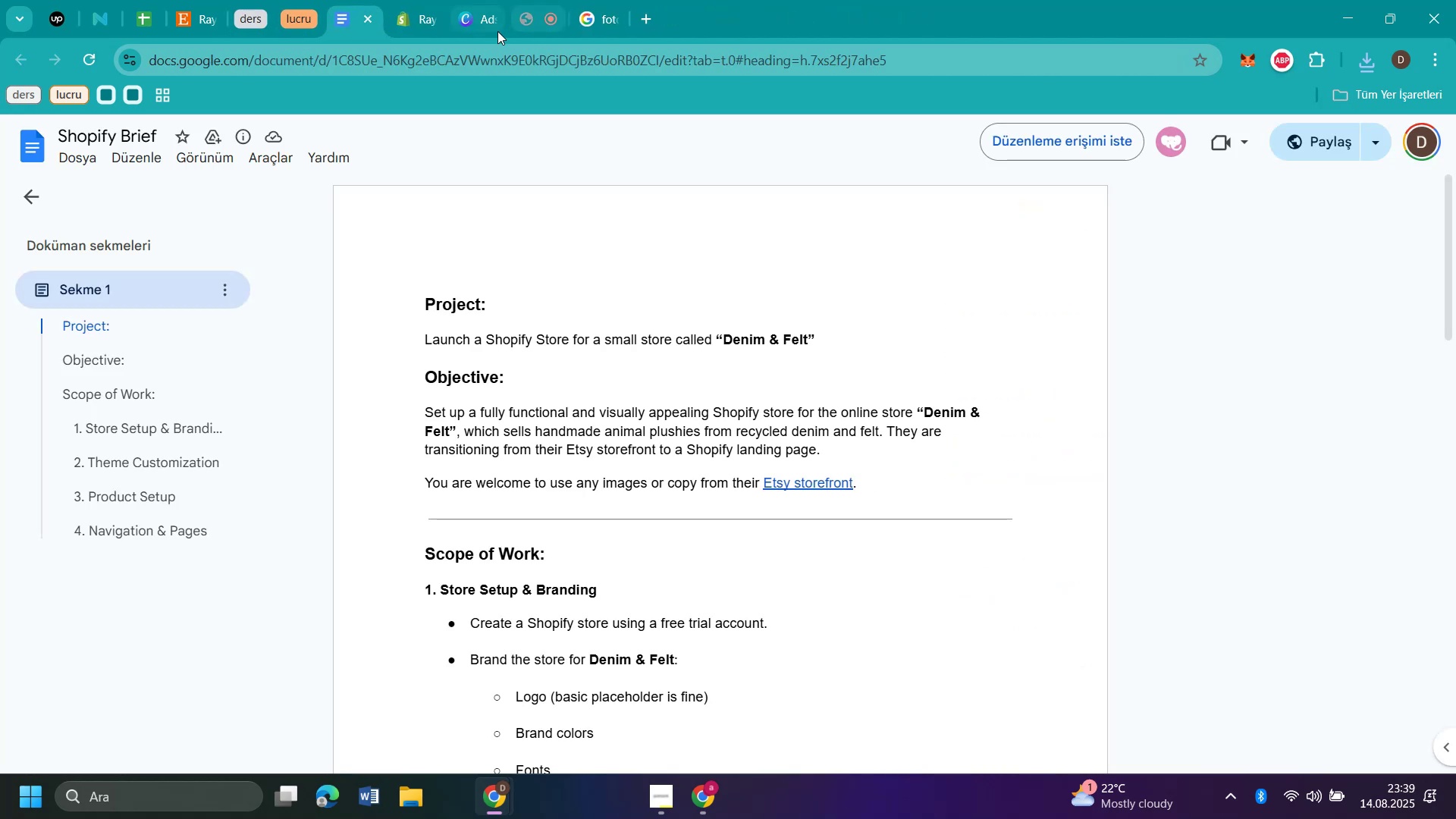 
left_click([482, 28])
 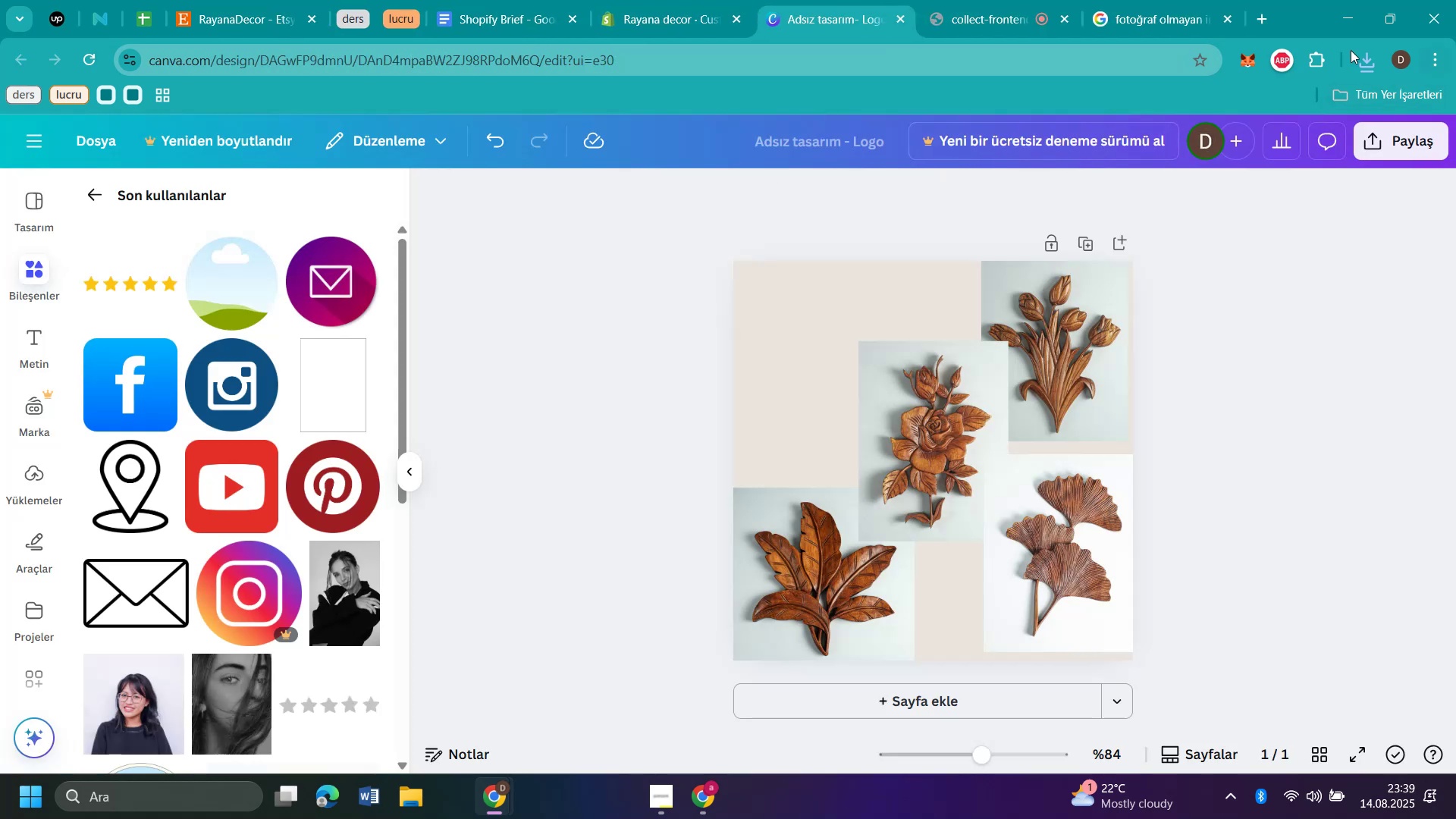 
left_click([1354, 72])
 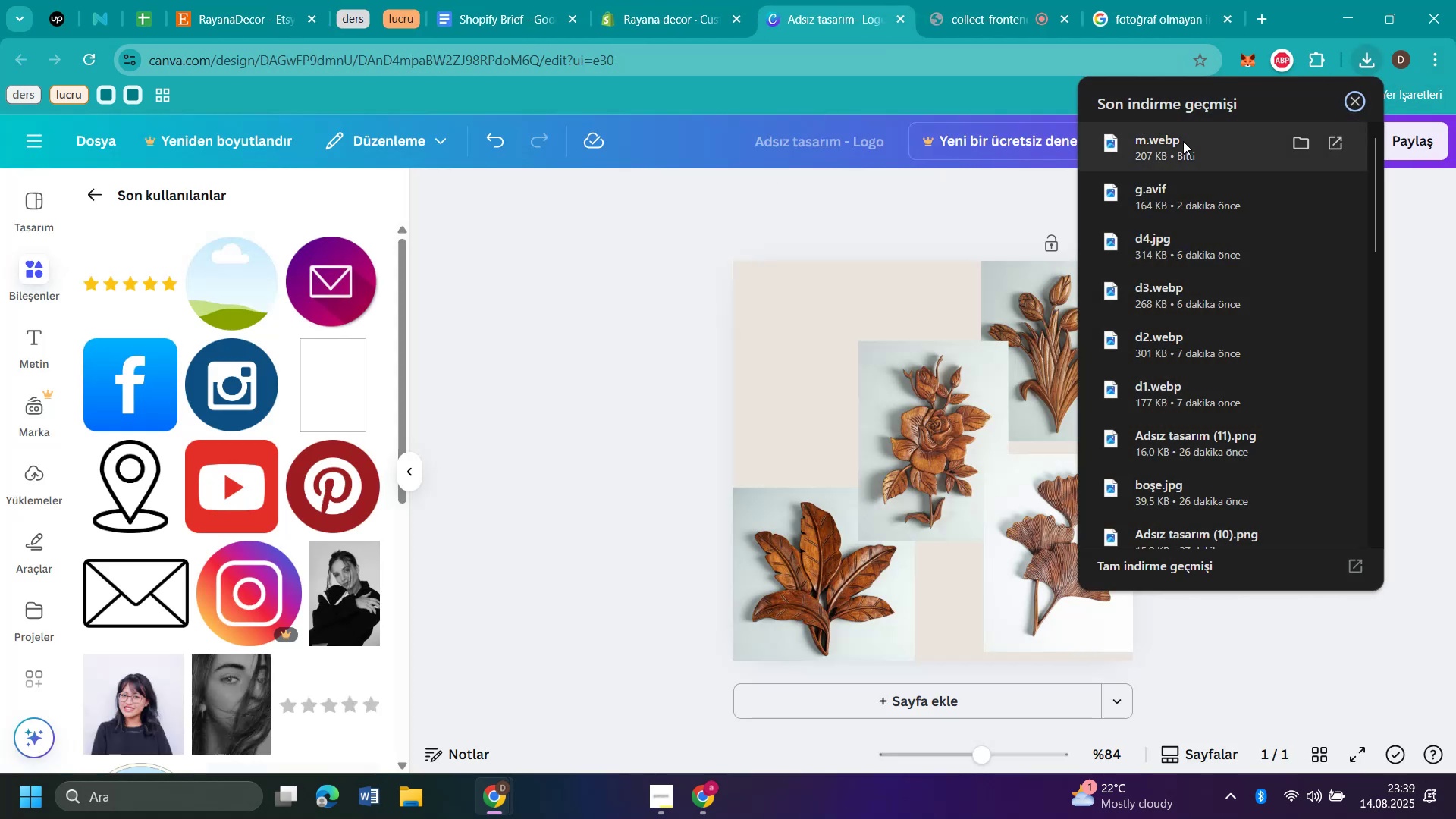 
left_click_drag(start_coordinate=[1172, 146], to_coordinate=[792, 333])
 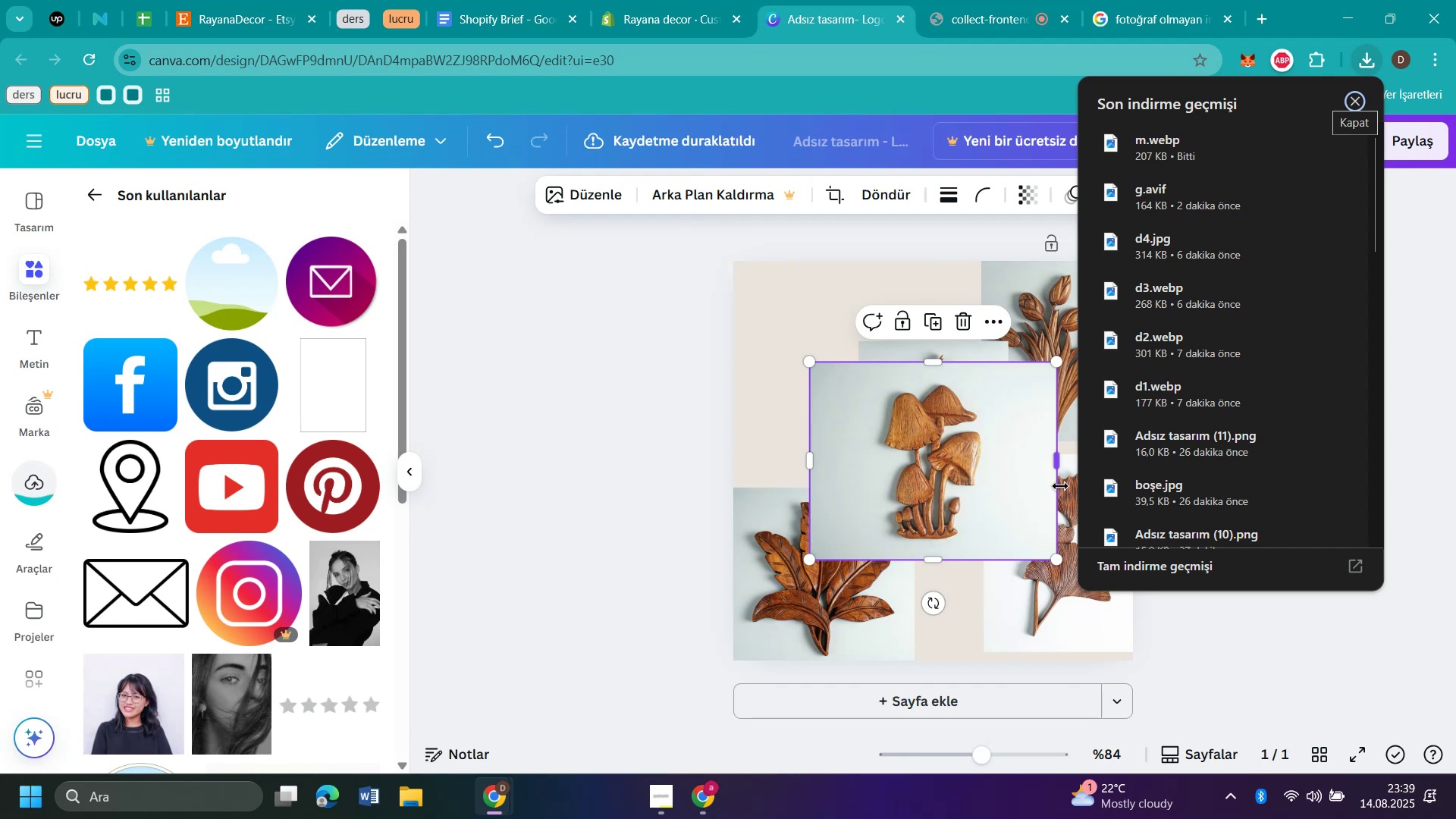 
left_click_drag(start_coordinate=[1058, 463], to_coordinate=[1003, 470])
 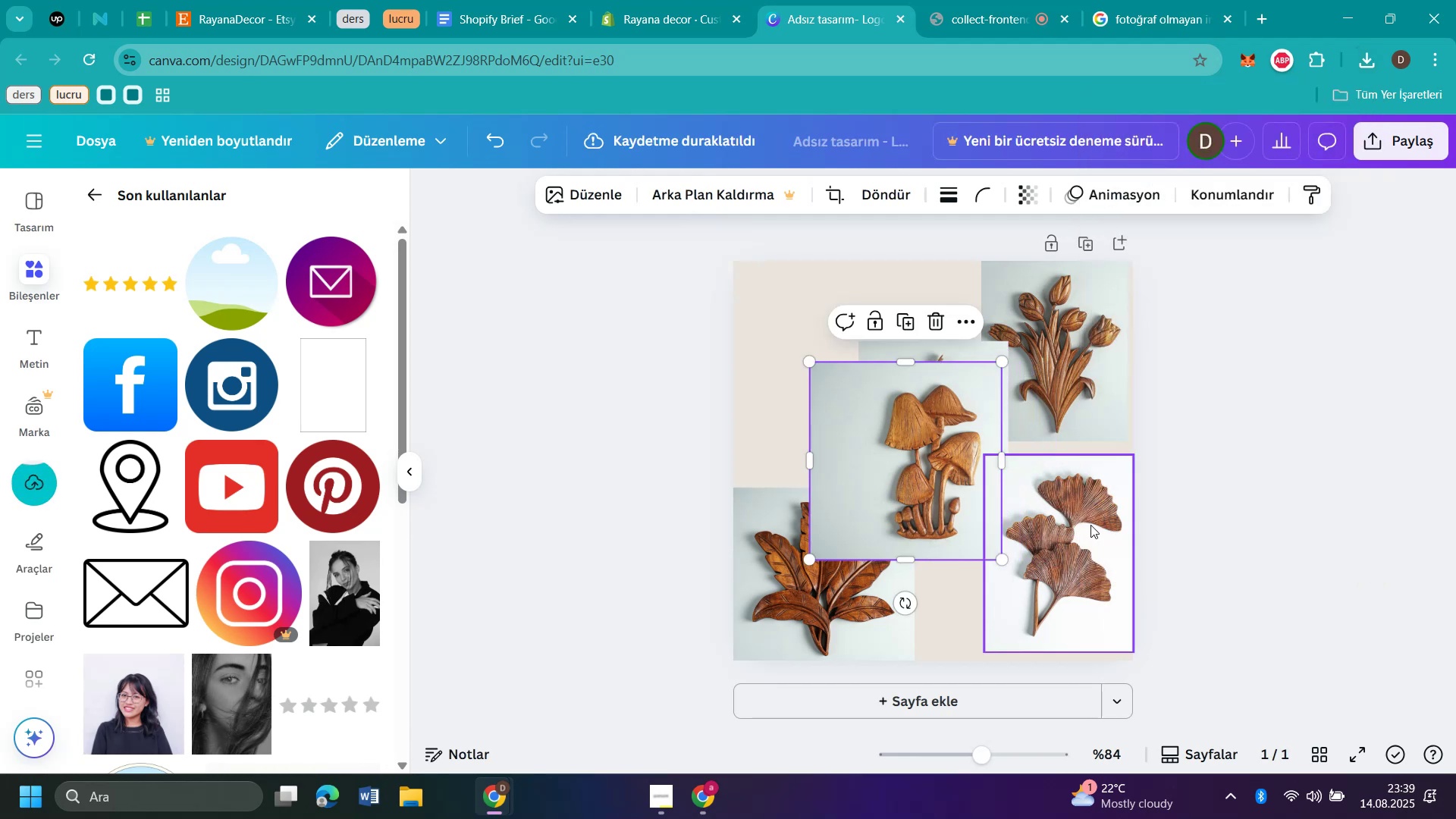 
left_click_drag(start_coordinate=[1088, 526], to_coordinate=[637, 447])
 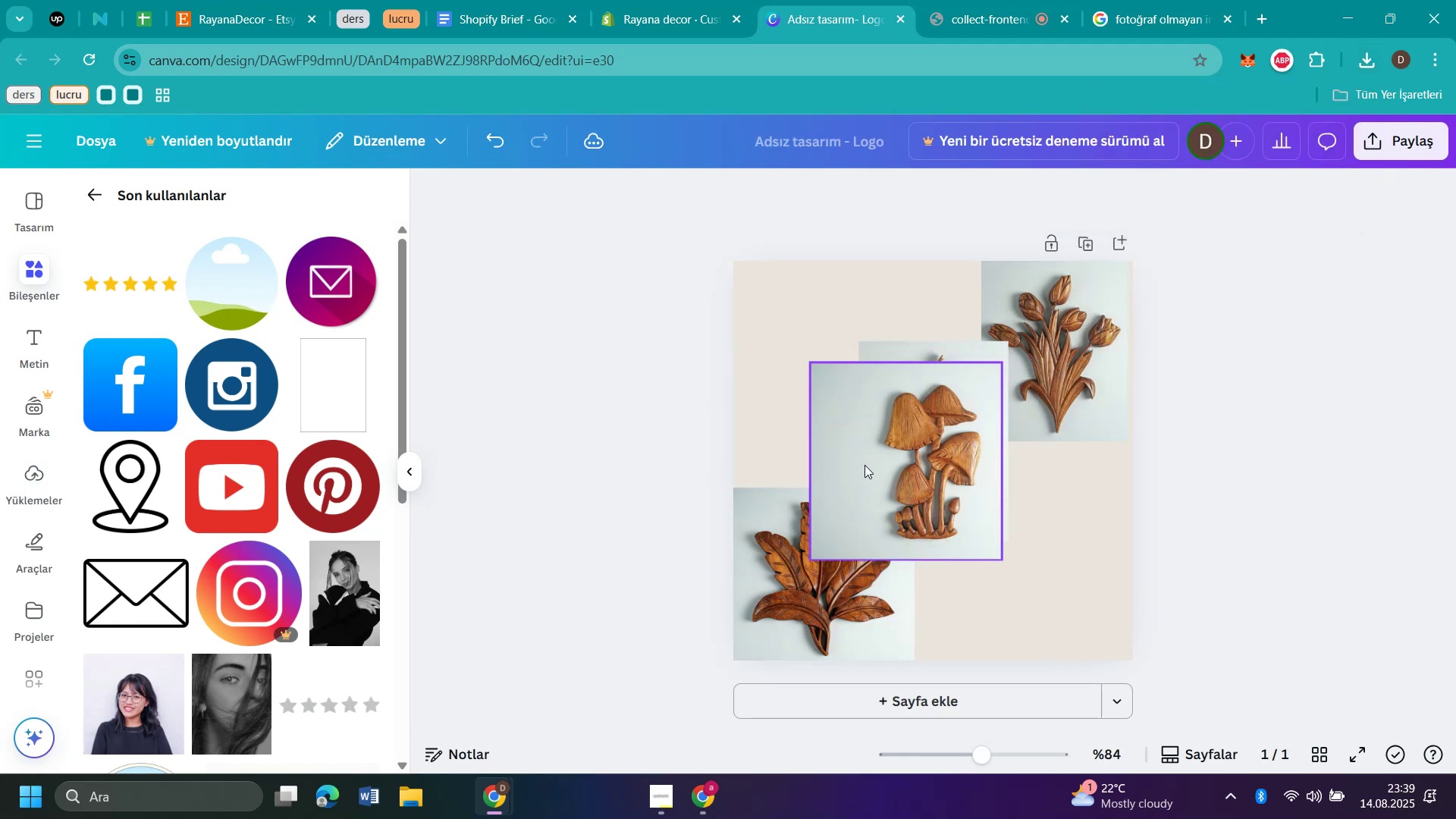 
left_click_drag(start_coordinate=[899, 471], to_coordinate=[1065, 561])
 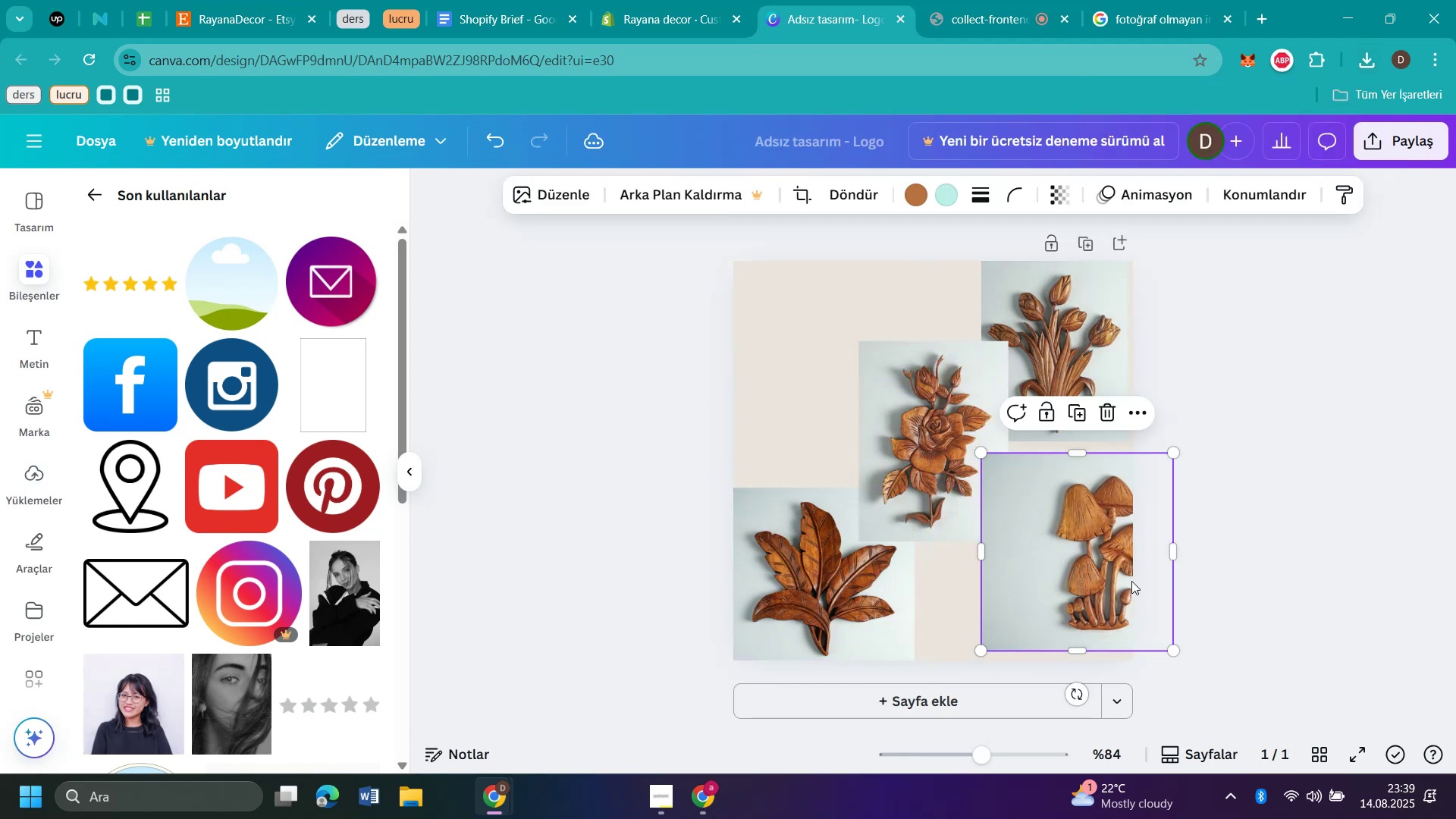 
left_click_drag(start_coordinate=[1059, 592], to_coordinate=[968, 602])
 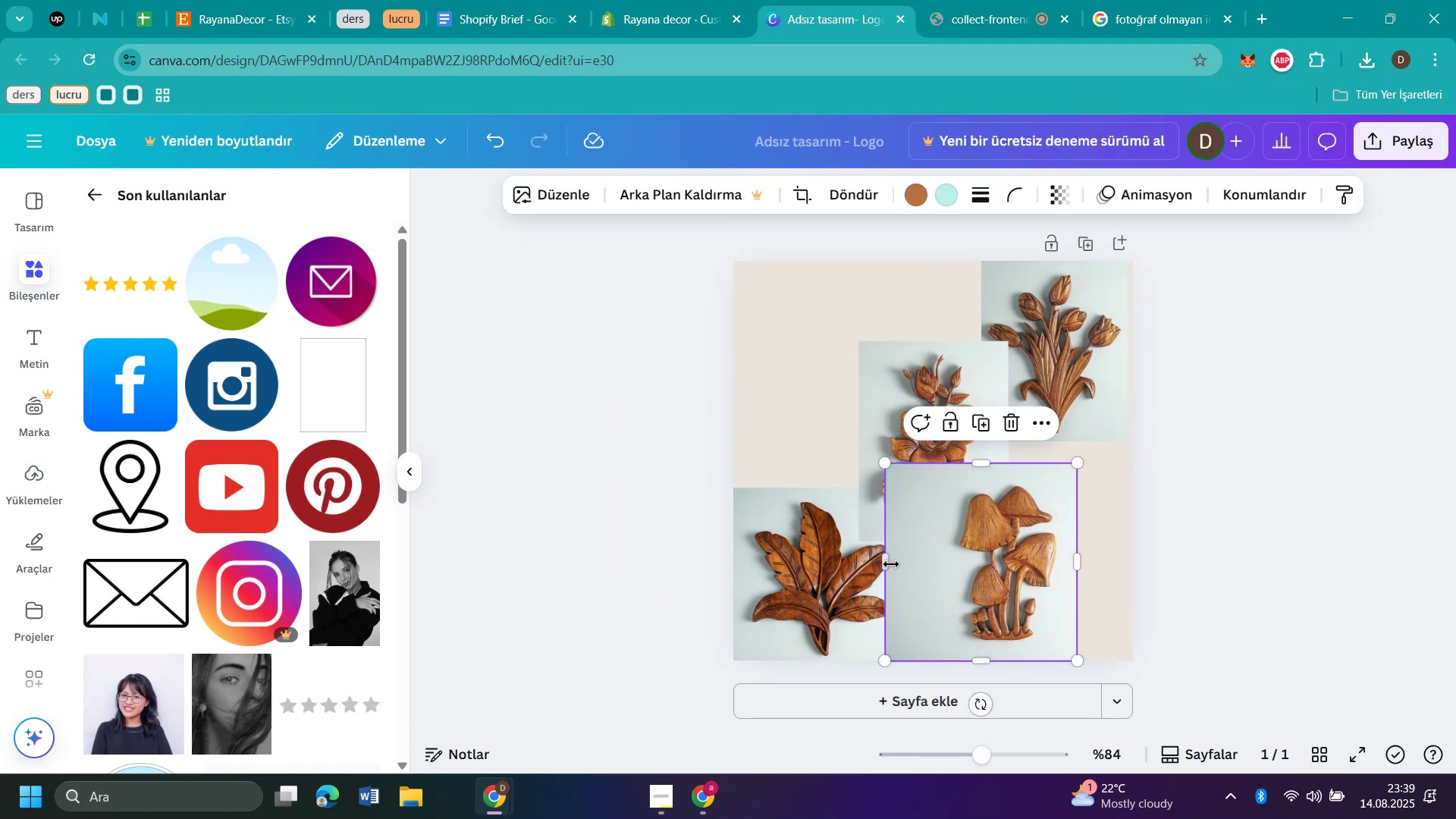 
left_click_drag(start_coordinate=[887, 561], to_coordinate=[933, 573])
 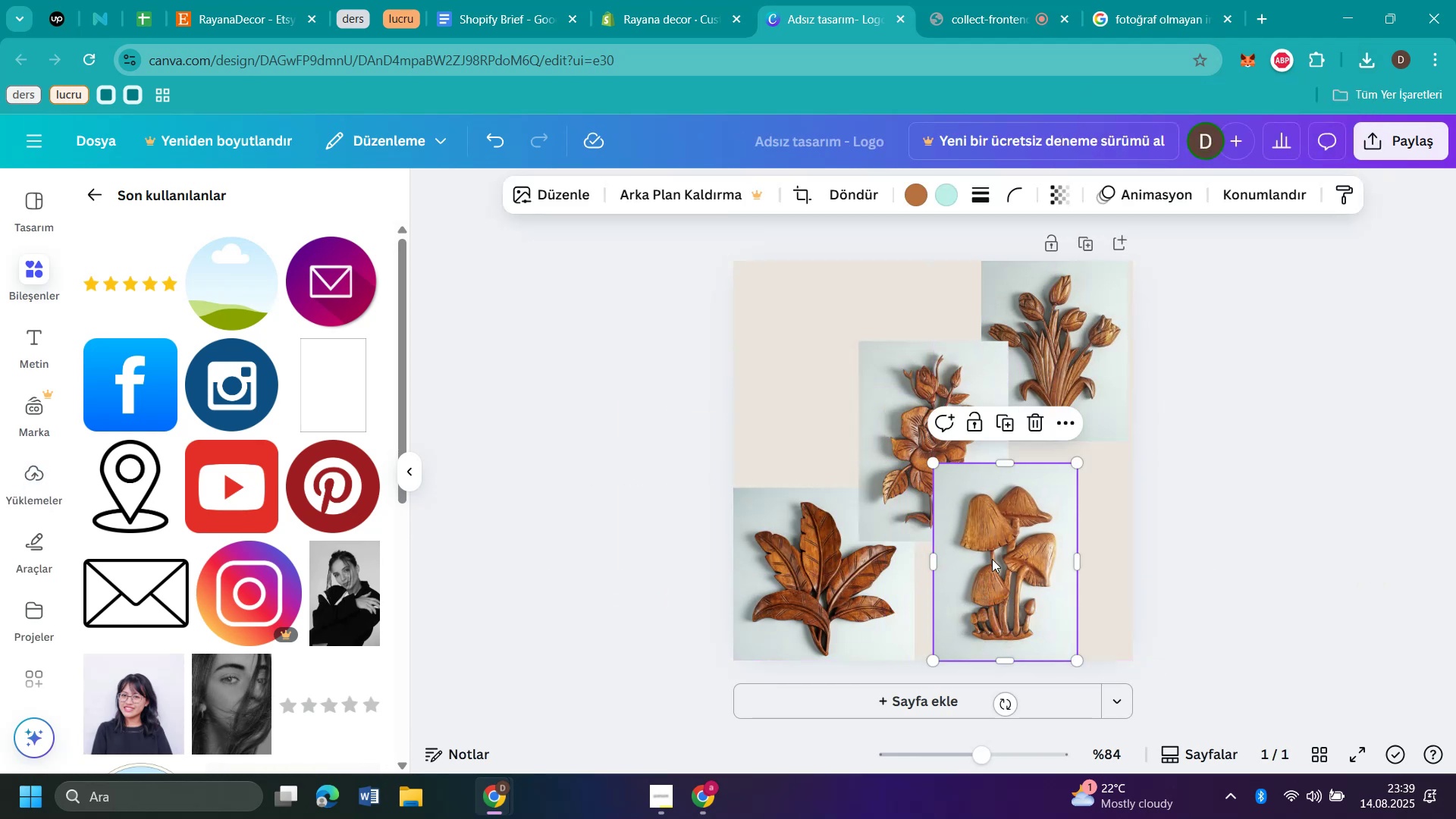 
left_click_drag(start_coordinate=[999, 554], to_coordinate=[1040, 556])
 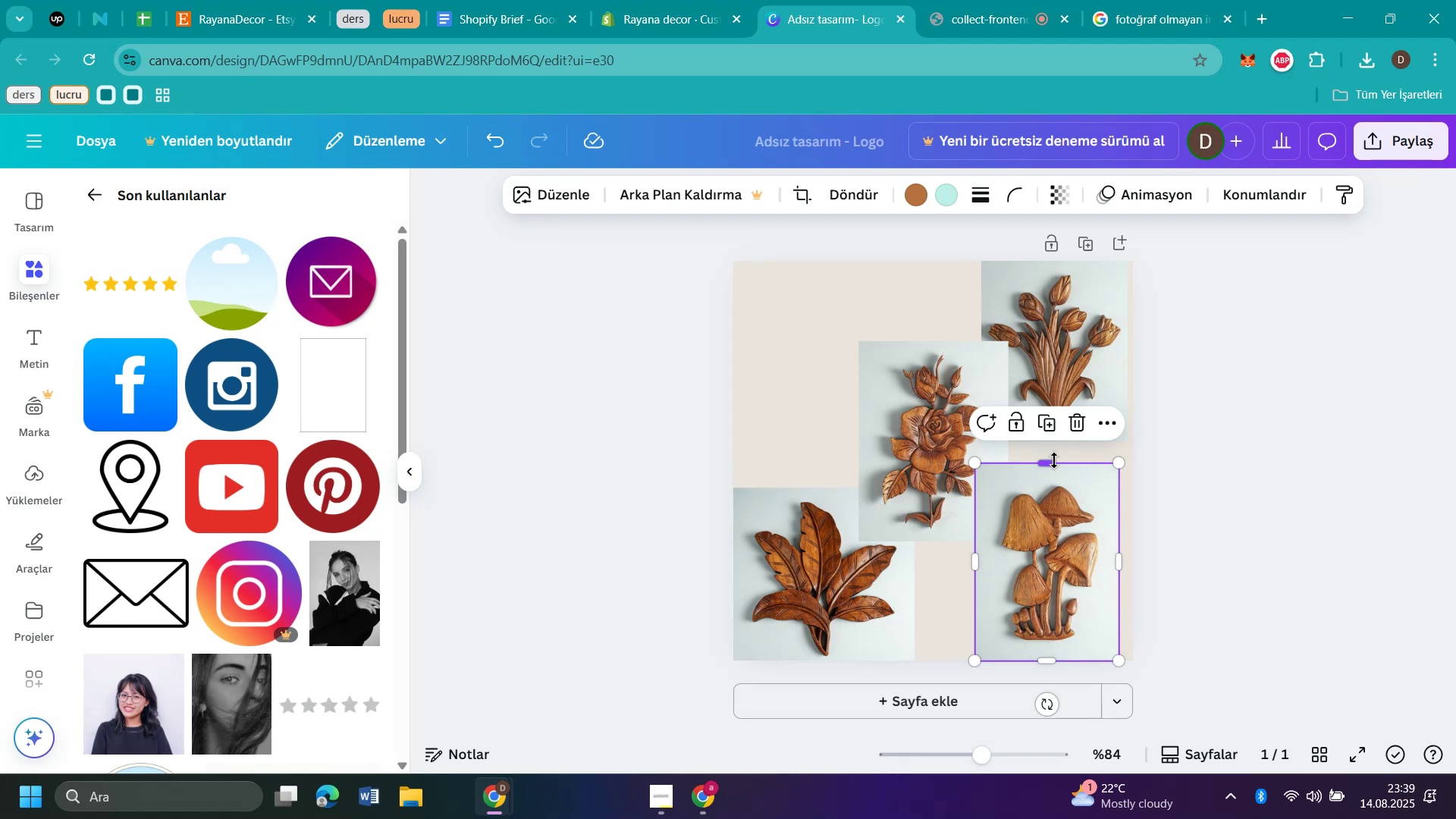 
left_click_drag(start_coordinate=[1054, 460], to_coordinate=[1058, 479])
 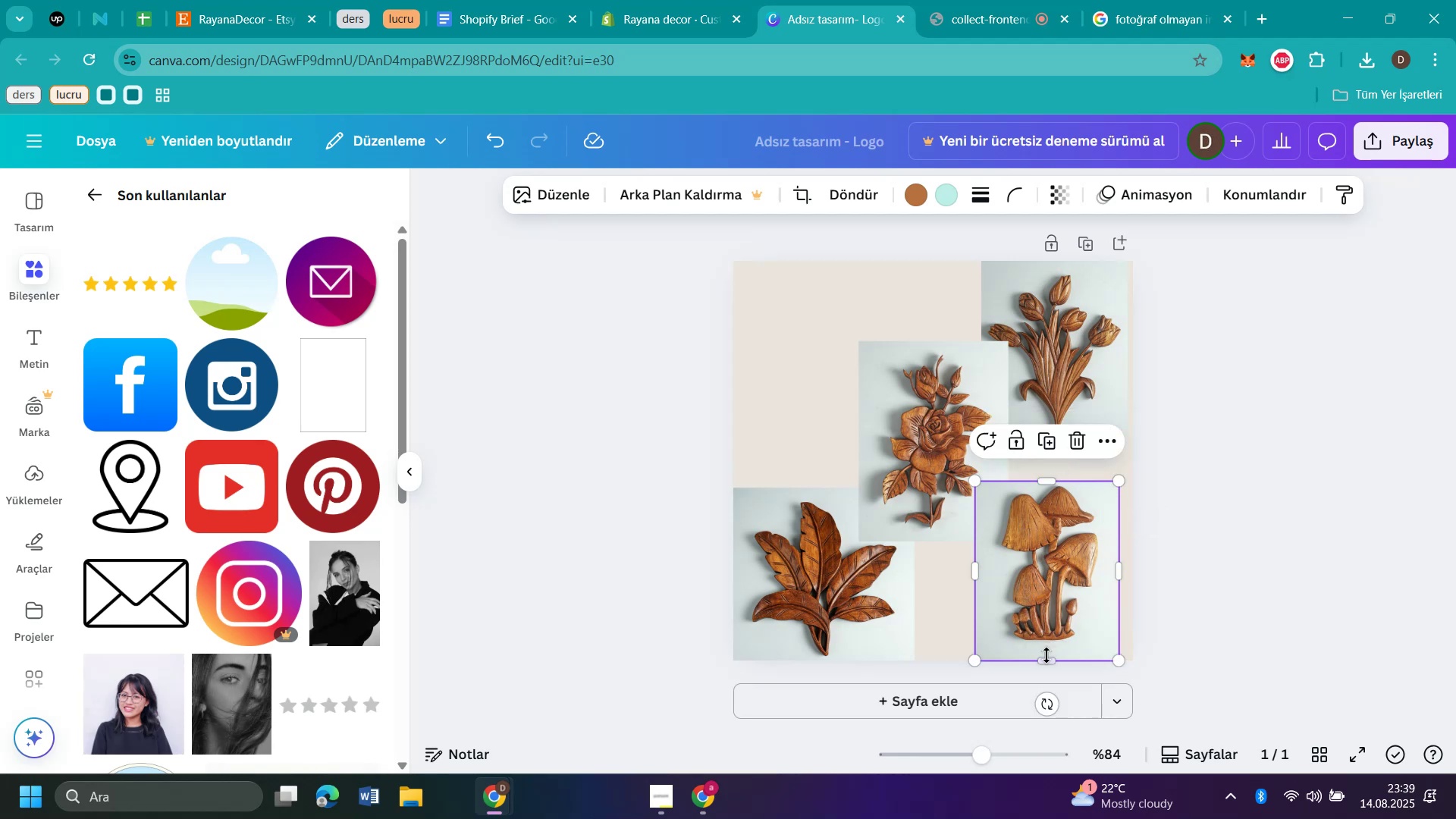 
left_click_drag(start_coordinate=[1046, 656], to_coordinate=[1051, 648])
 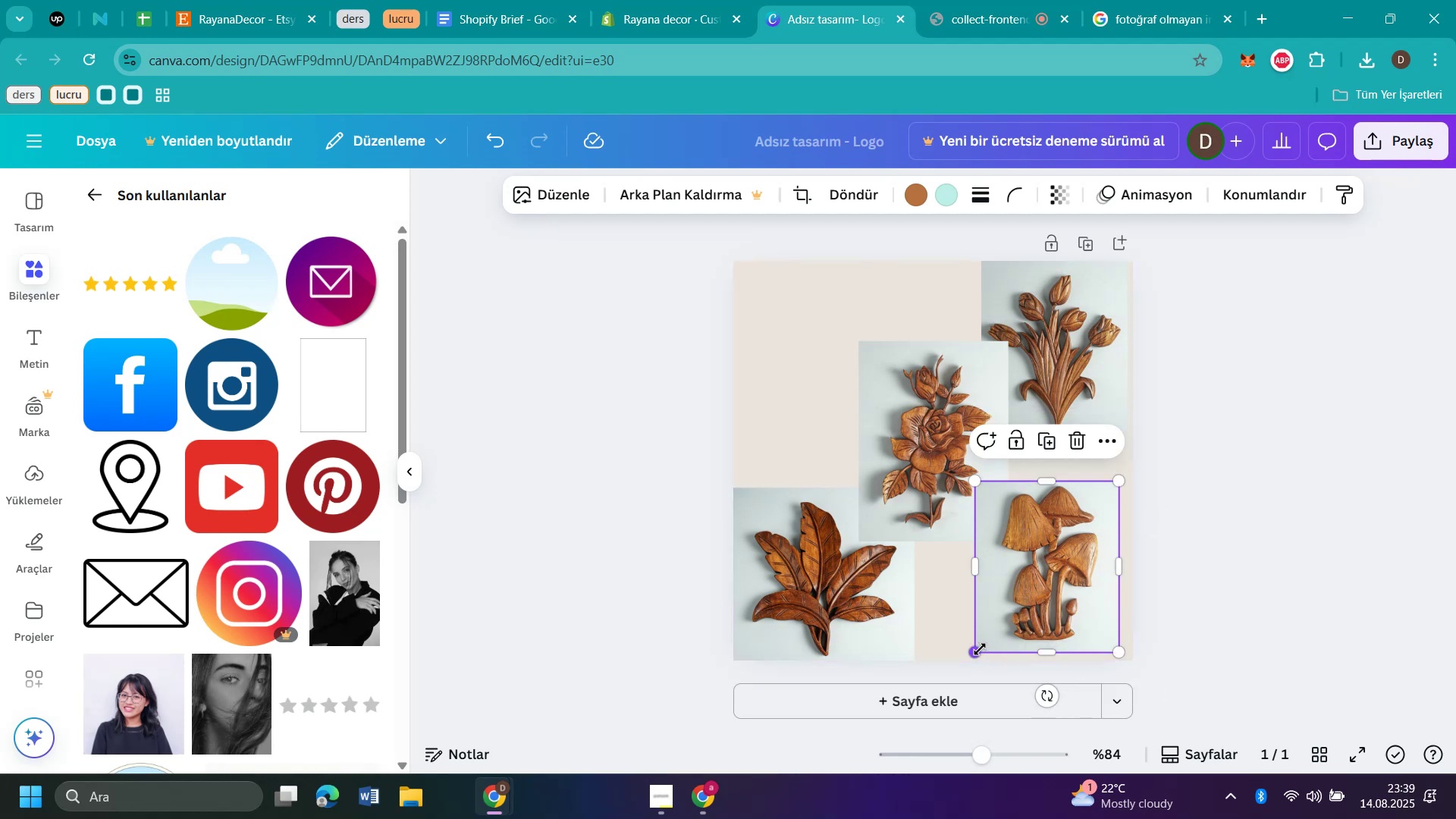 
left_click_drag(start_coordinate=[979, 645], to_coordinate=[943, 639])
 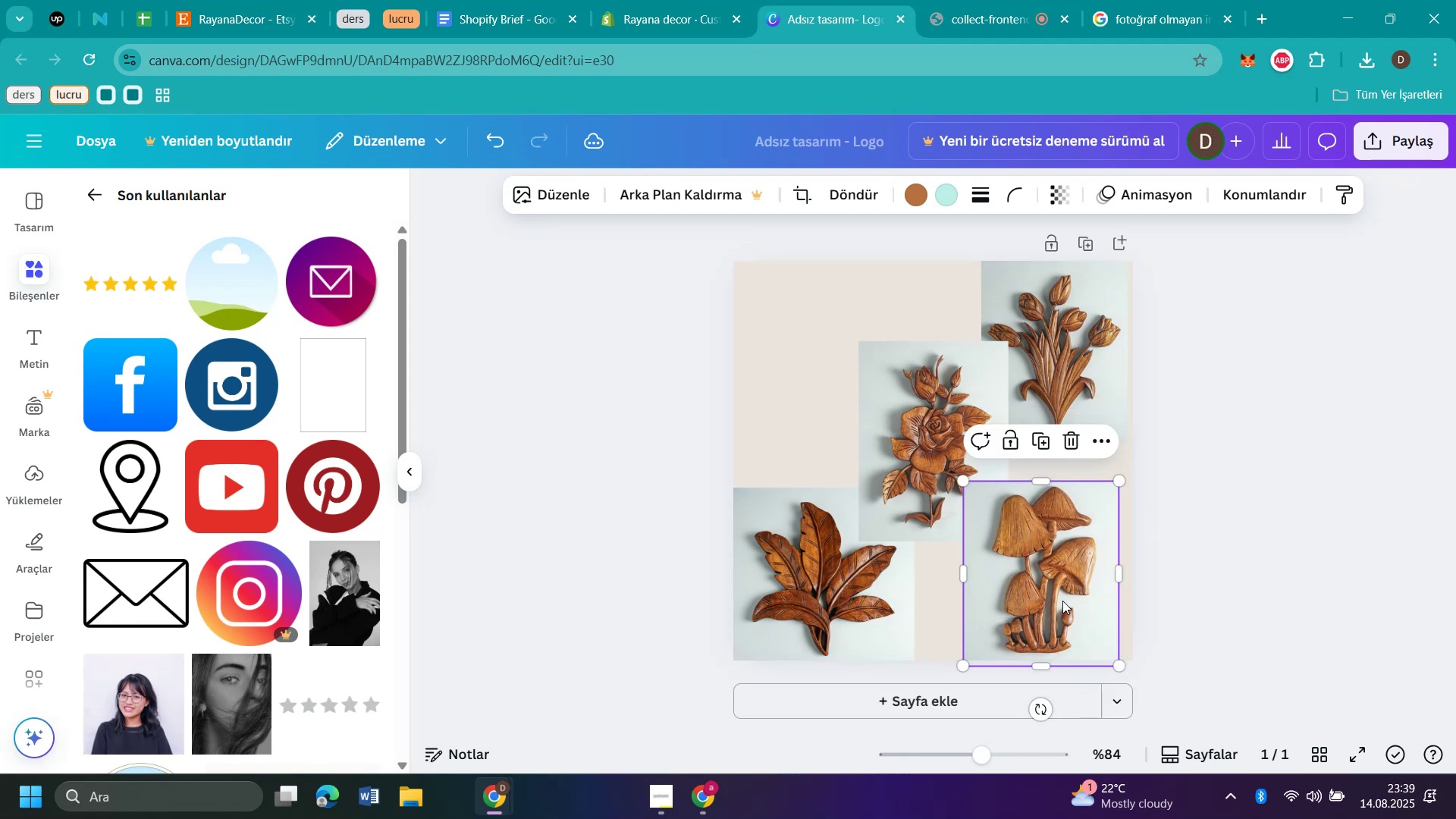 
left_click_drag(start_coordinate=[1056, 598], to_coordinate=[1046, 600])
 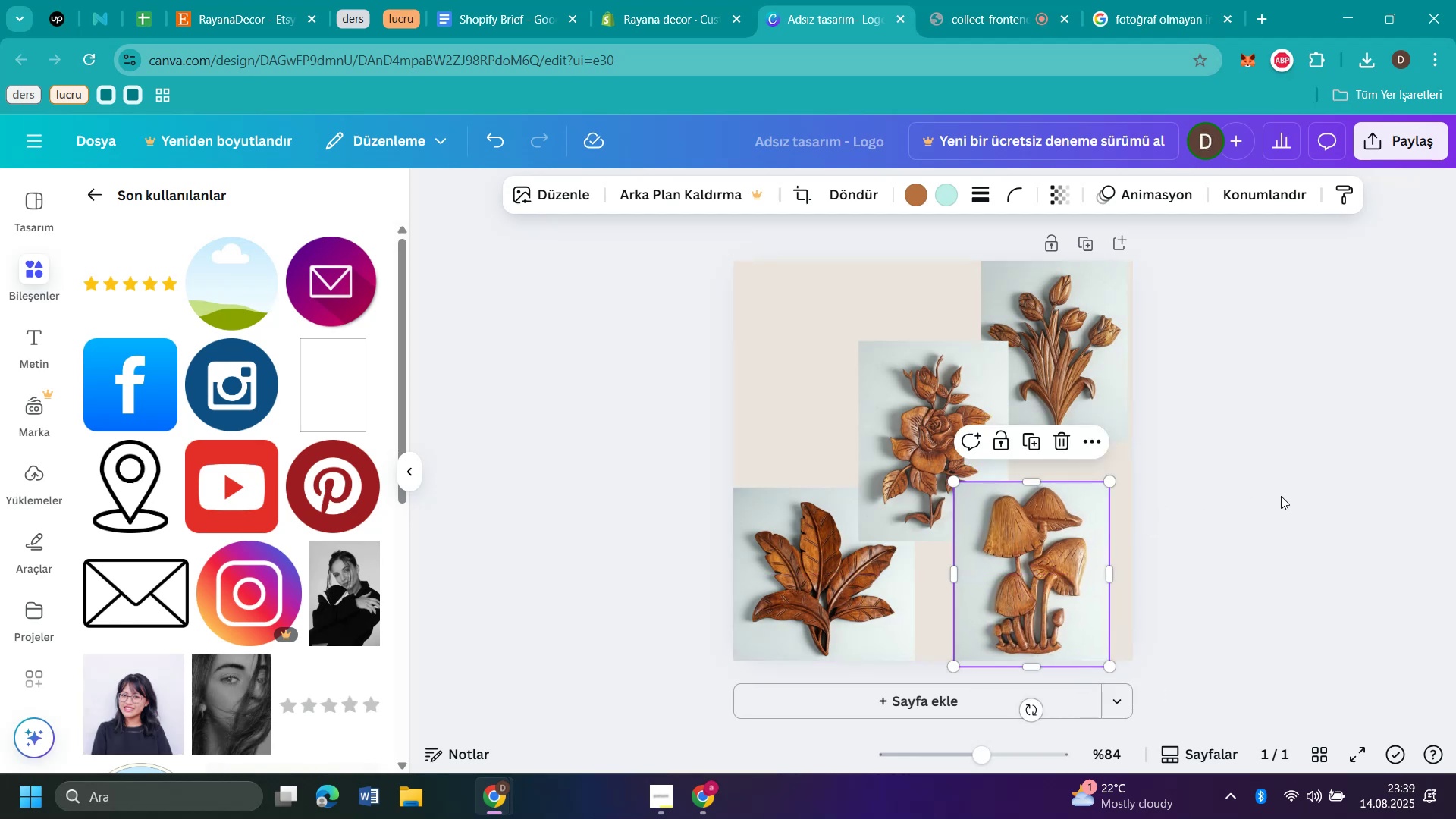 
left_click([1282, 494])
 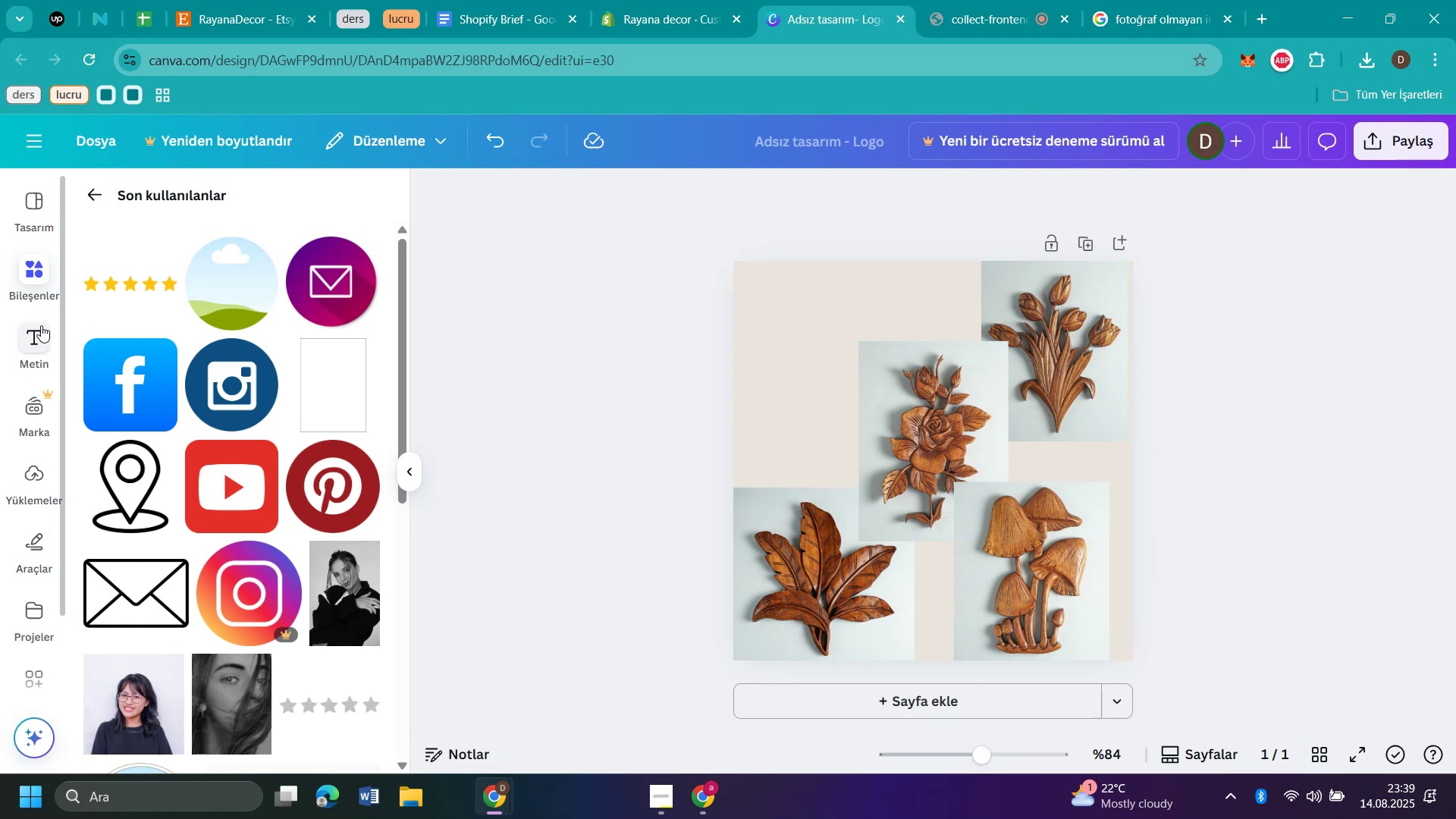 
left_click([14, 485])
 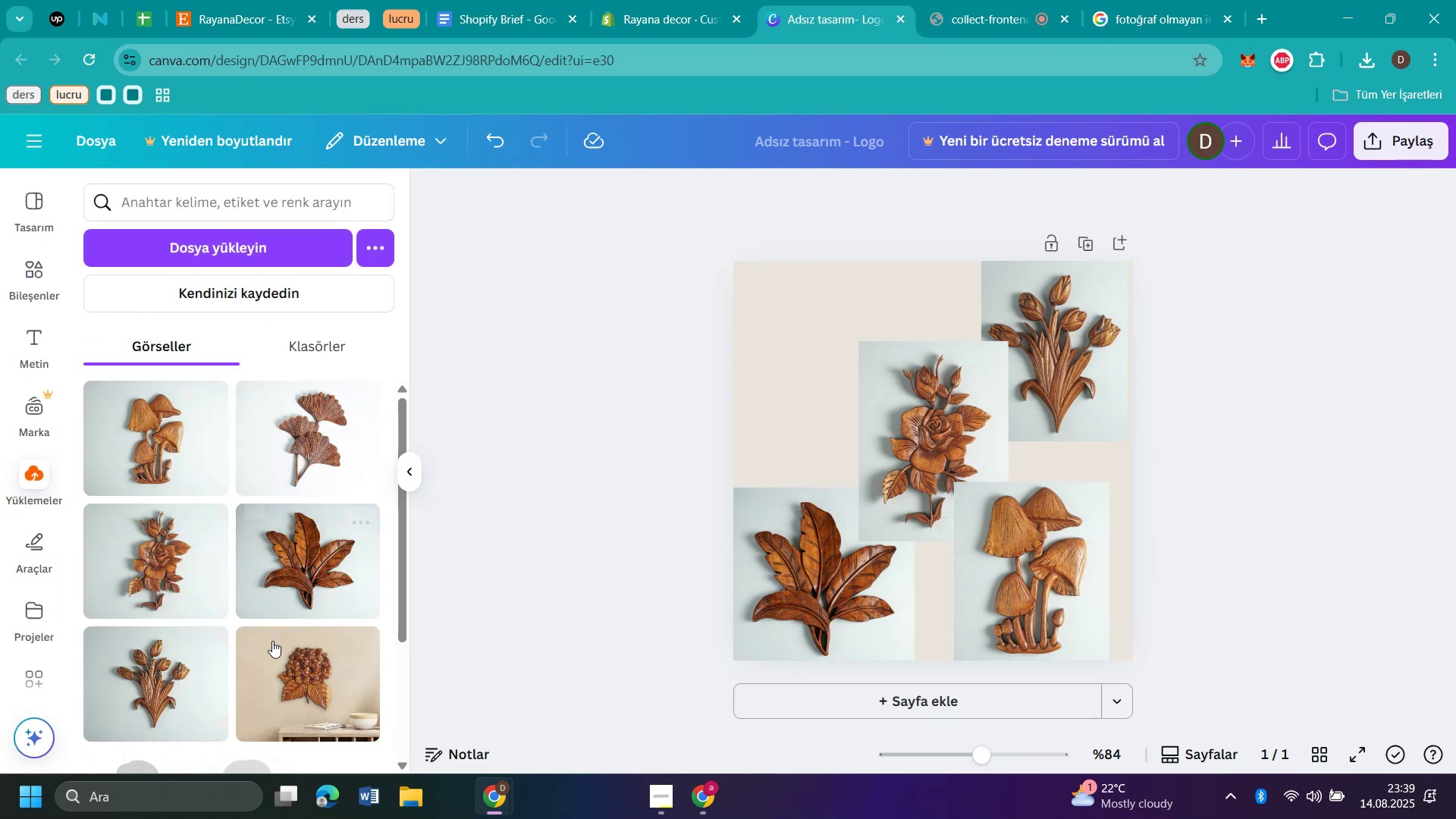 
wait(6.55)
 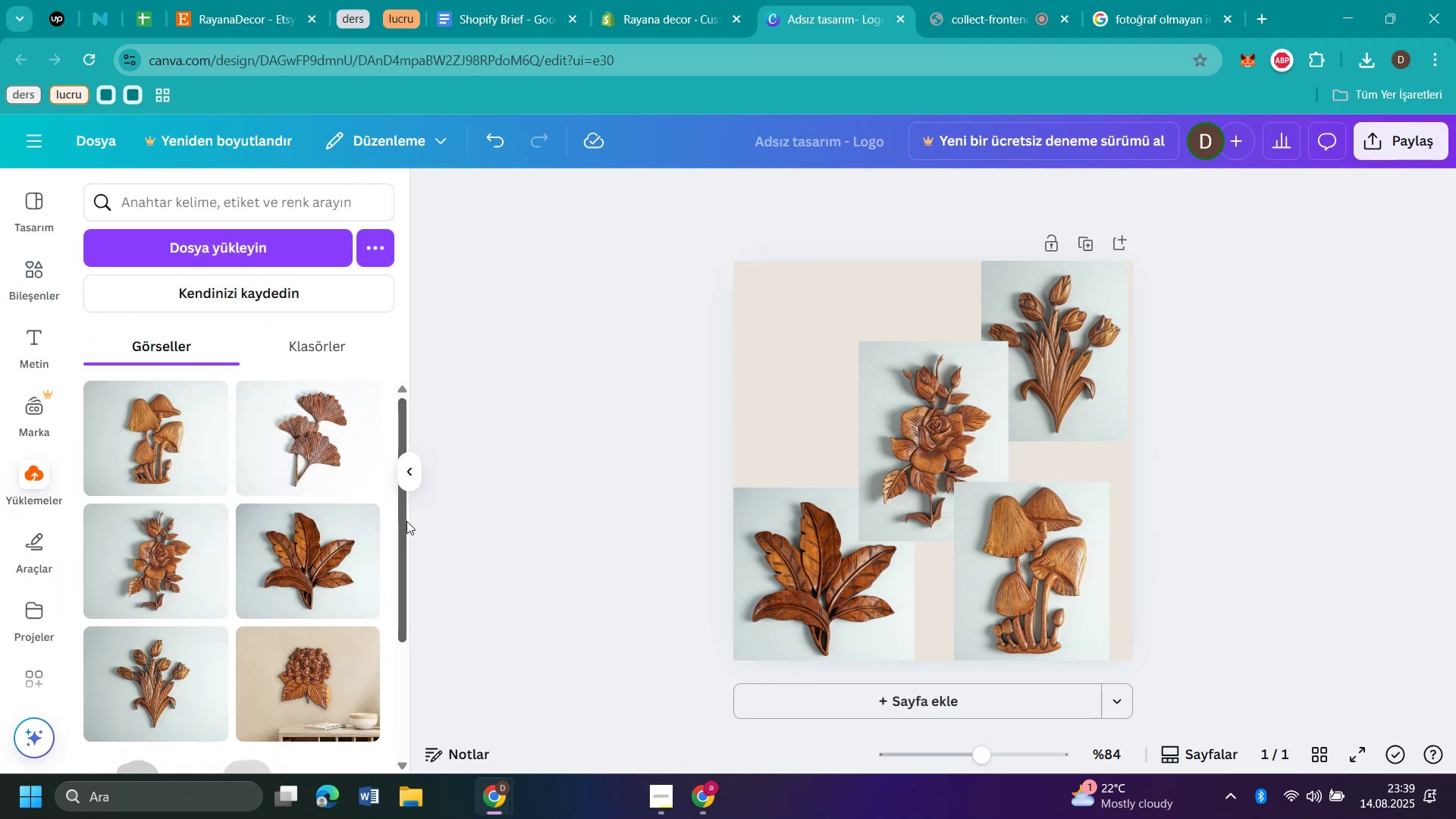 
scroll: coordinate [305, 548], scroll_direction: down, amount: 1.0
 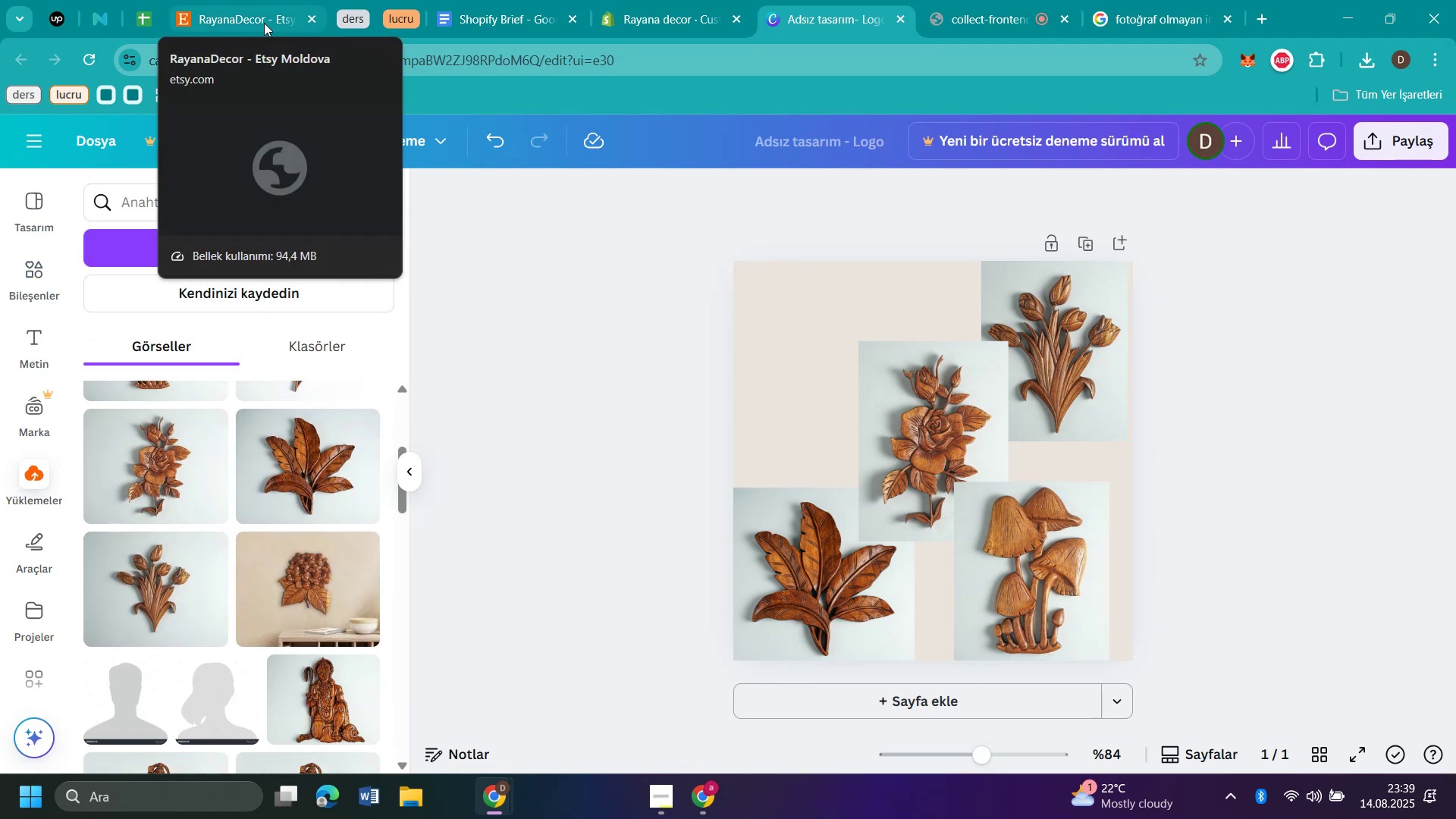 
left_click([264, 23])
 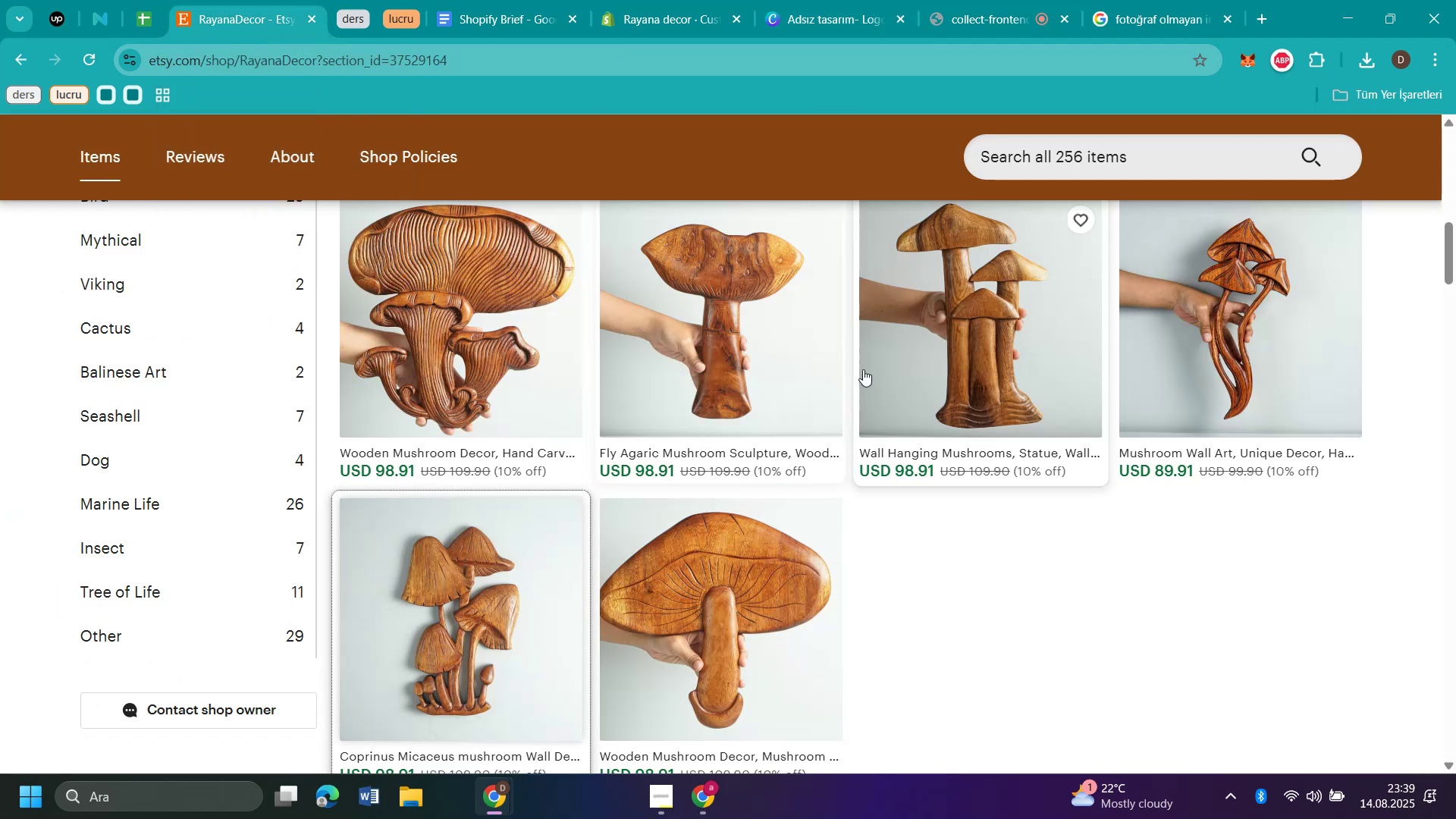 
scroll: coordinate [873, 369], scroll_direction: up, amount: 4.0
 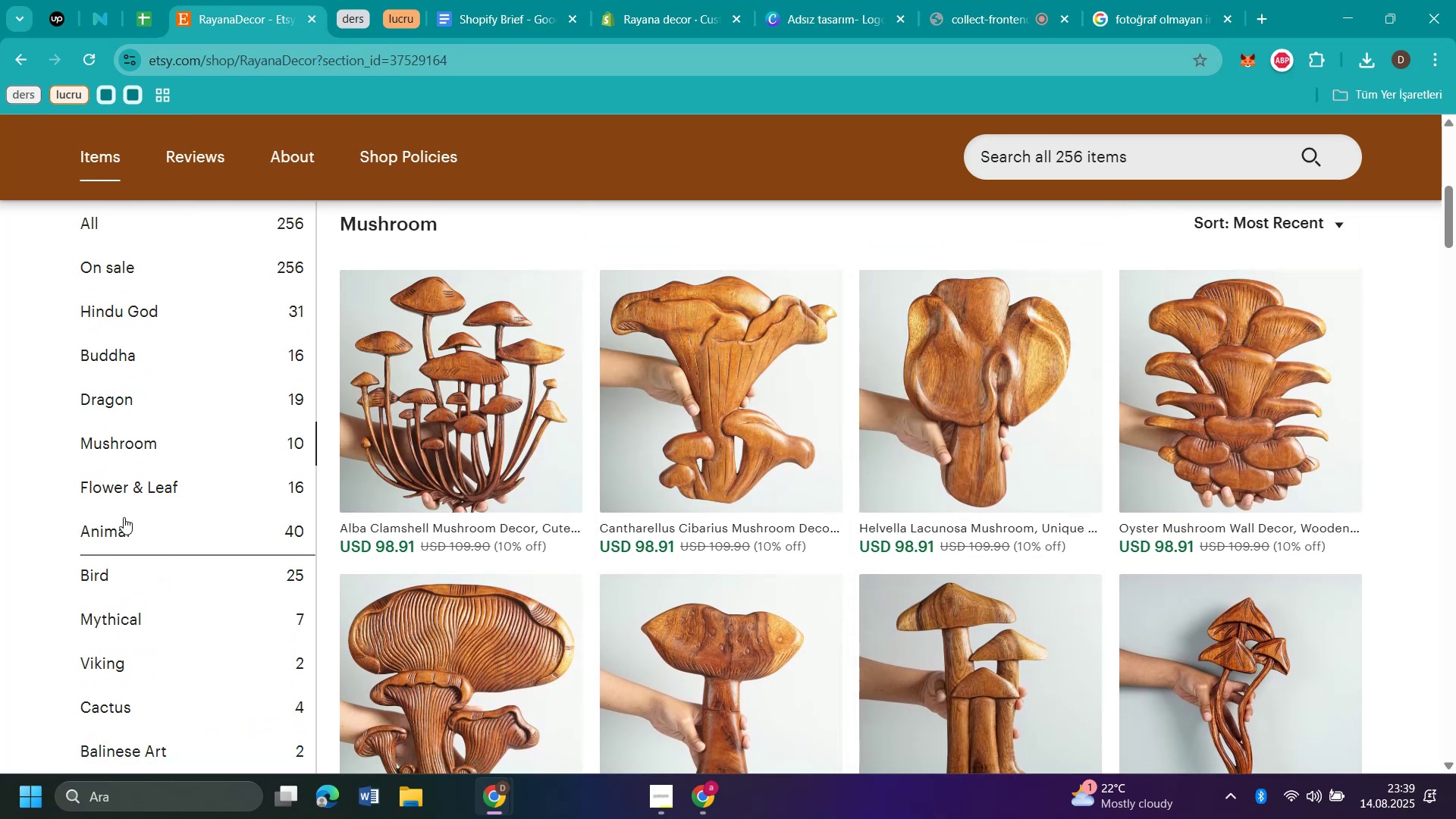 
left_click([123, 485])
 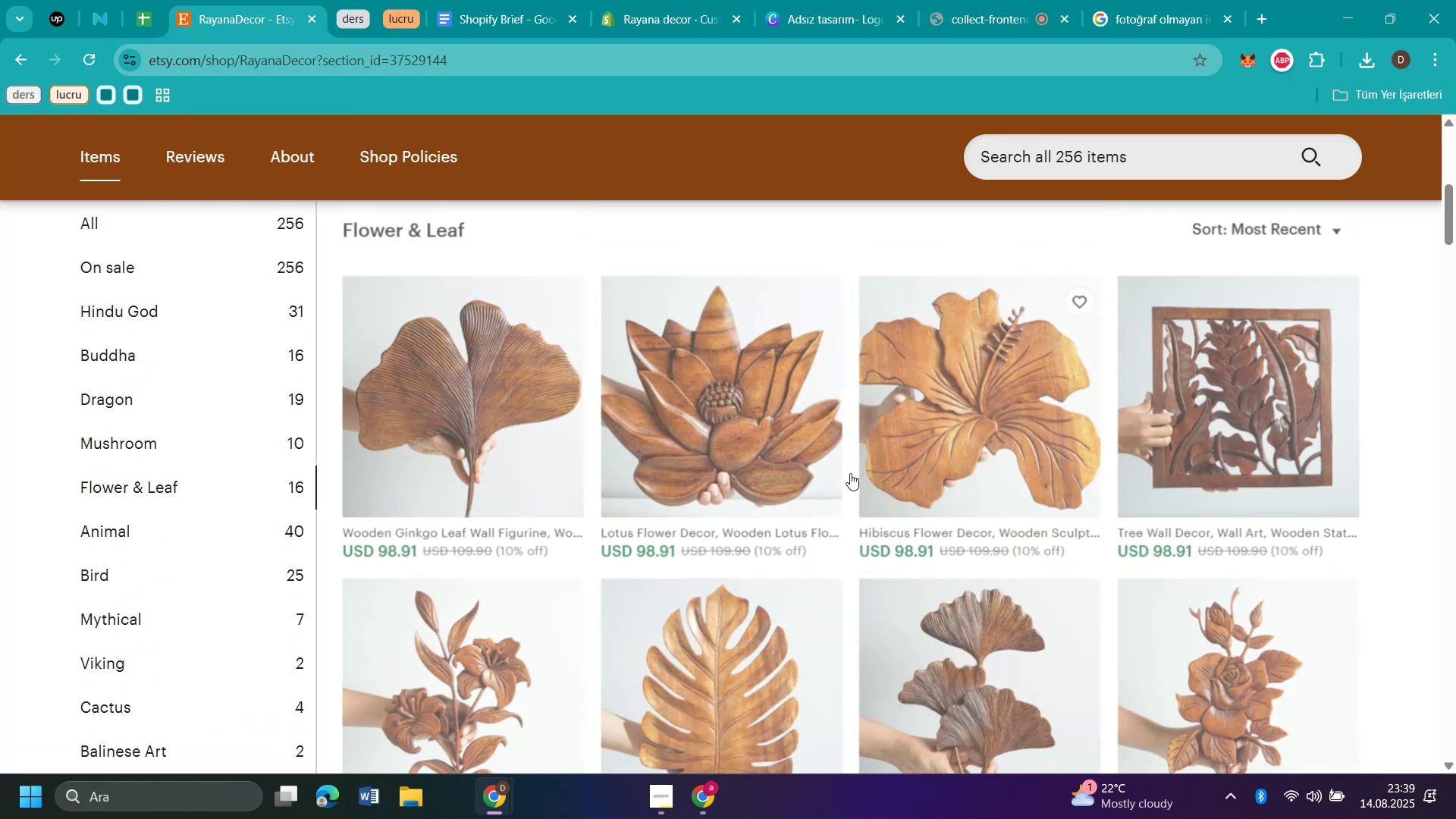 
scroll: coordinate [912, 510], scroll_direction: down, amount: 10.0
 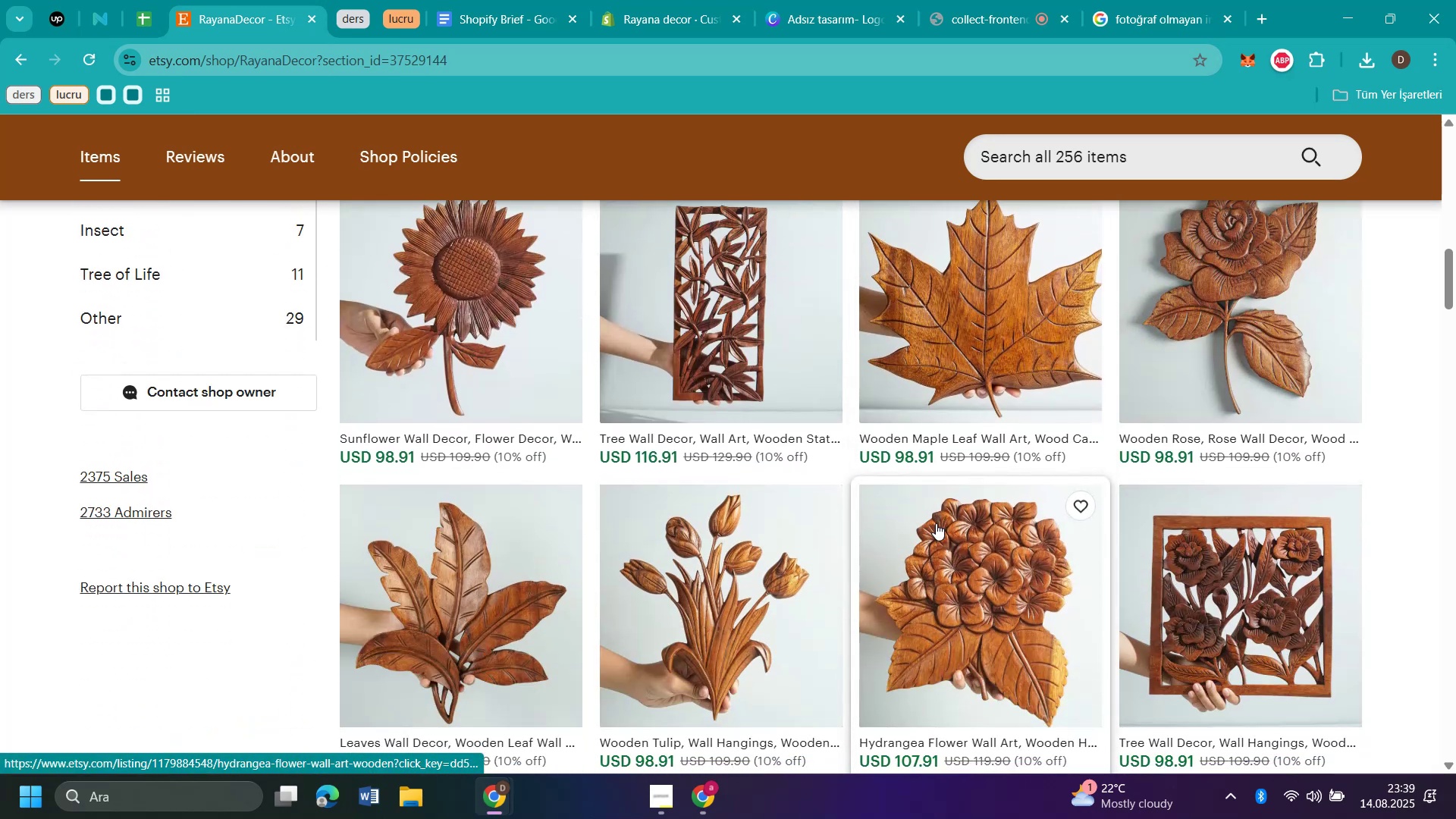 
left_click([936, 523])
 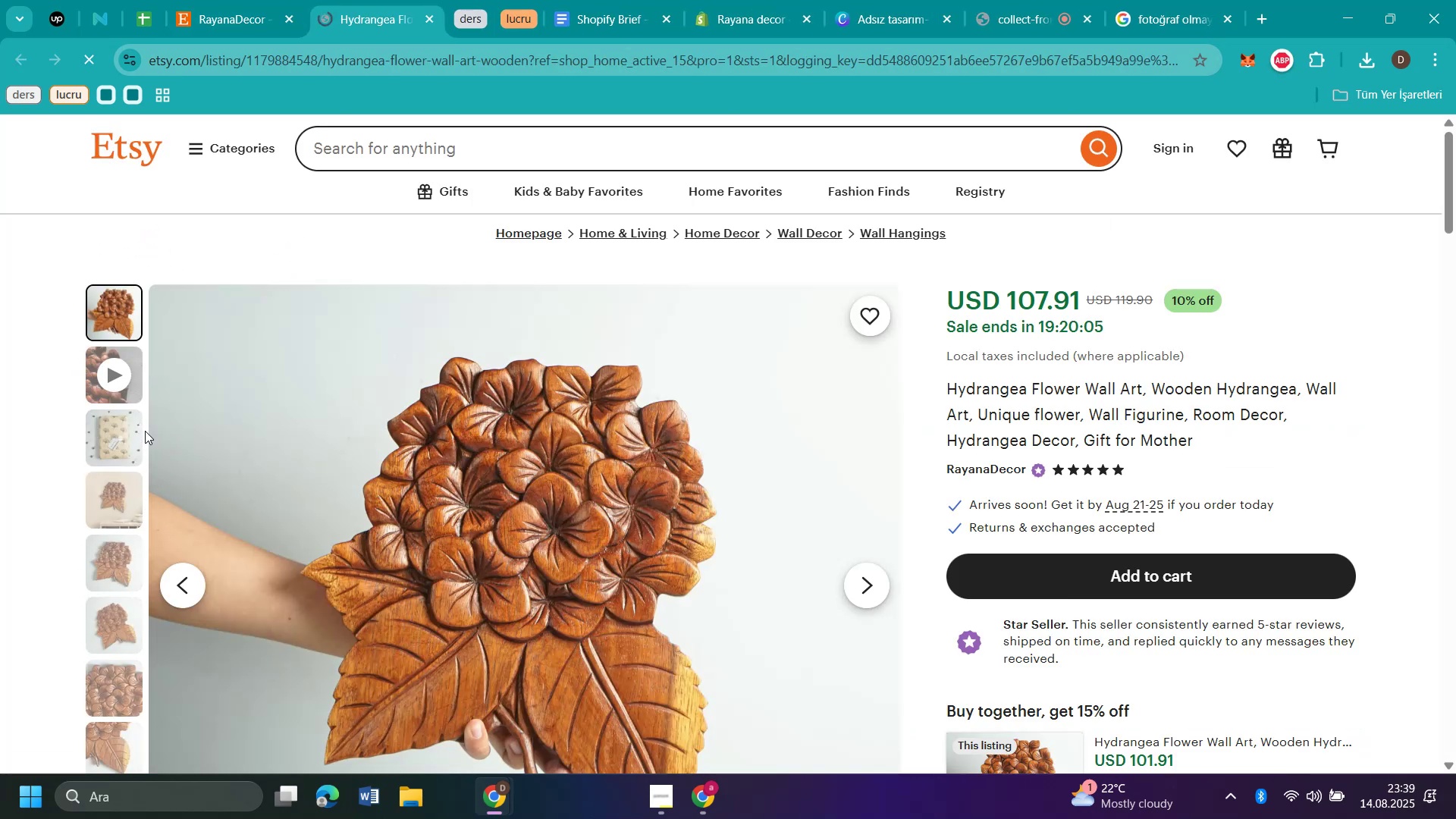 
left_click([123, 561])
 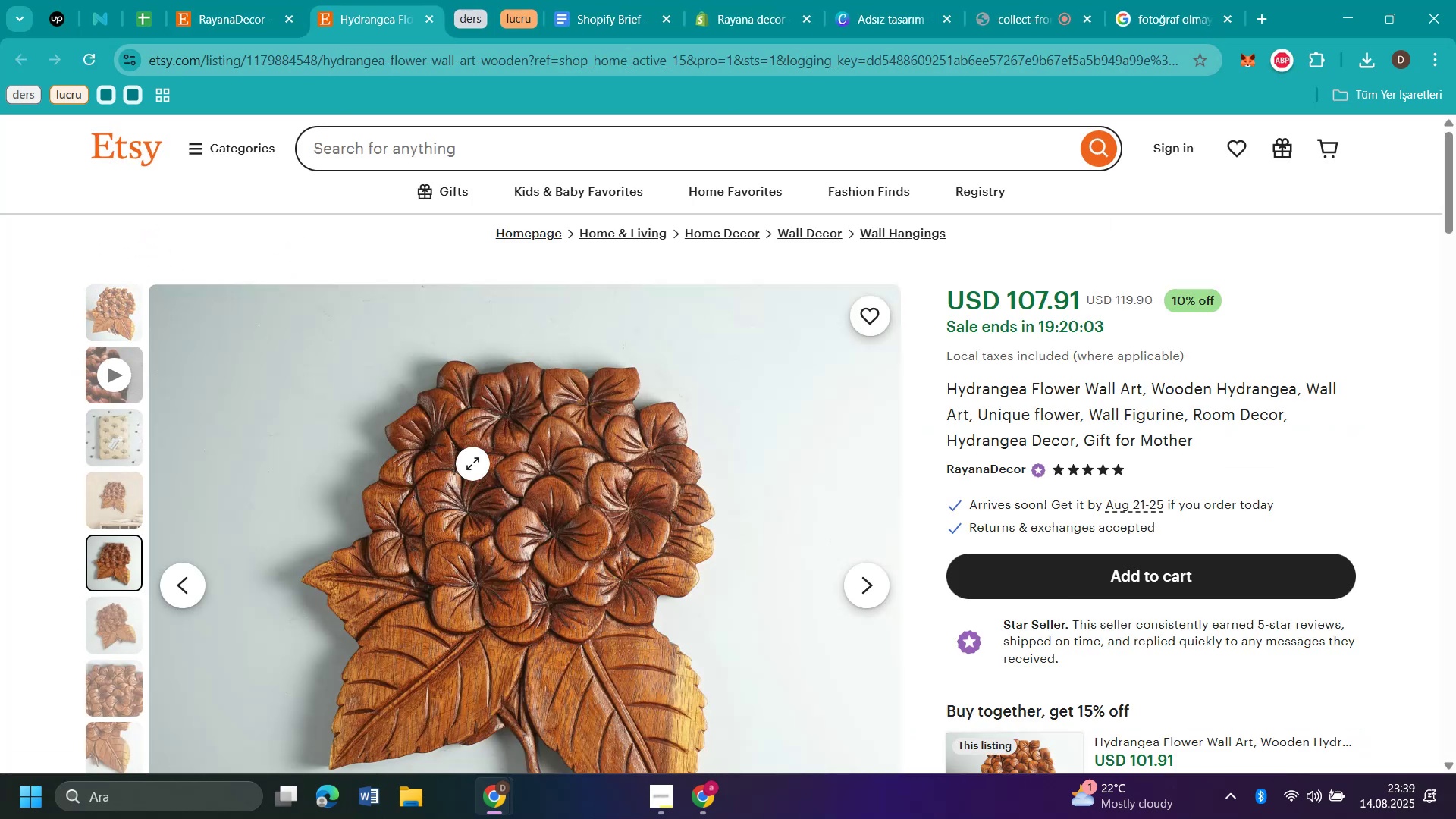 
scroll: coordinate [472, 463], scroll_direction: down, amount: 2.0
 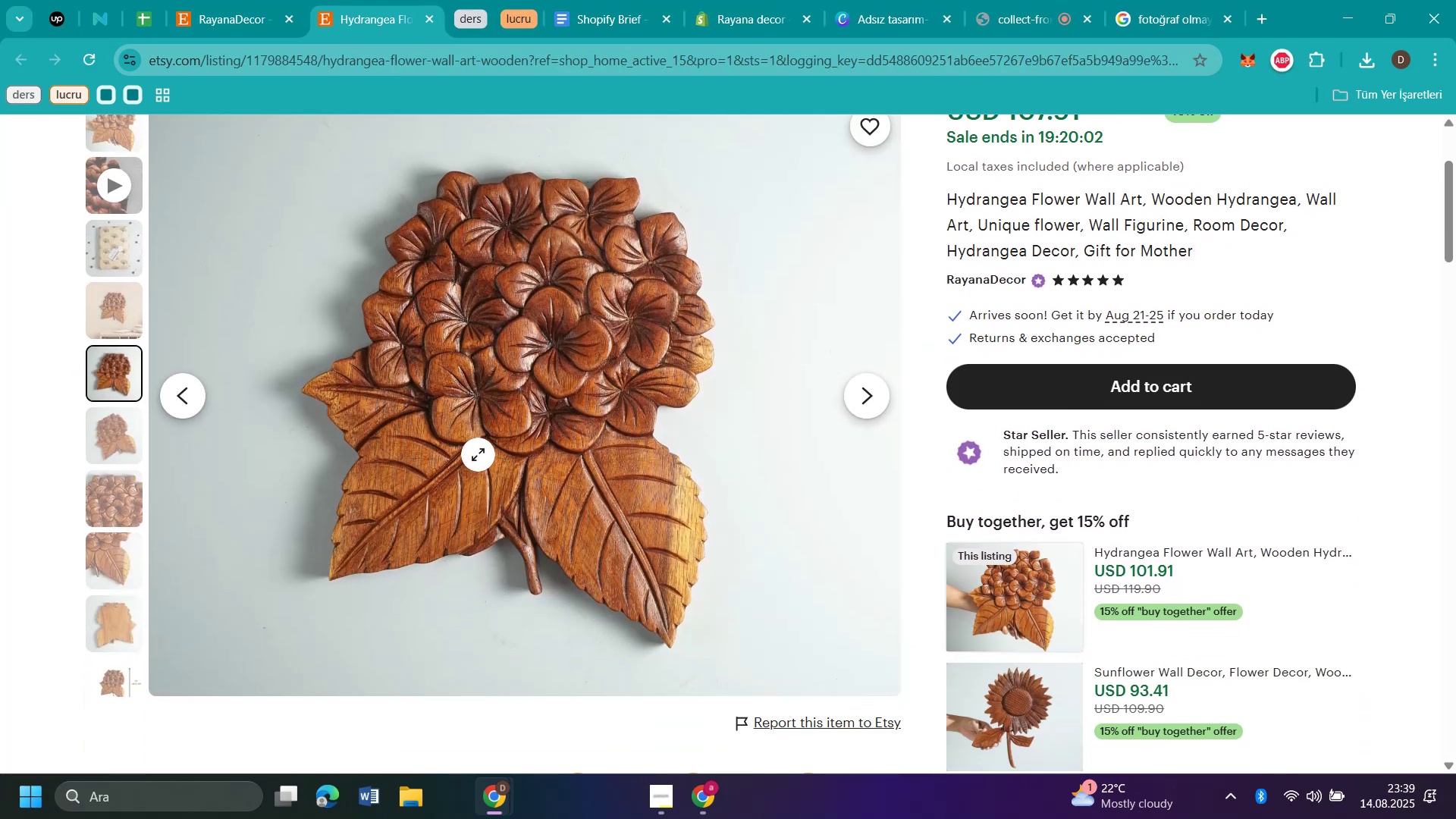 
right_click([478, 454])
 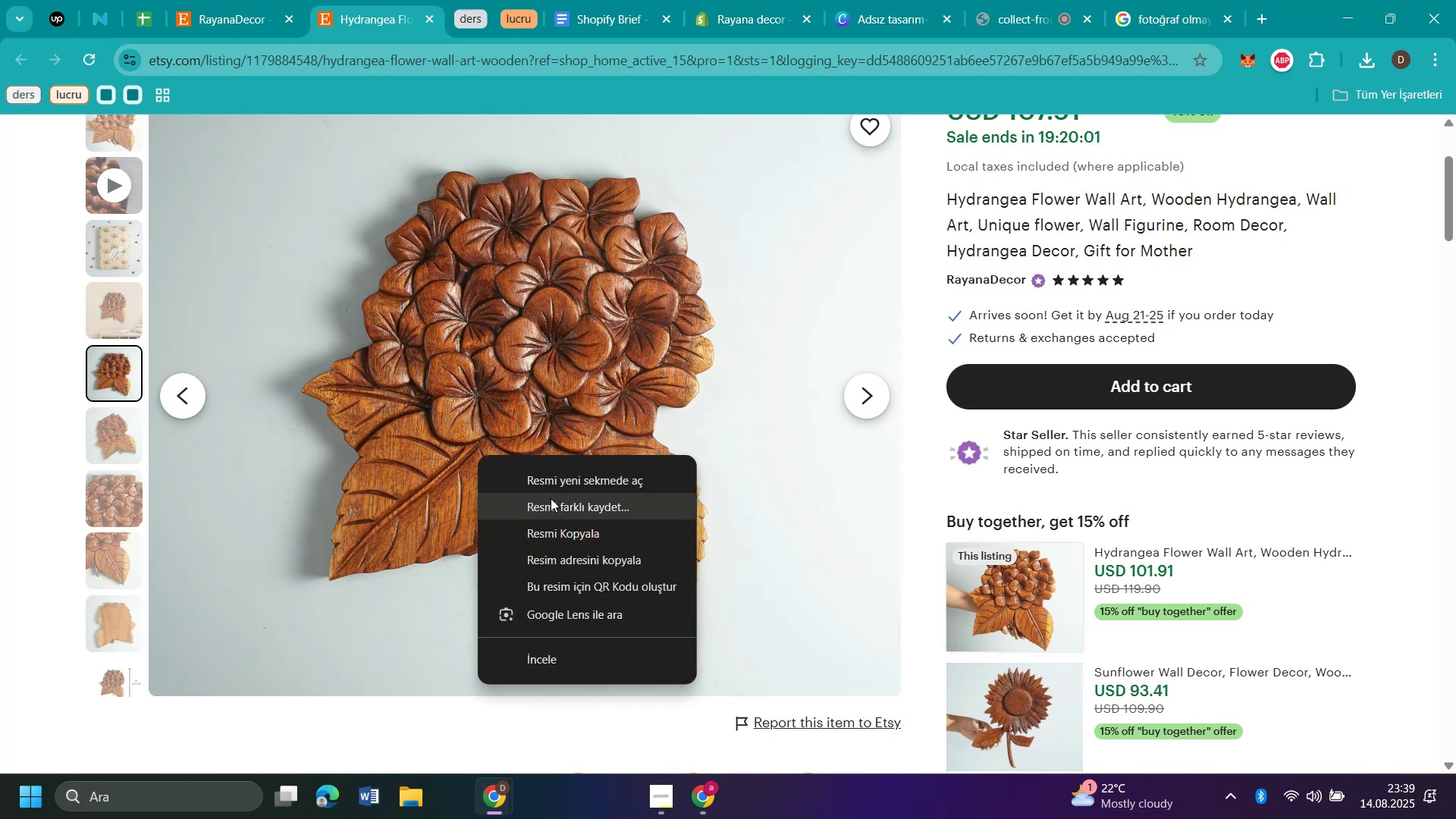 
left_click([551, 498])
 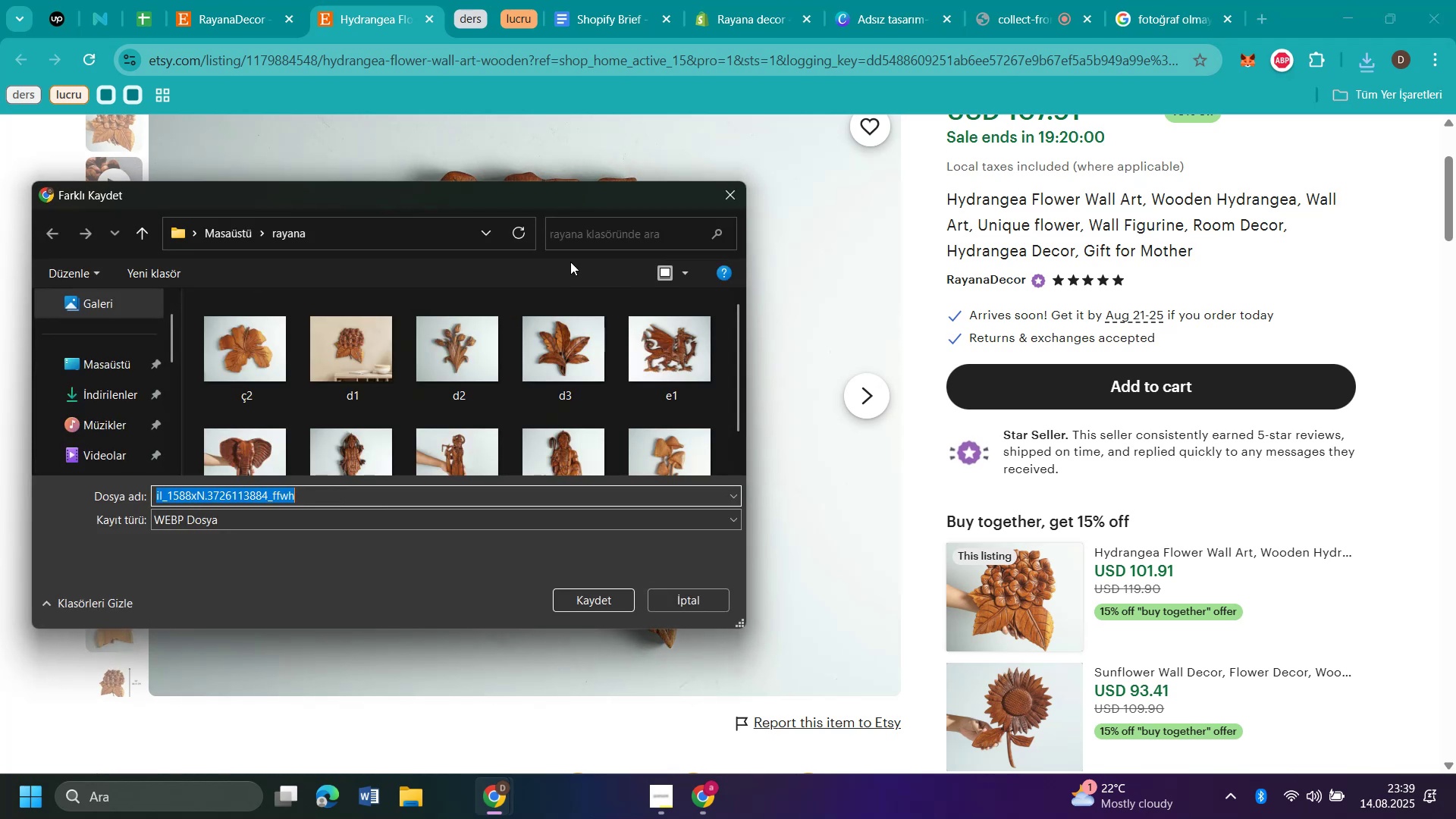 
key(Backslash)
 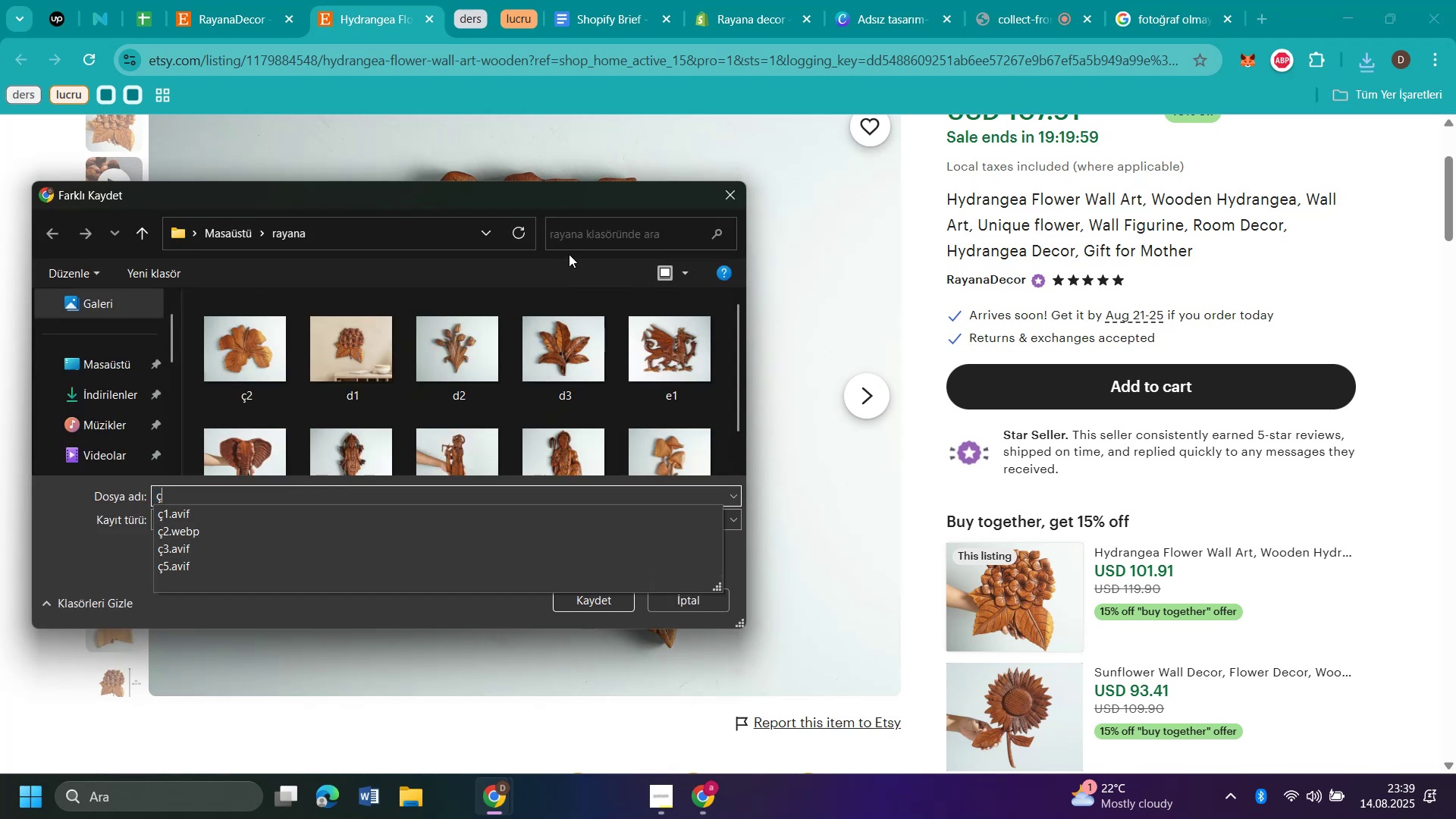 
key(Enter)
 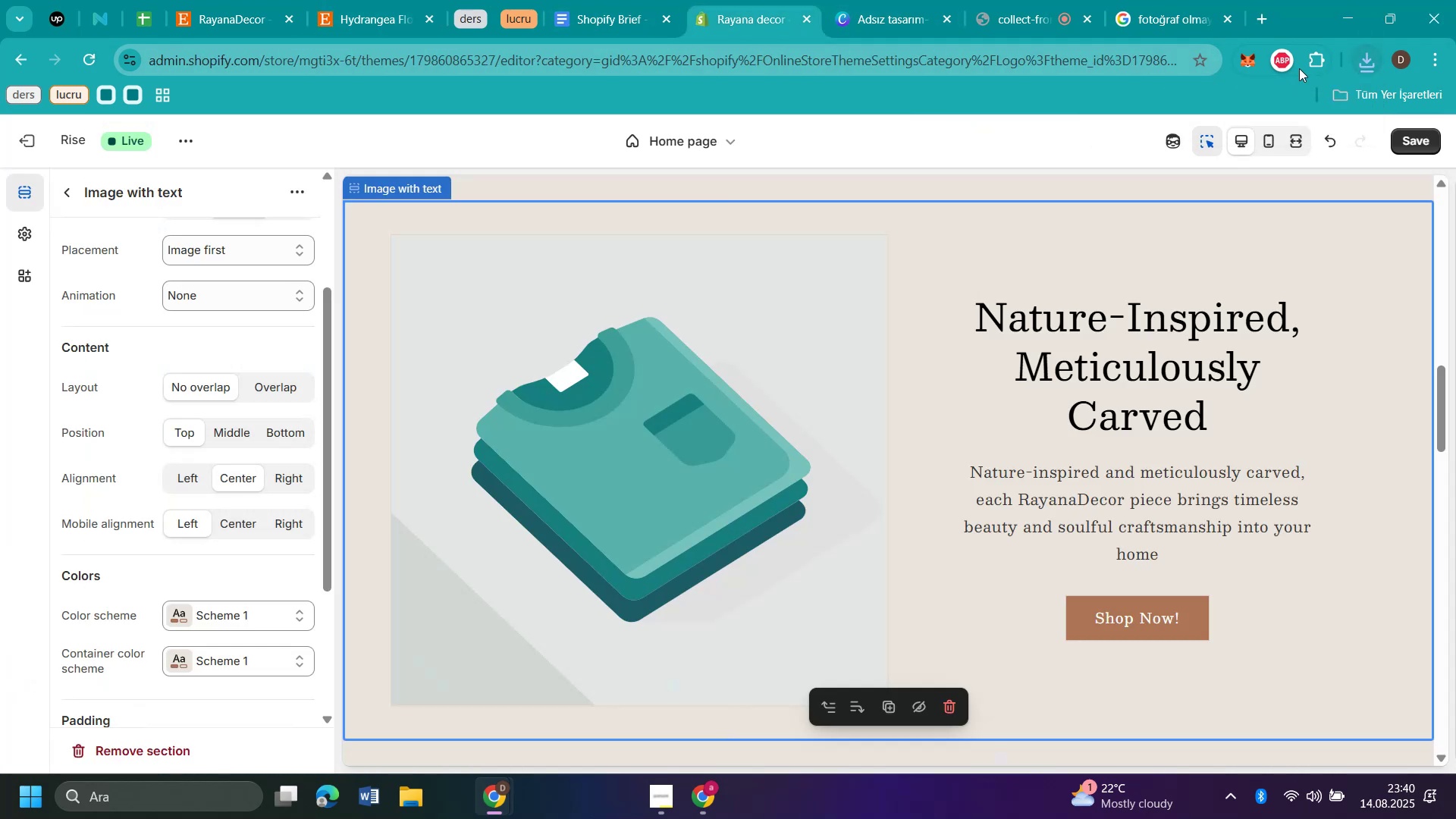 
left_click([877, 32])
 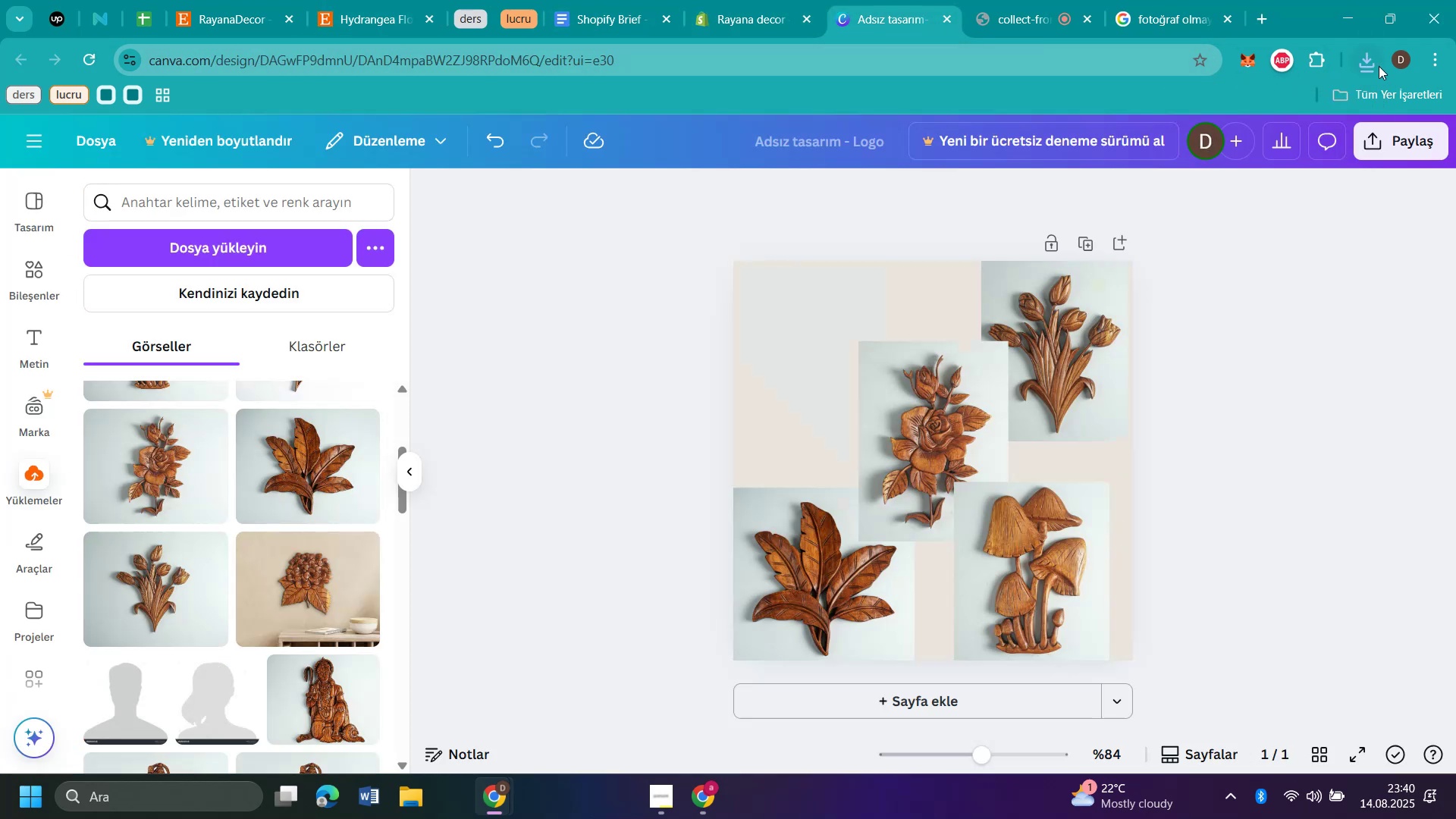 
left_click([1379, 66])
 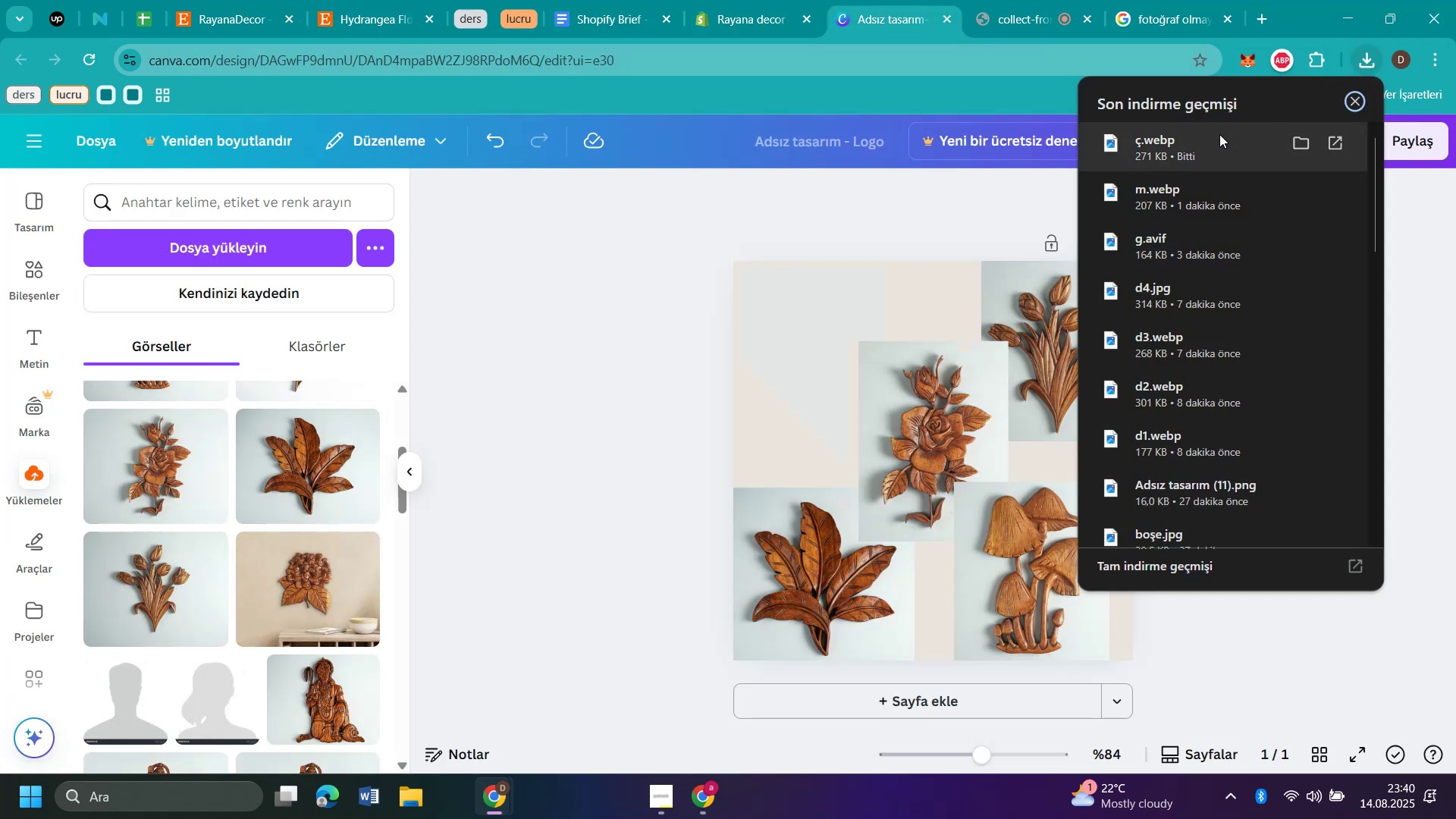 
left_click_drag(start_coordinate=[1213, 137], to_coordinate=[811, 320])
 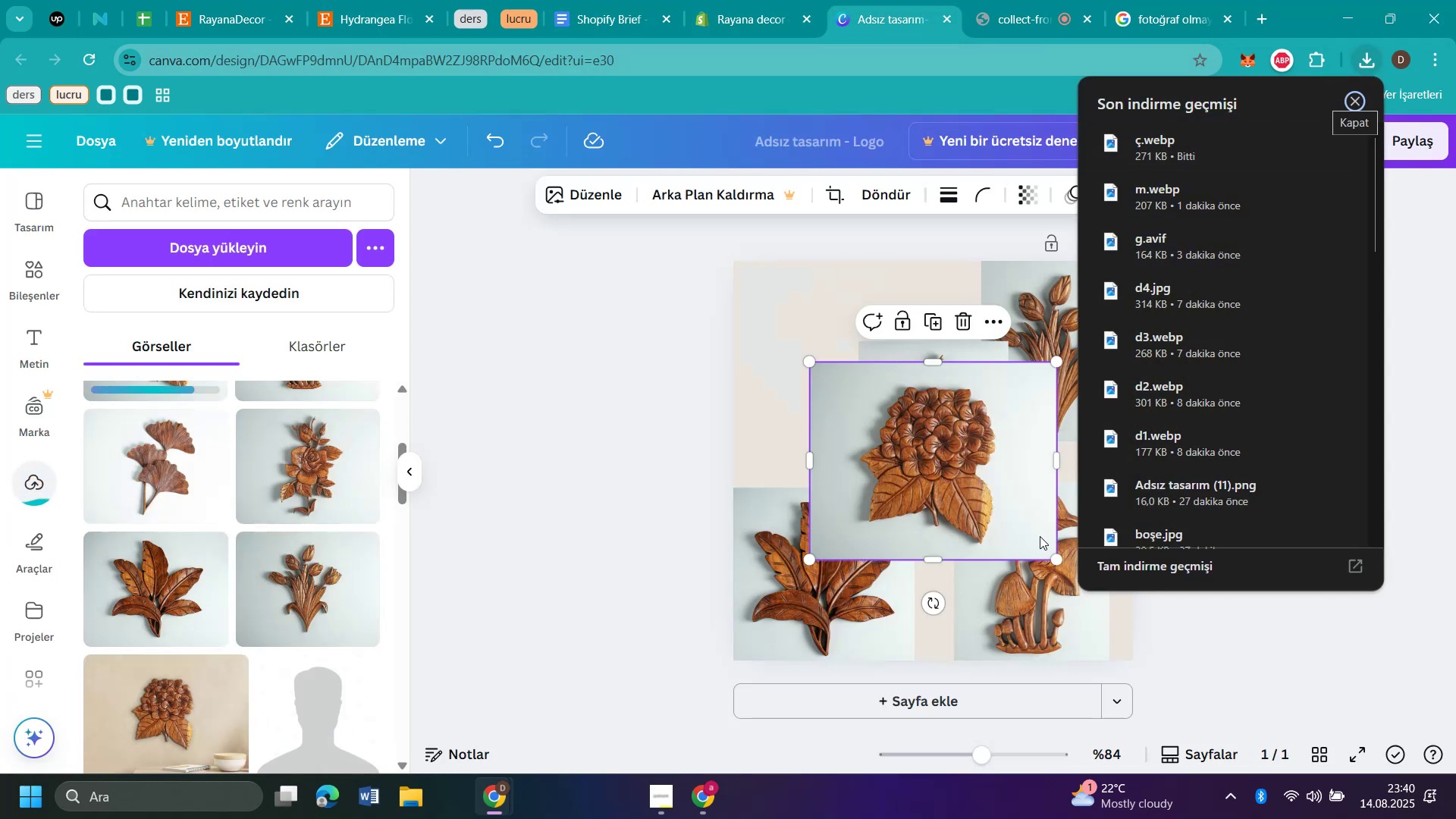 
left_click_drag(start_coordinate=[1055, 554], to_coordinate=[1034, 536])
 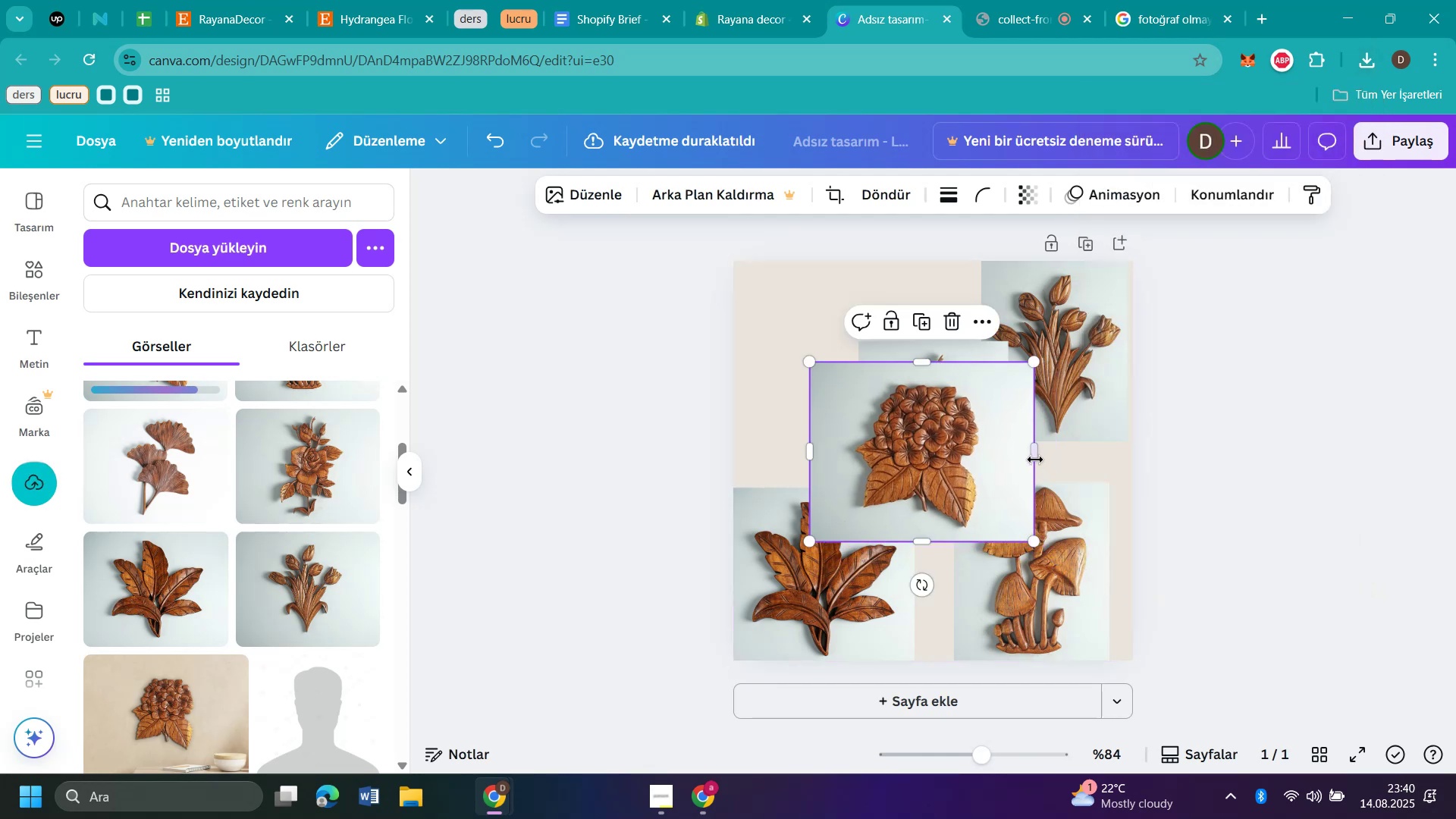 
left_click_drag(start_coordinate=[1034, 457], to_coordinate=[995, 458])
 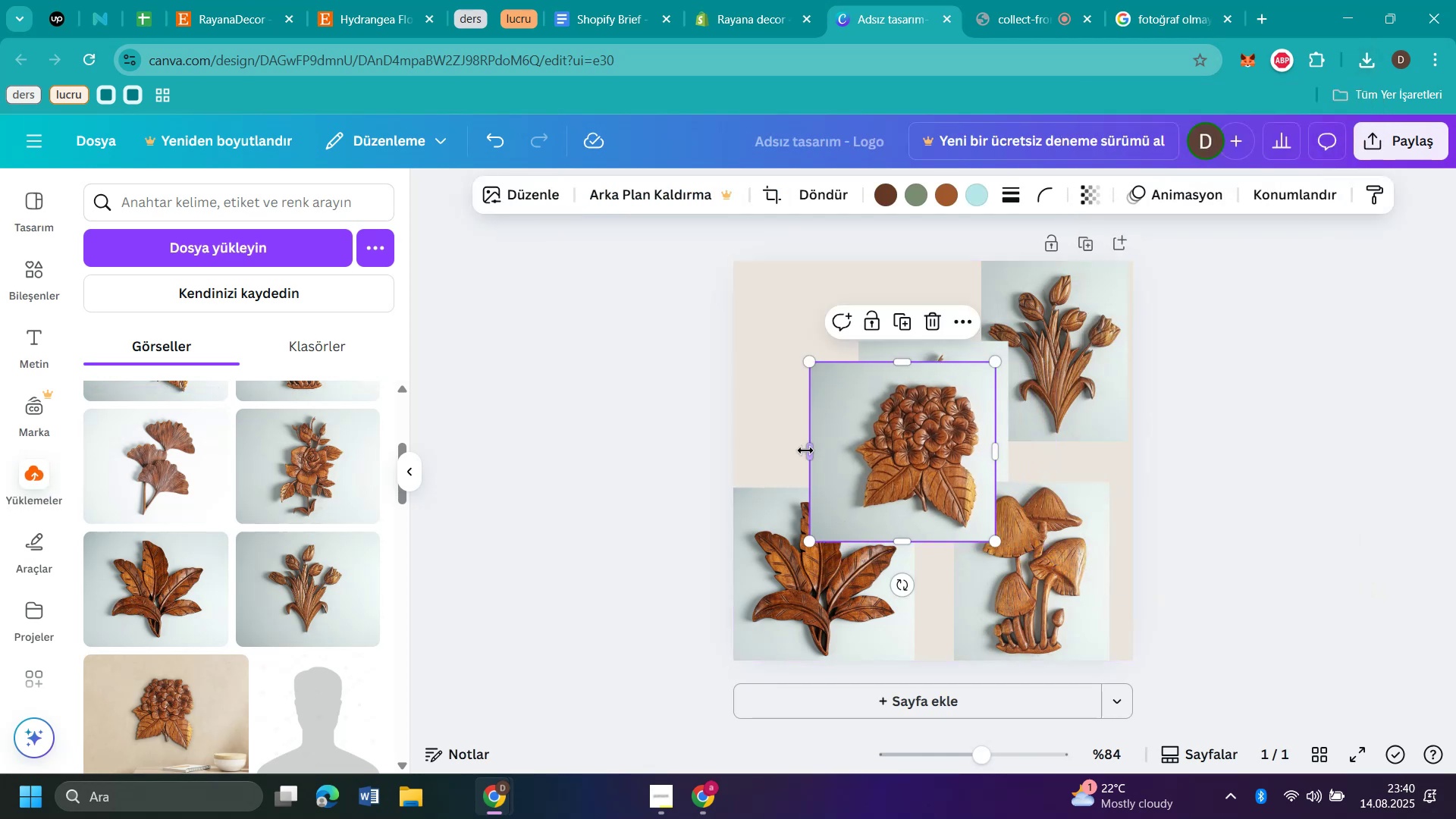 
left_click_drag(start_coordinate=[808, 450], to_coordinate=[828, 457])
 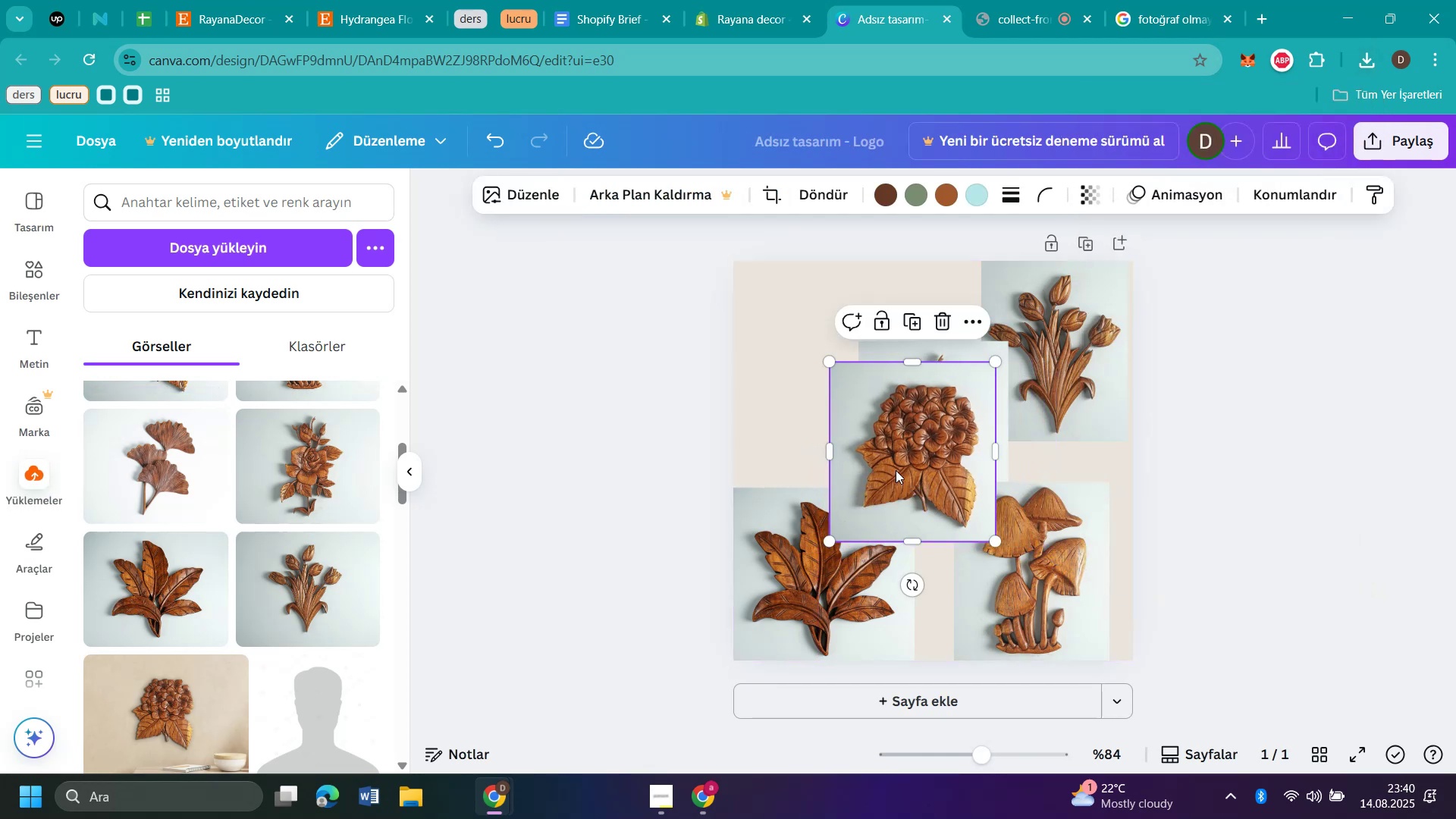 
left_click_drag(start_coordinate=[936, 464], to_coordinate=[831, 360])
 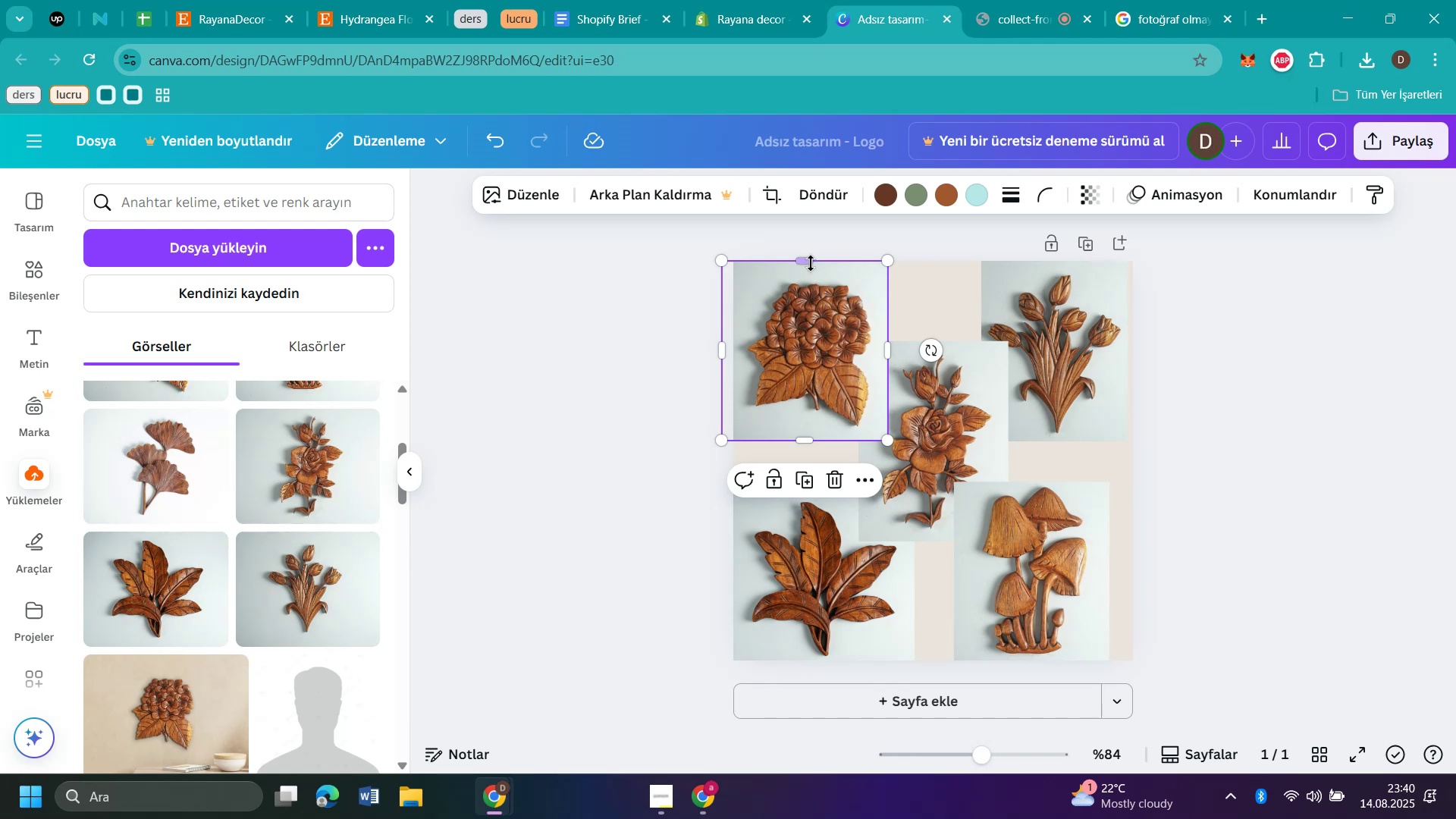 
left_click_drag(start_coordinate=[811, 260], to_coordinate=[814, 271])
 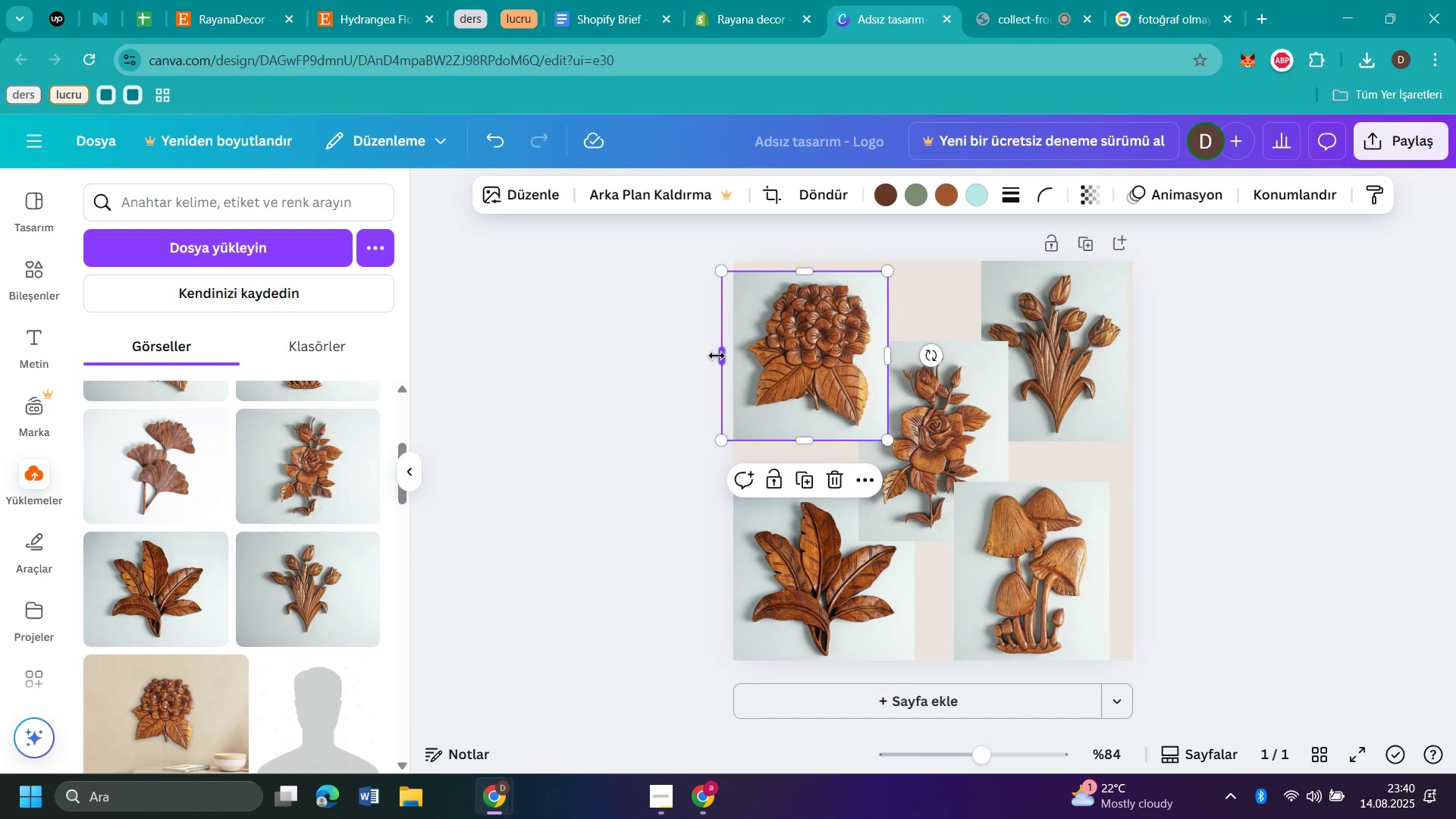 
left_click_drag(start_coordinate=[726, 356], to_coordinate=[745, 362])
 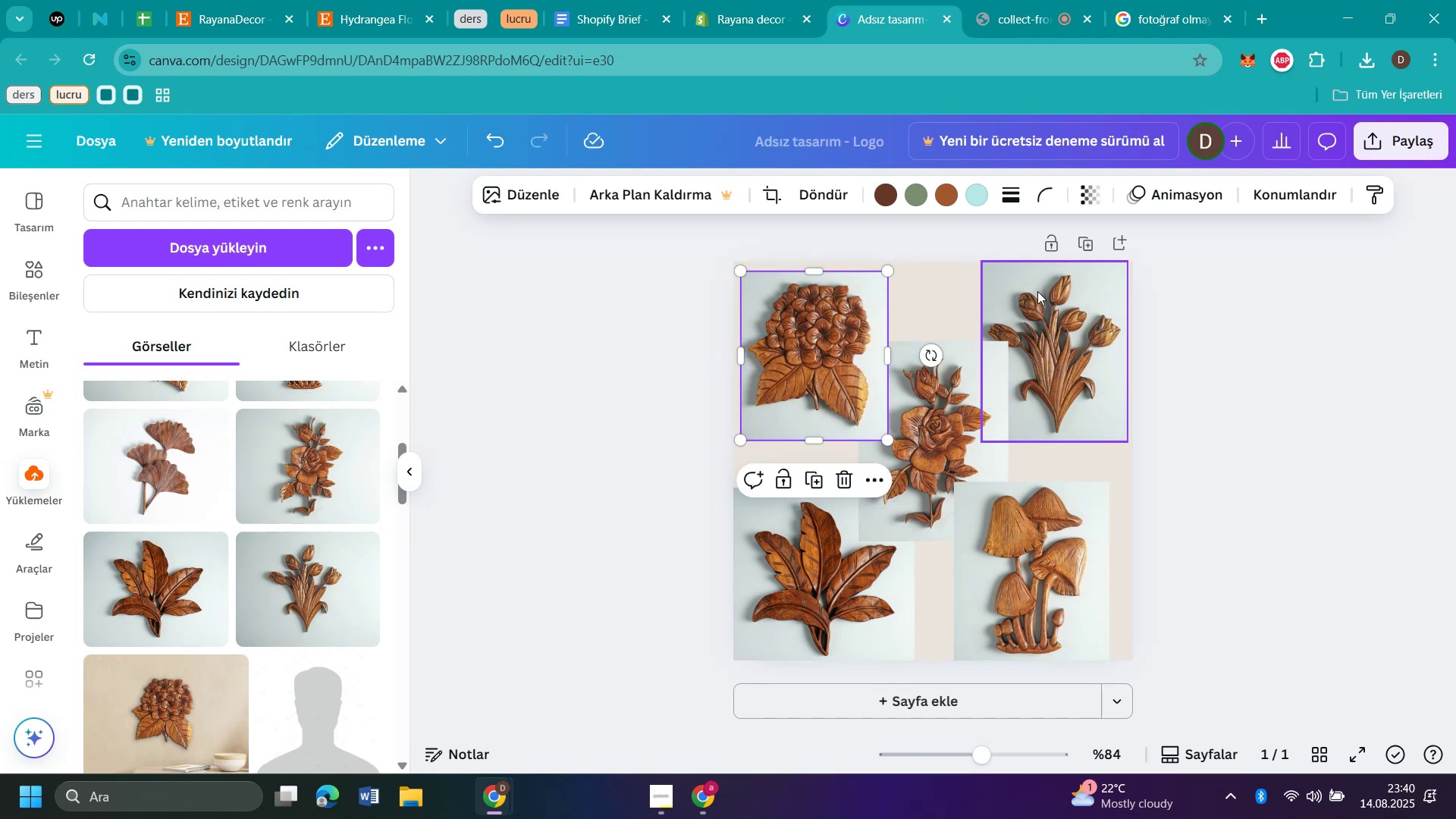 
left_click([1087, 301])
 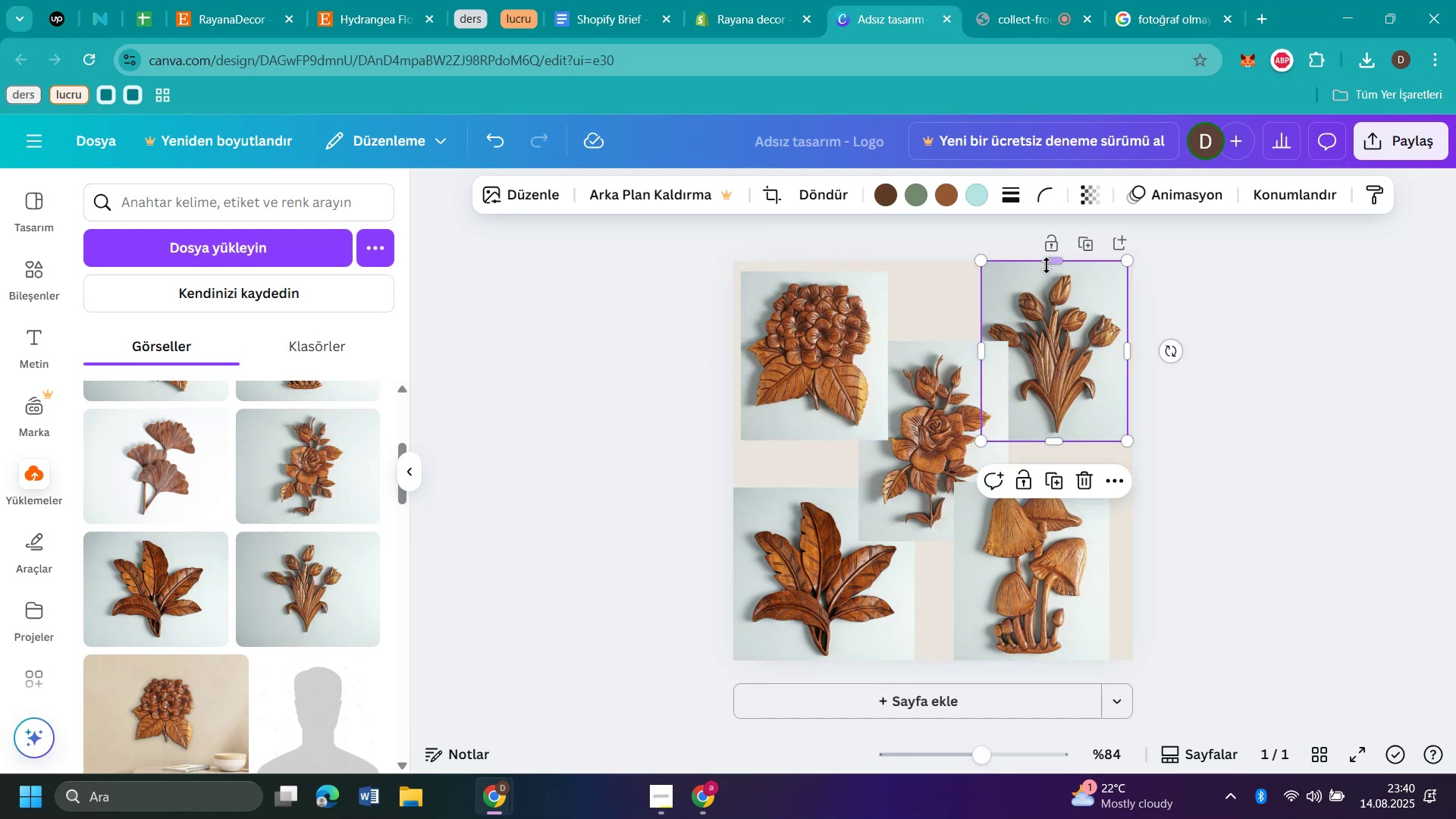 
left_click_drag(start_coordinate=[1046, 262], to_coordinate=[1051, 268])
 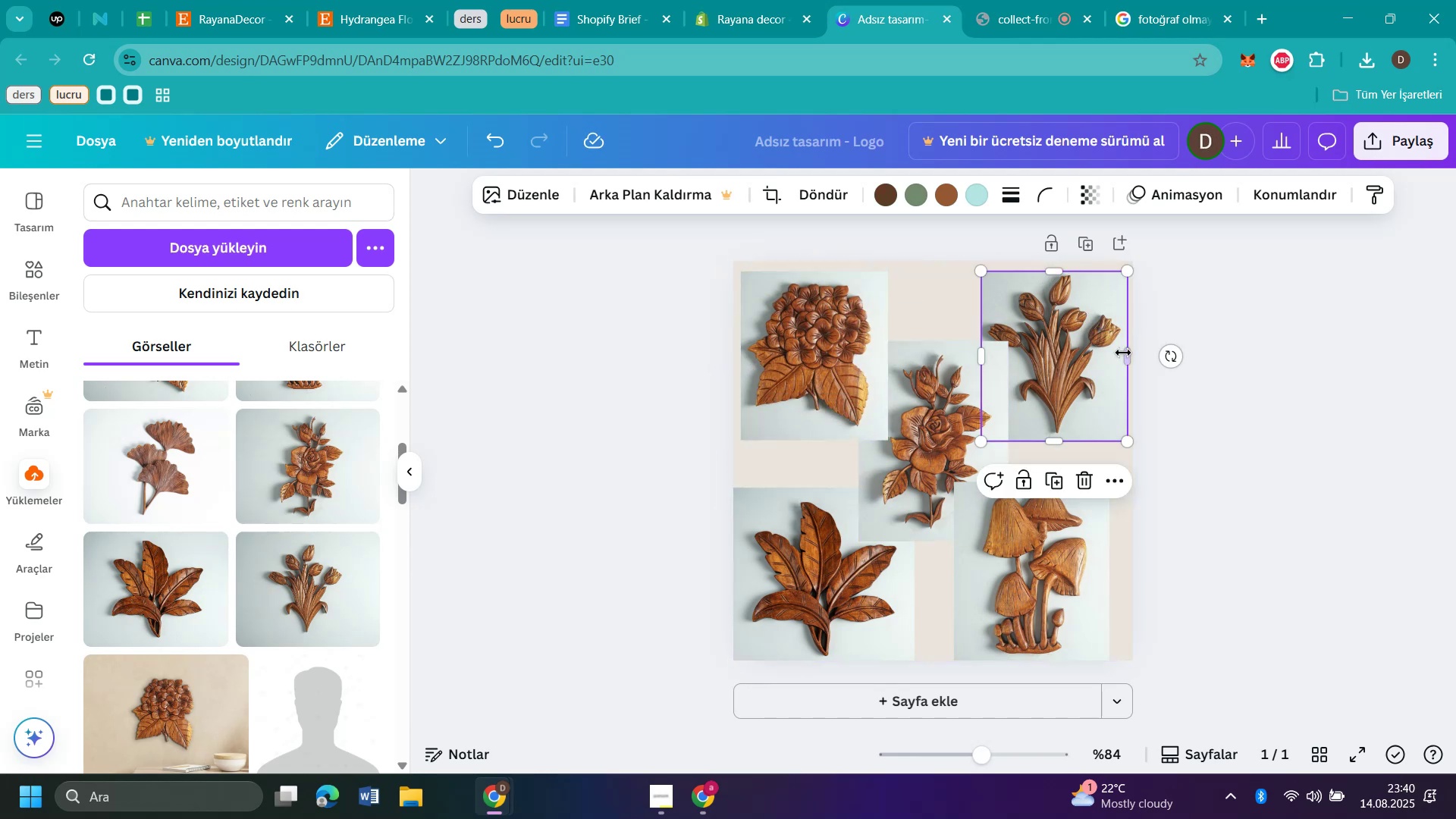 
left_click_drag(start_coordinate=[1123, 353], to_coordinate=[1118, 352])
 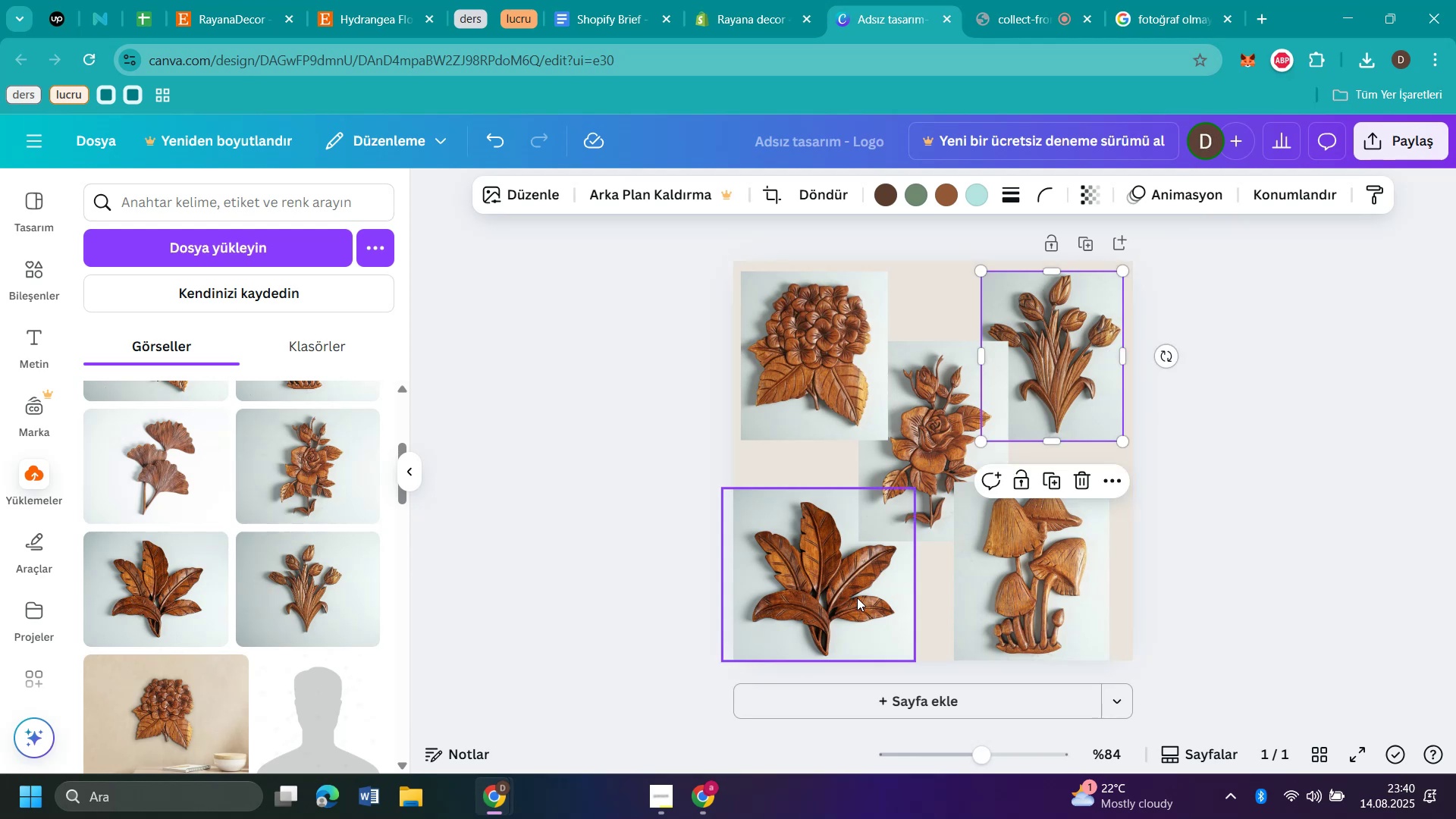 
left_click([857, 598])
 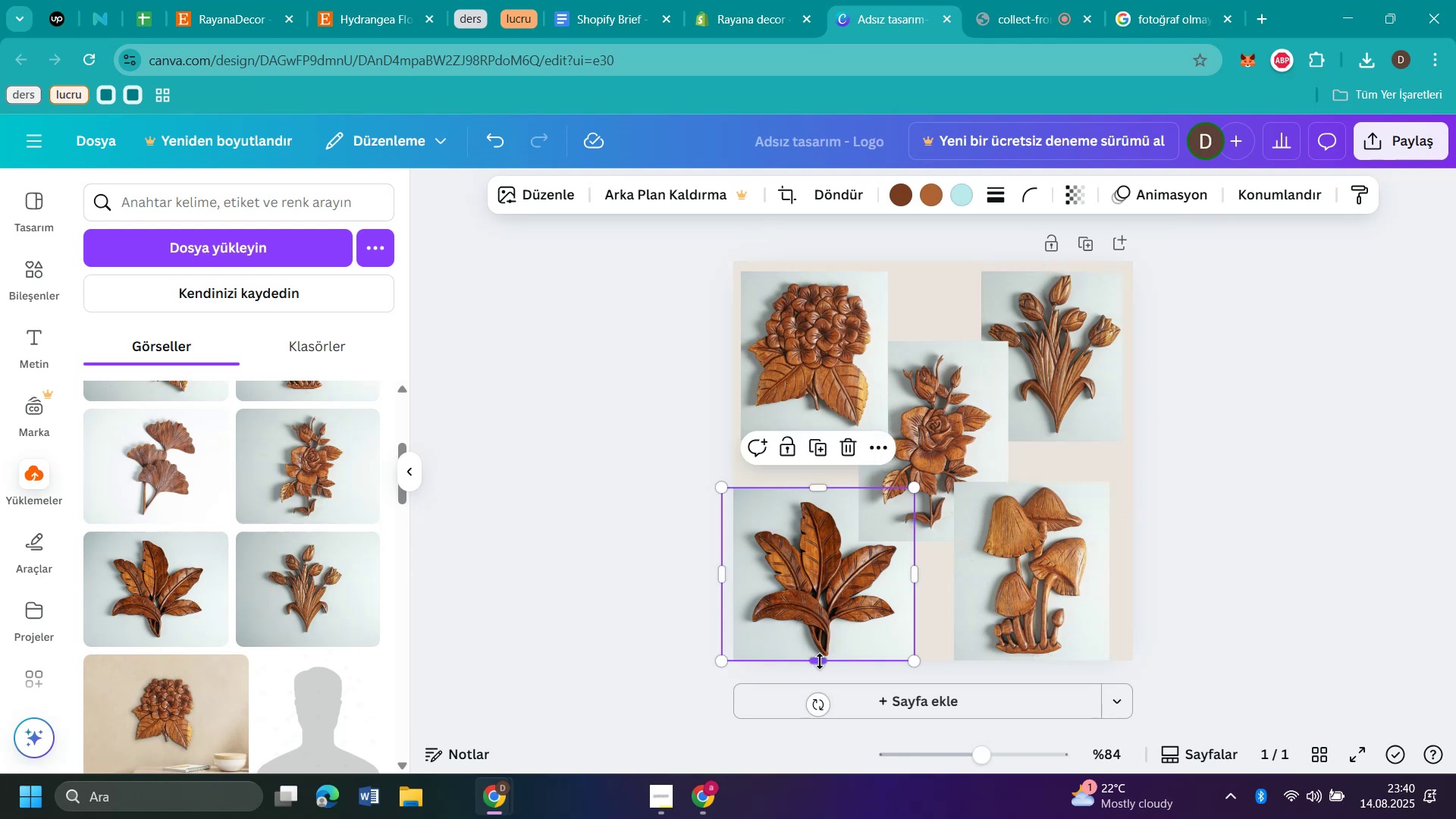 
left_click_drag(start_coordinate=[820, 661], to_coordinate=[820, 650])
 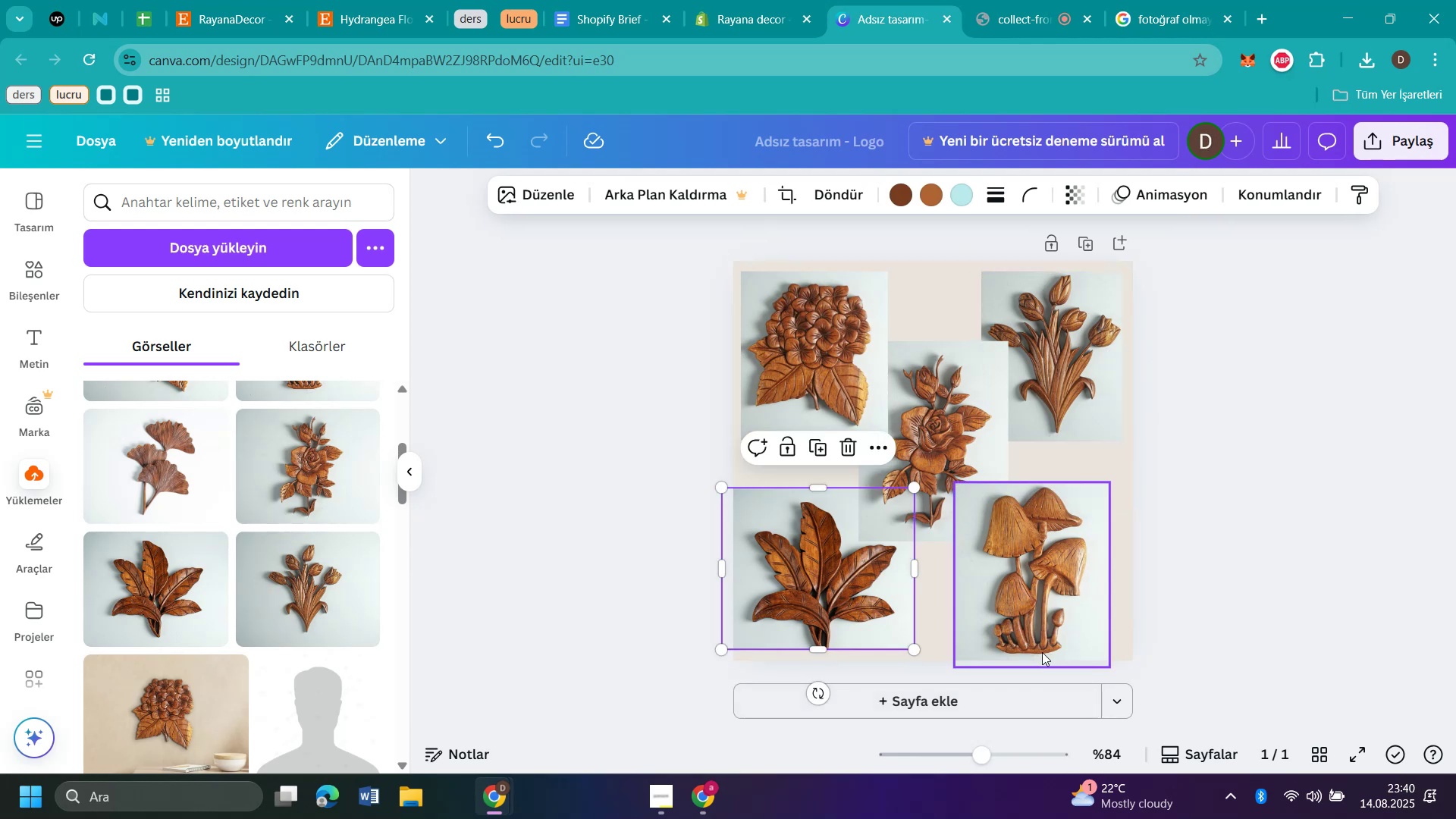 
left_click([1042, 645])
 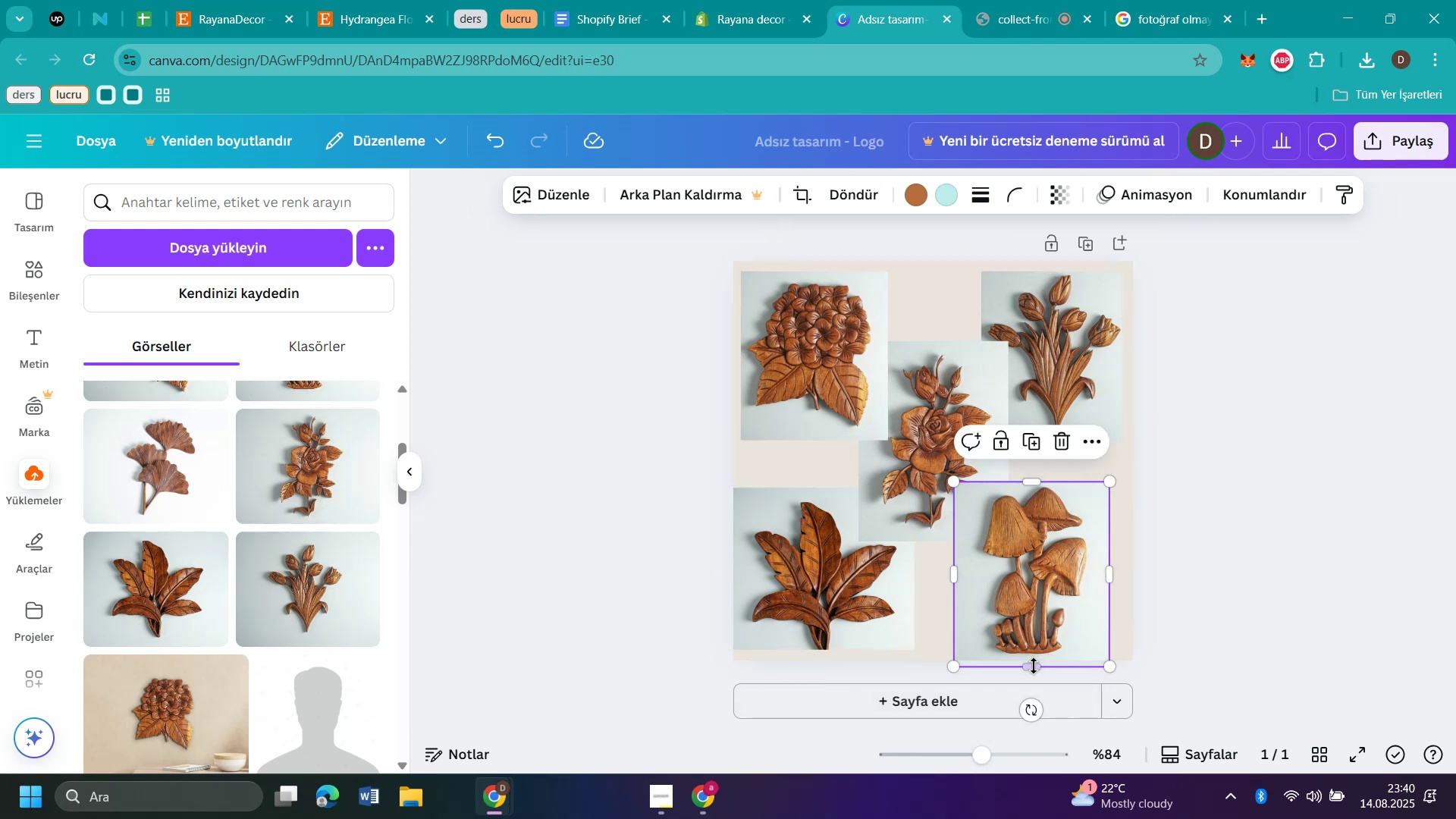 
left_click_drag(start_coordinate=[1034, 665], to_coordinate=[1036, 648])
 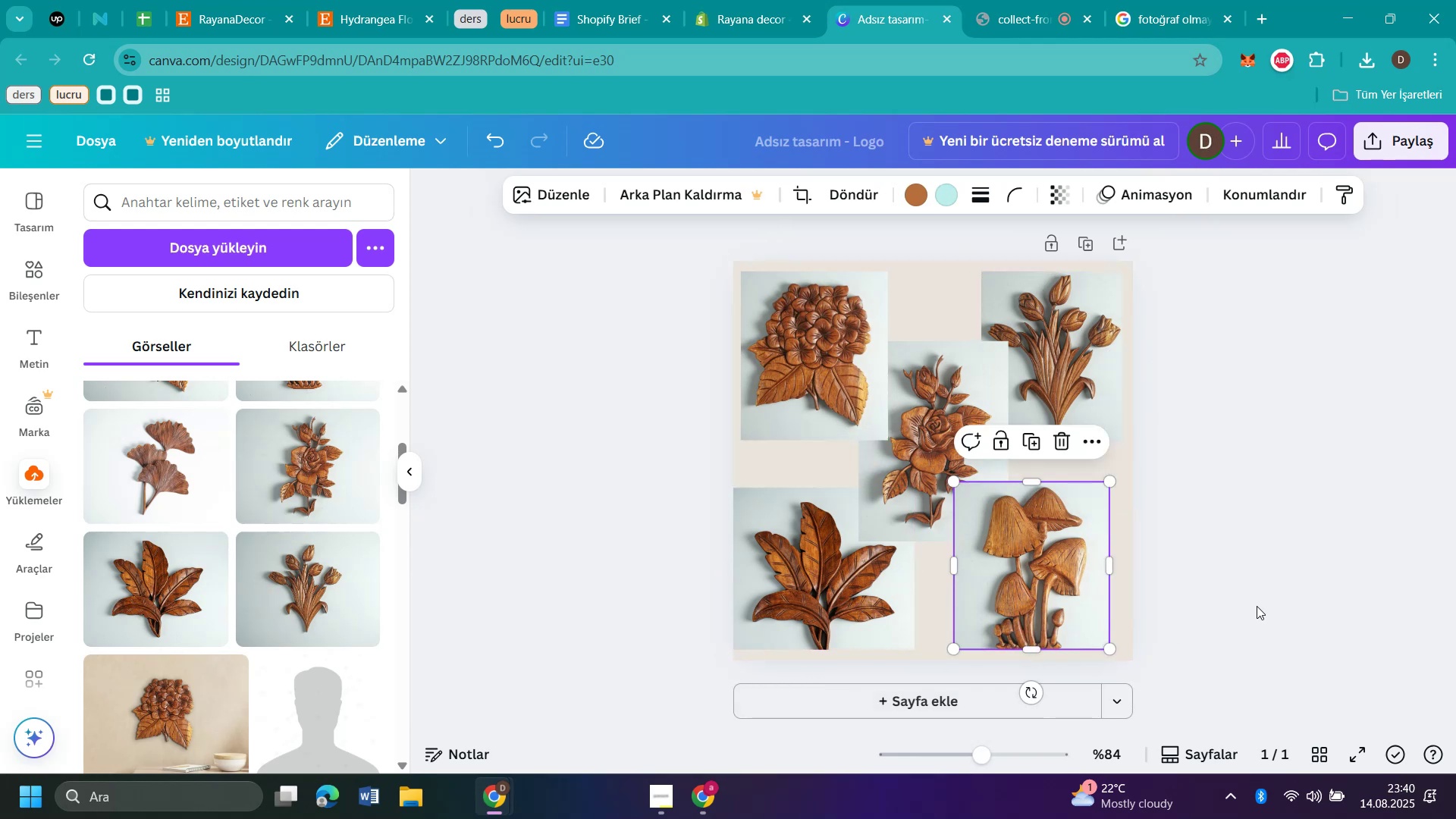 
left_click([1258, 604])
 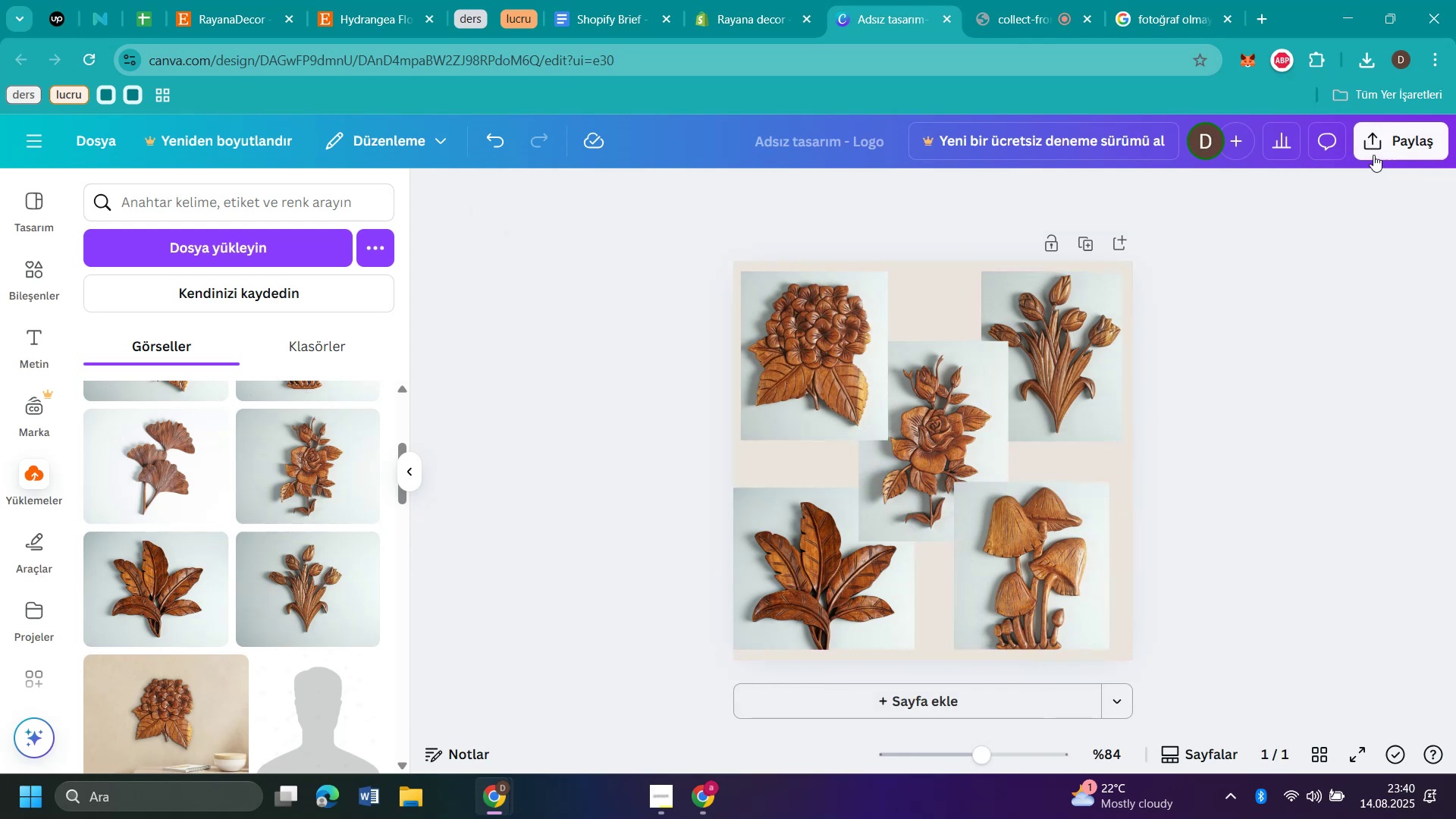 
left_click([1366, 148])
 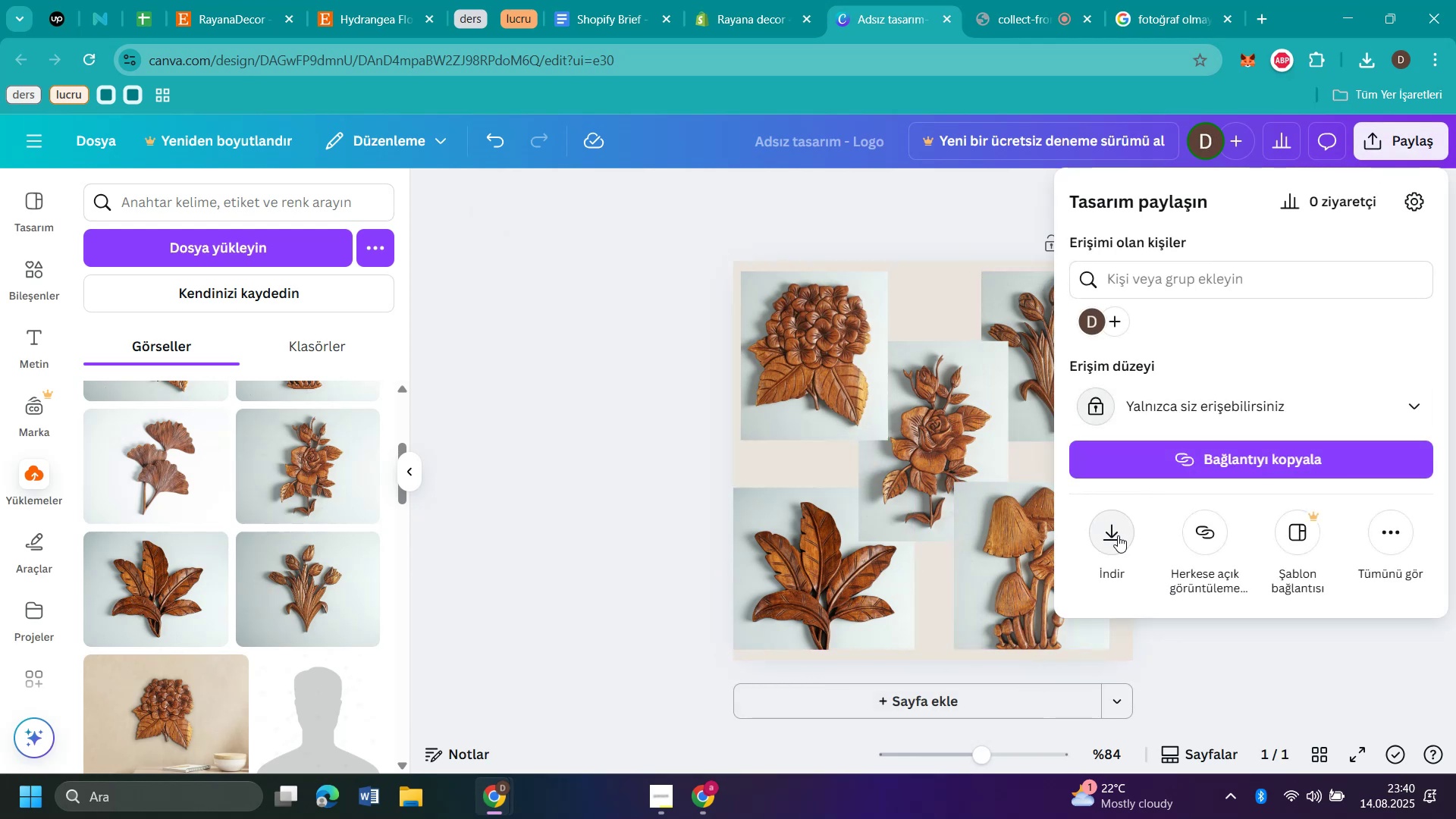 
left_click([1118, 535])
 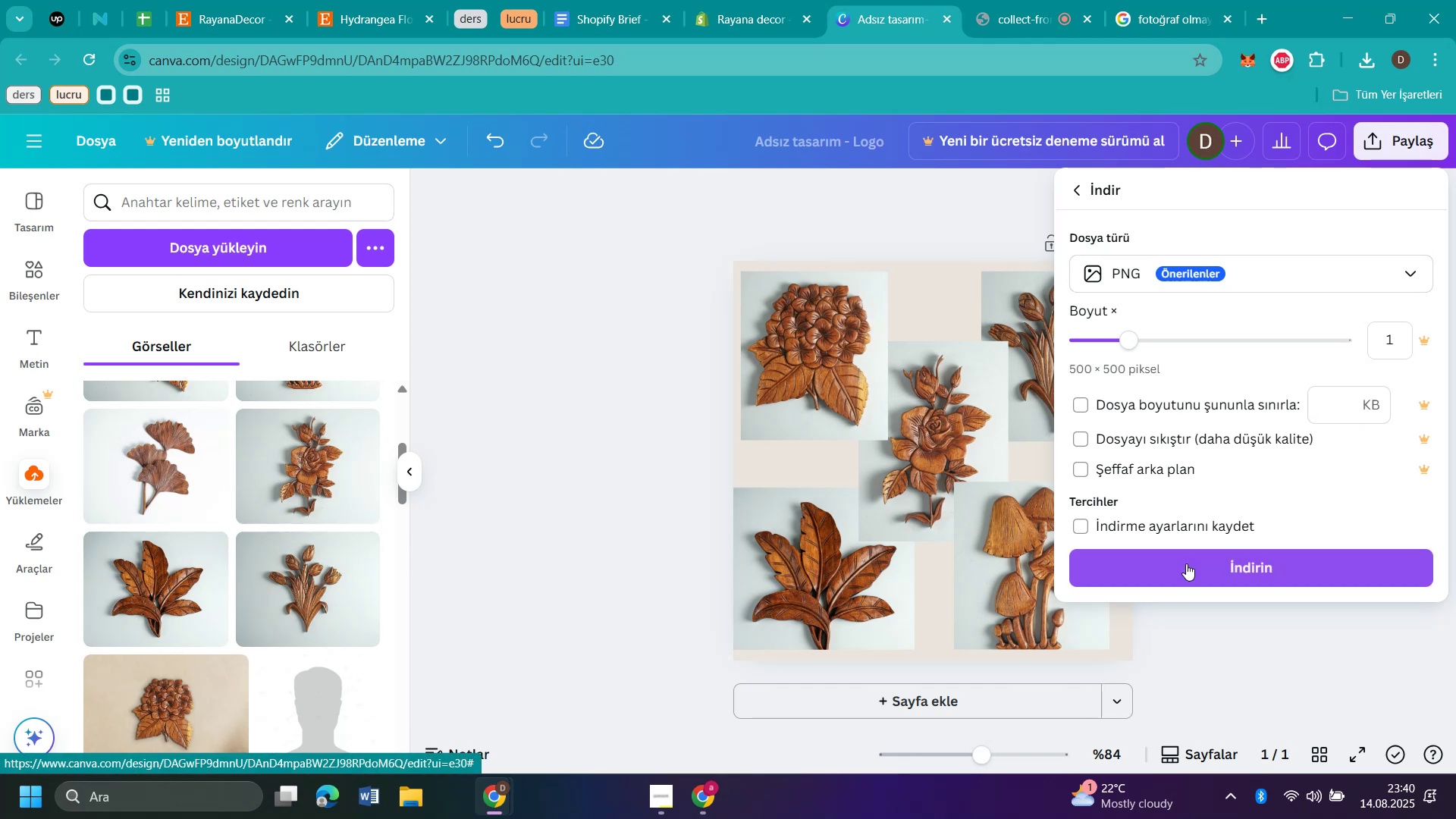 
left_click([1187, 564])
 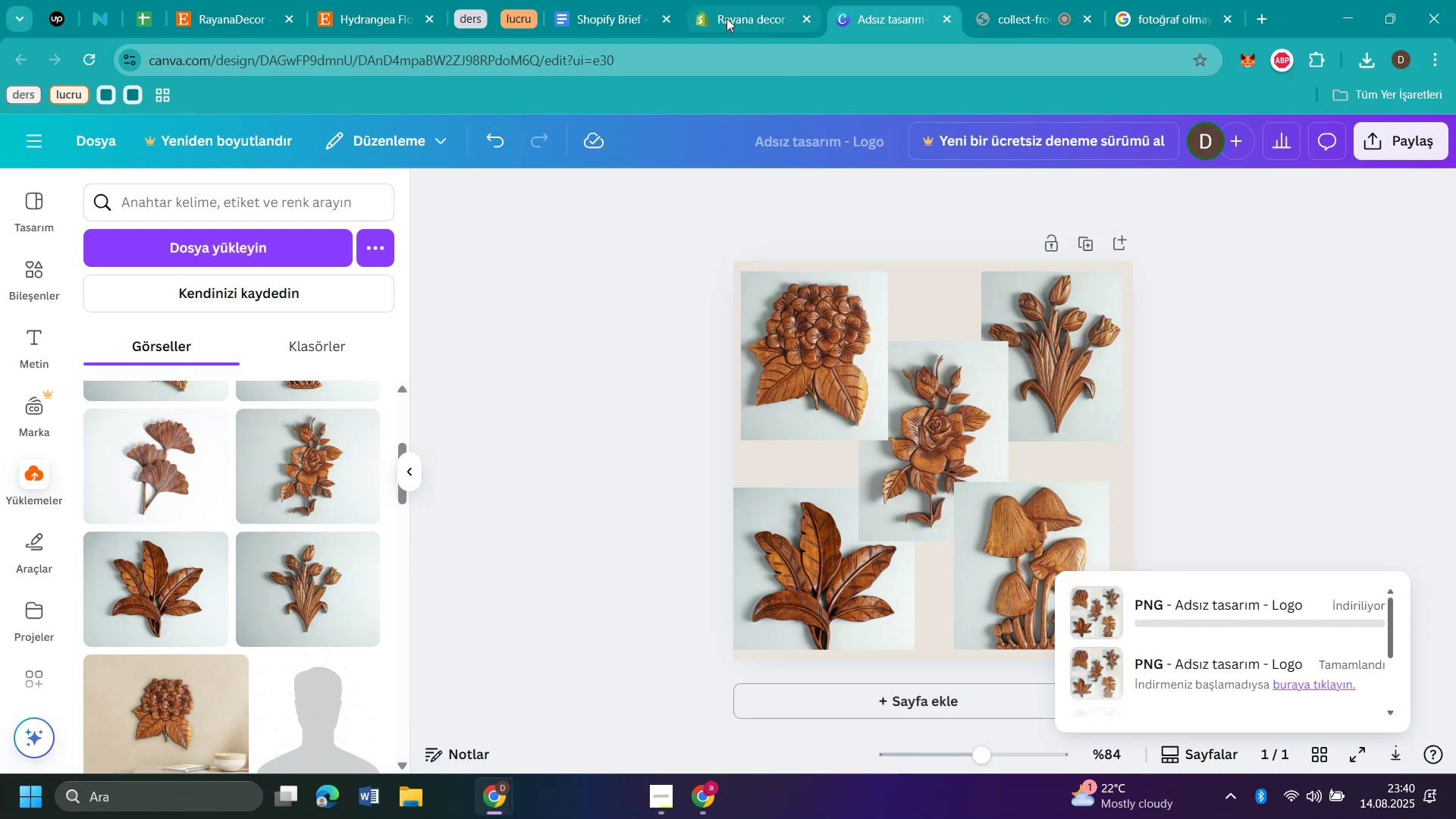 
left_click([726, 20])
 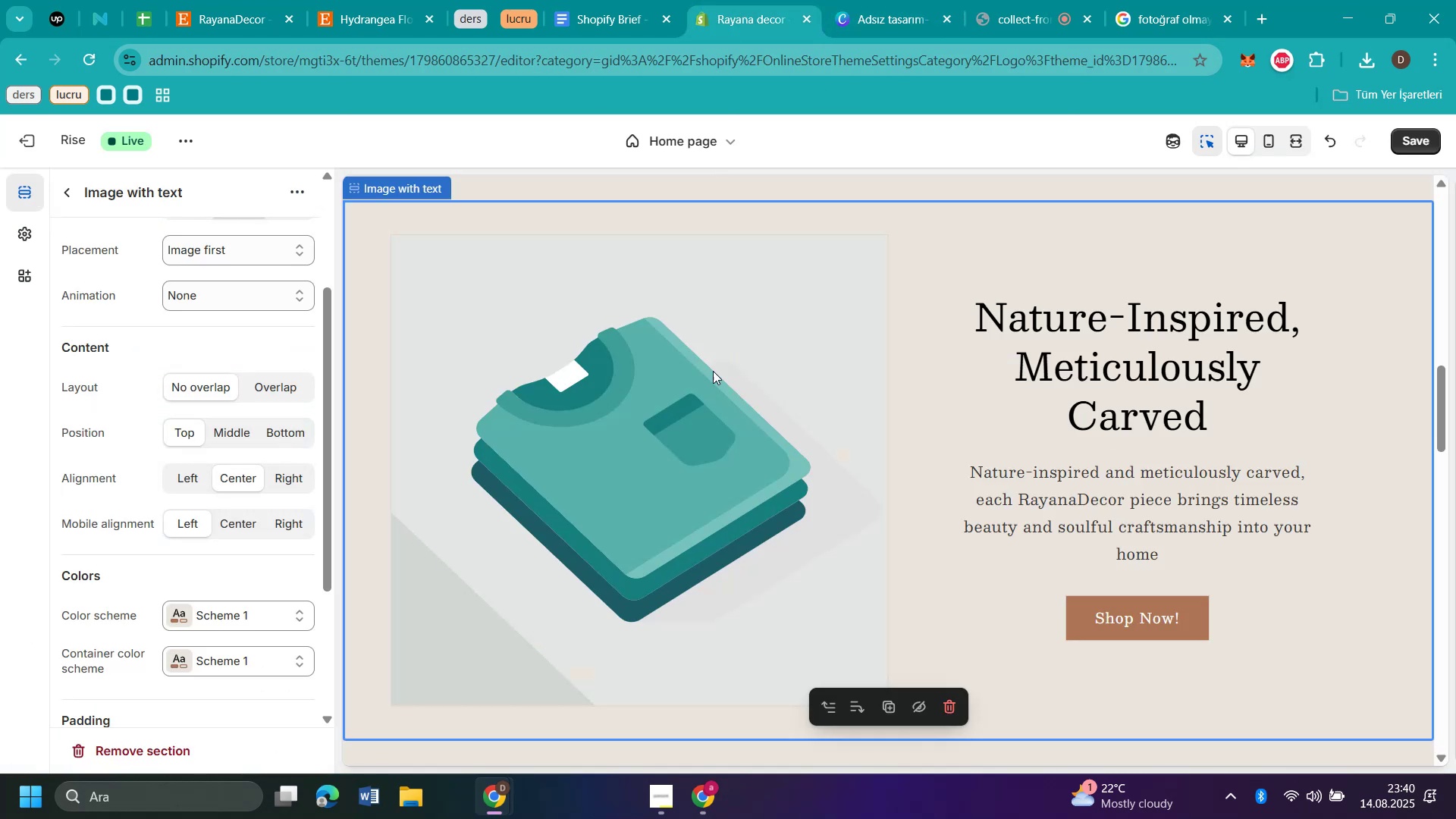 
left_click([711, 376])
 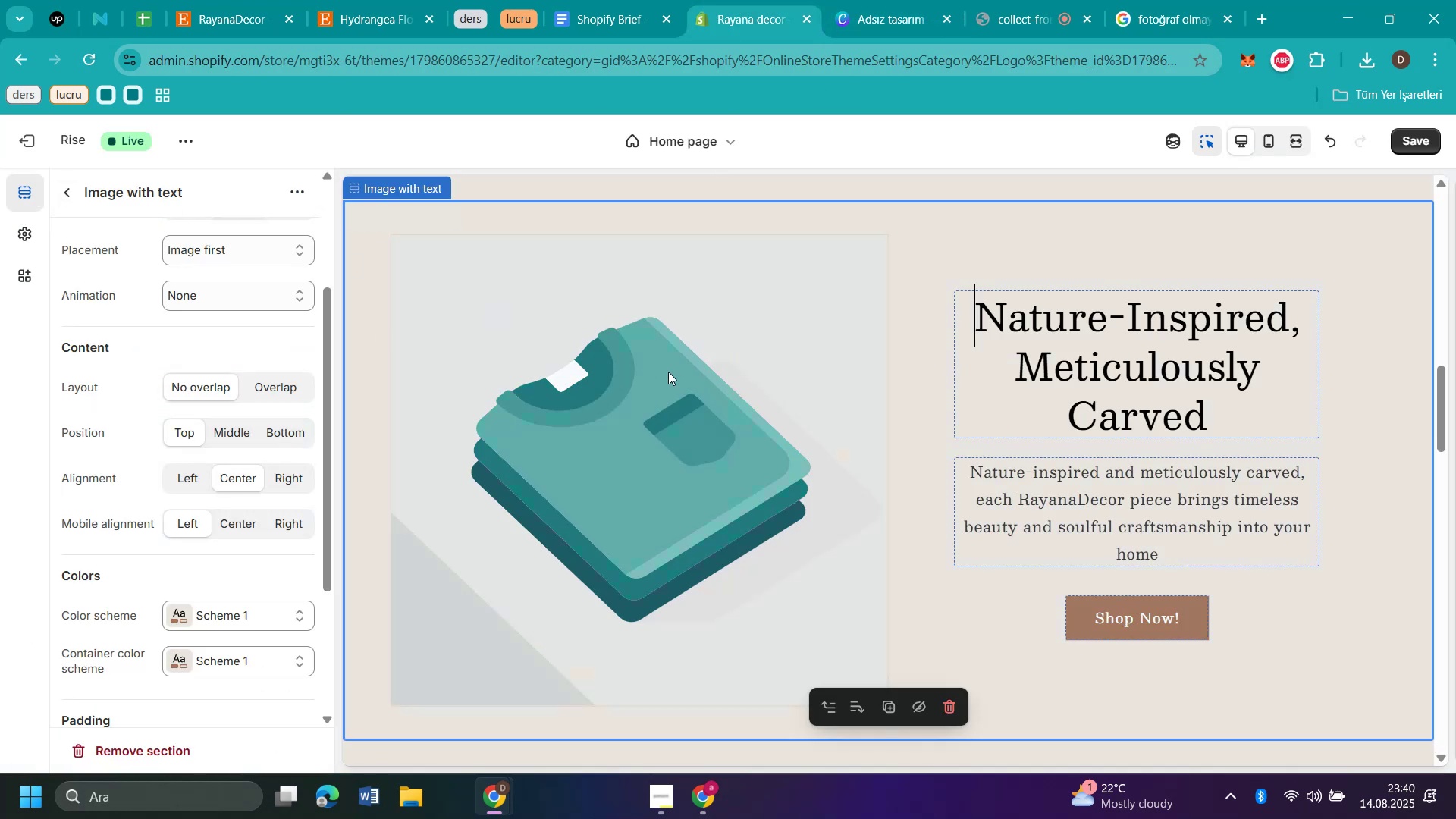 
scroll: coordinate [233, 312], scroll_direction: up, amount: 6.0
 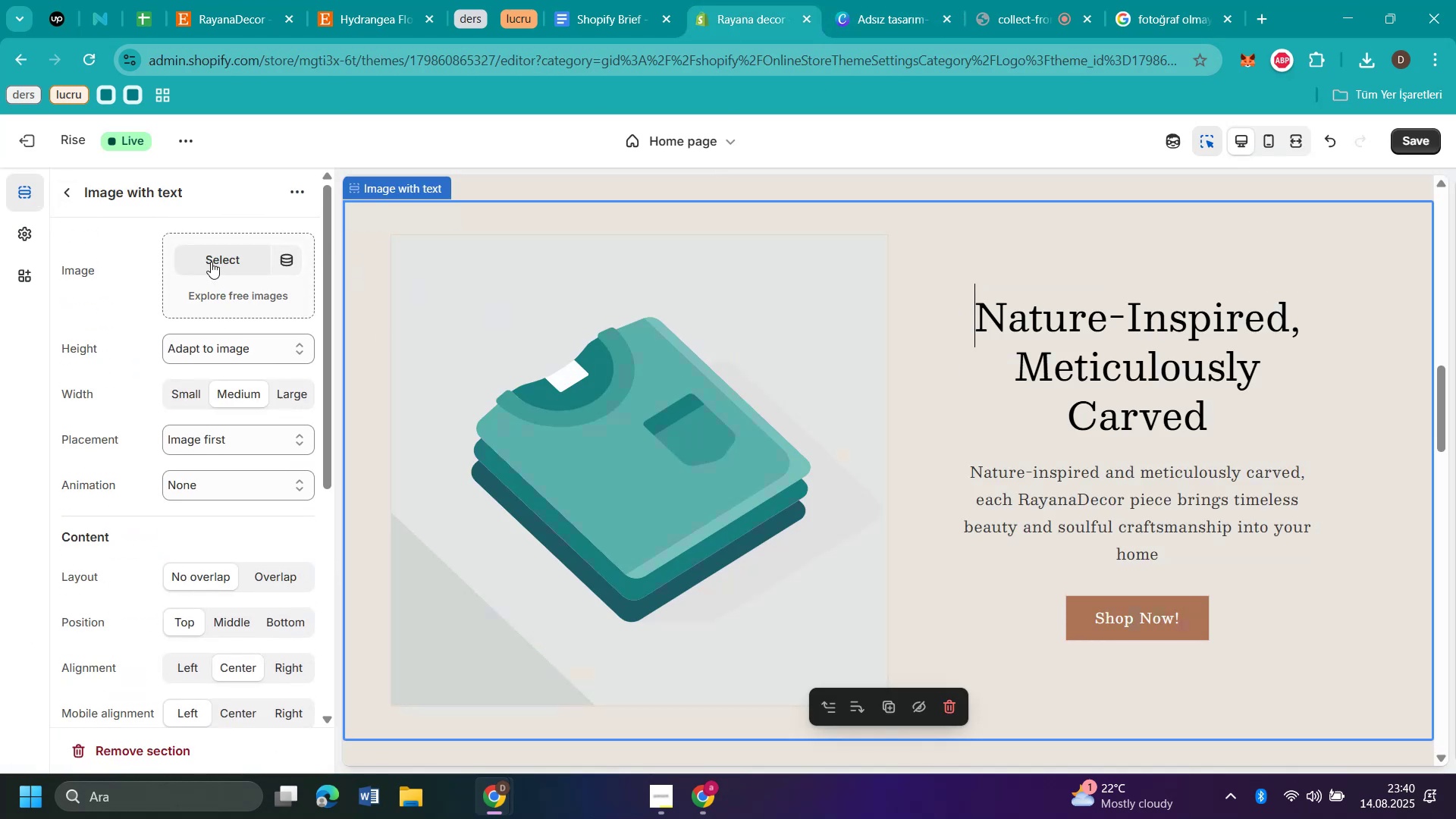 
left_click([211, 262])
 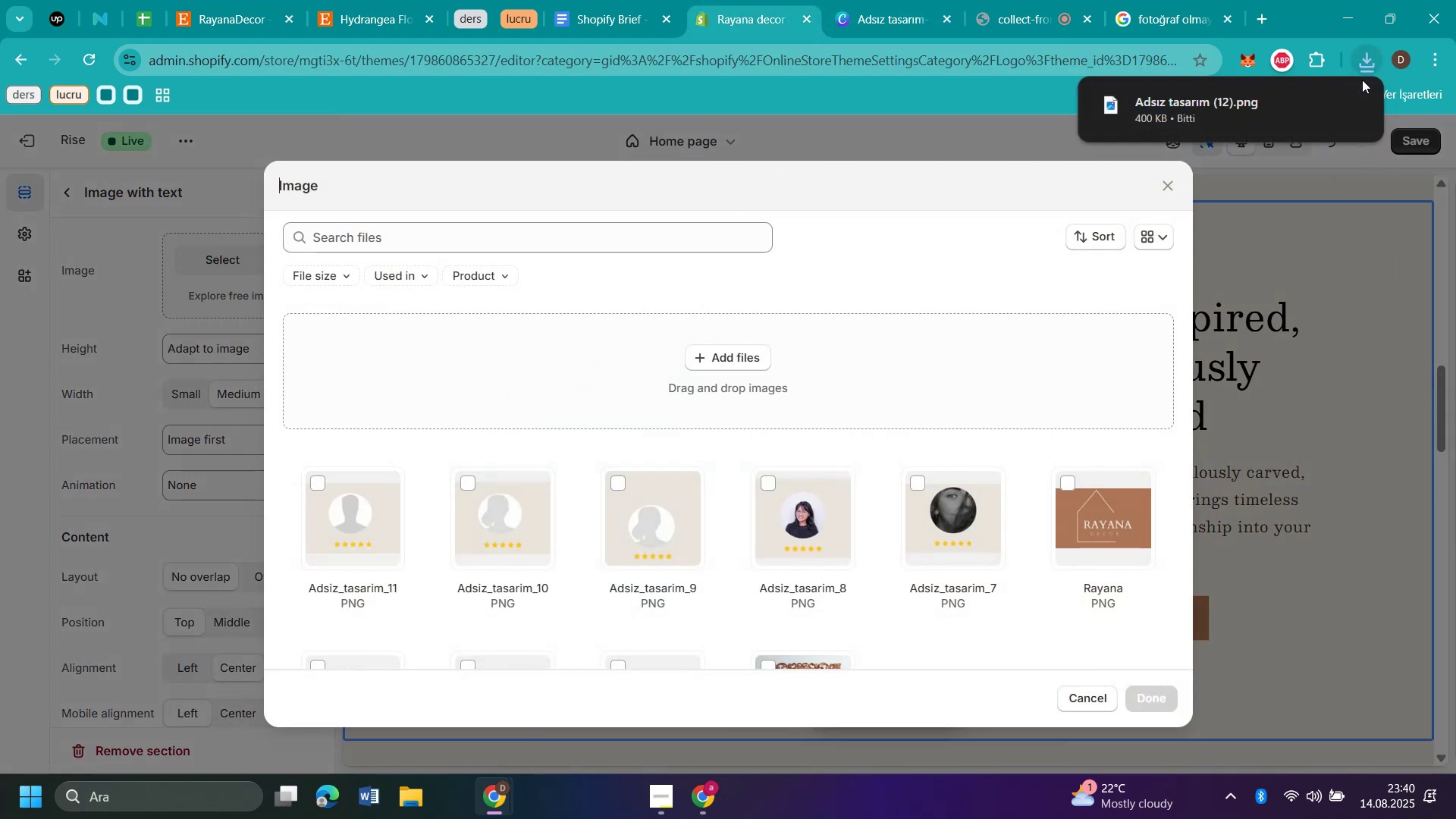 
left_click_drag(start_coordinate=[1256, 99], to_coordinate=[808, 357])
 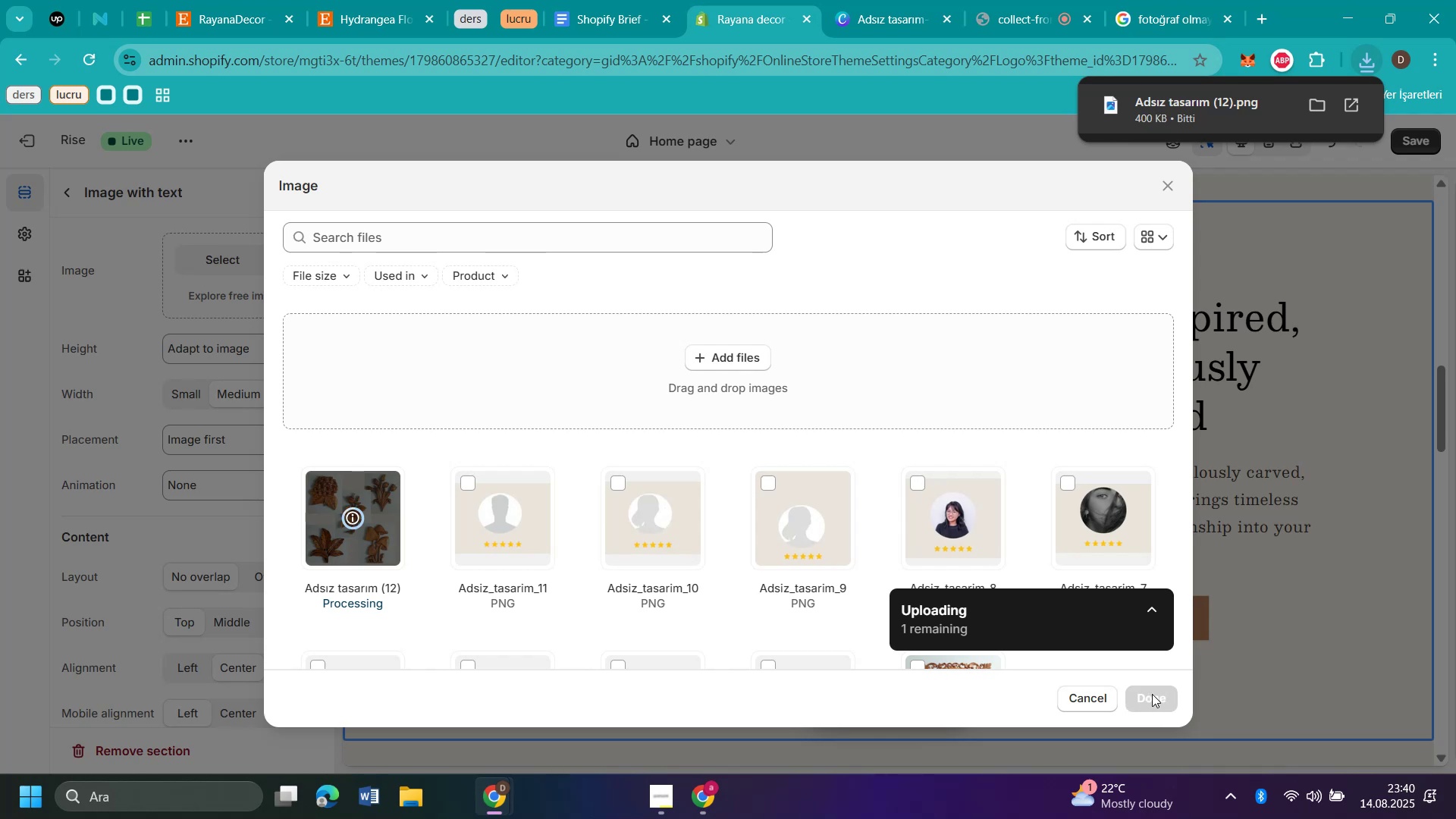 
left_click([1152, 694])
 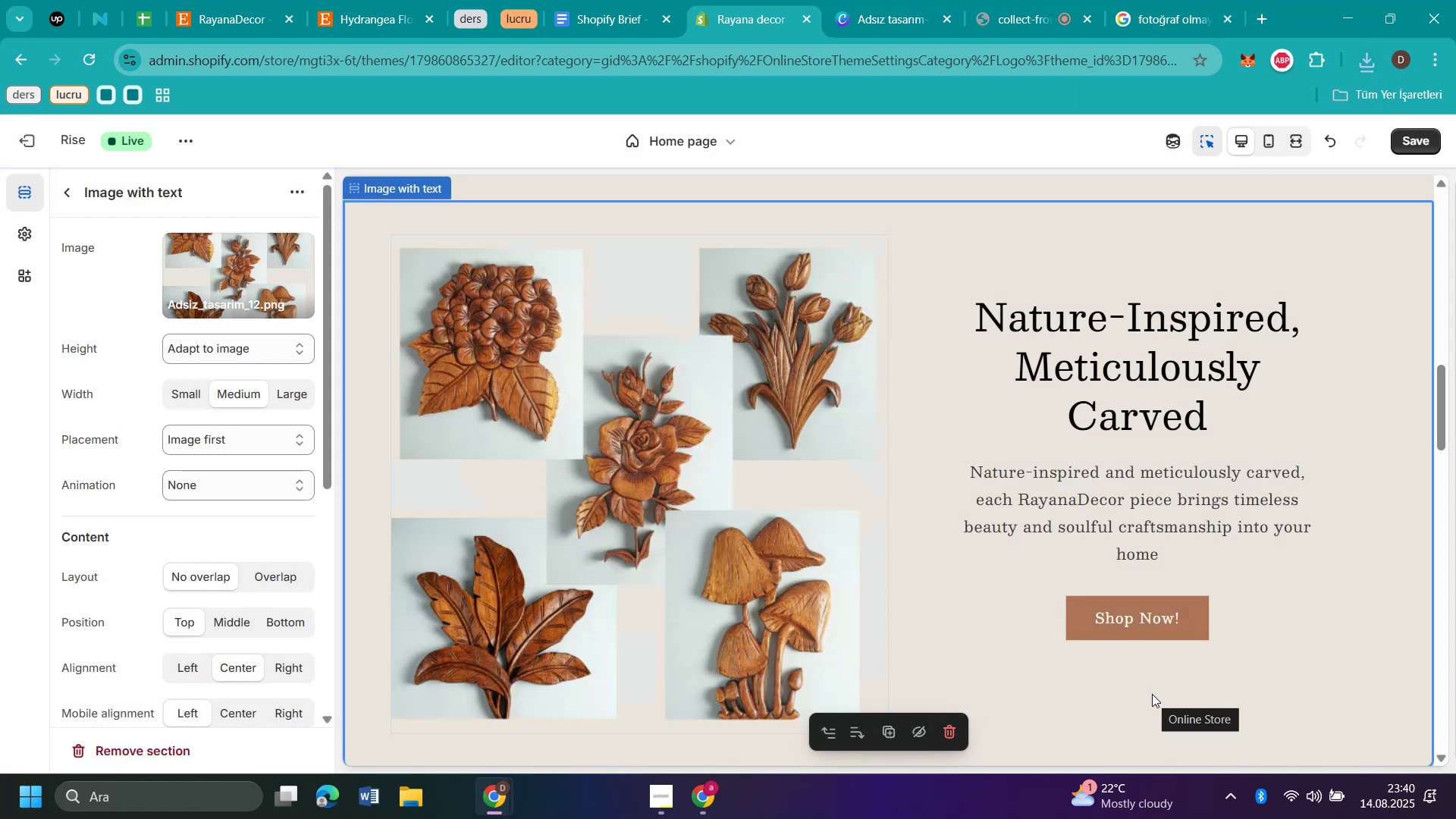 
scroll: coordinate [1009, 453], scroll_direction: up, amount: 20.0
 